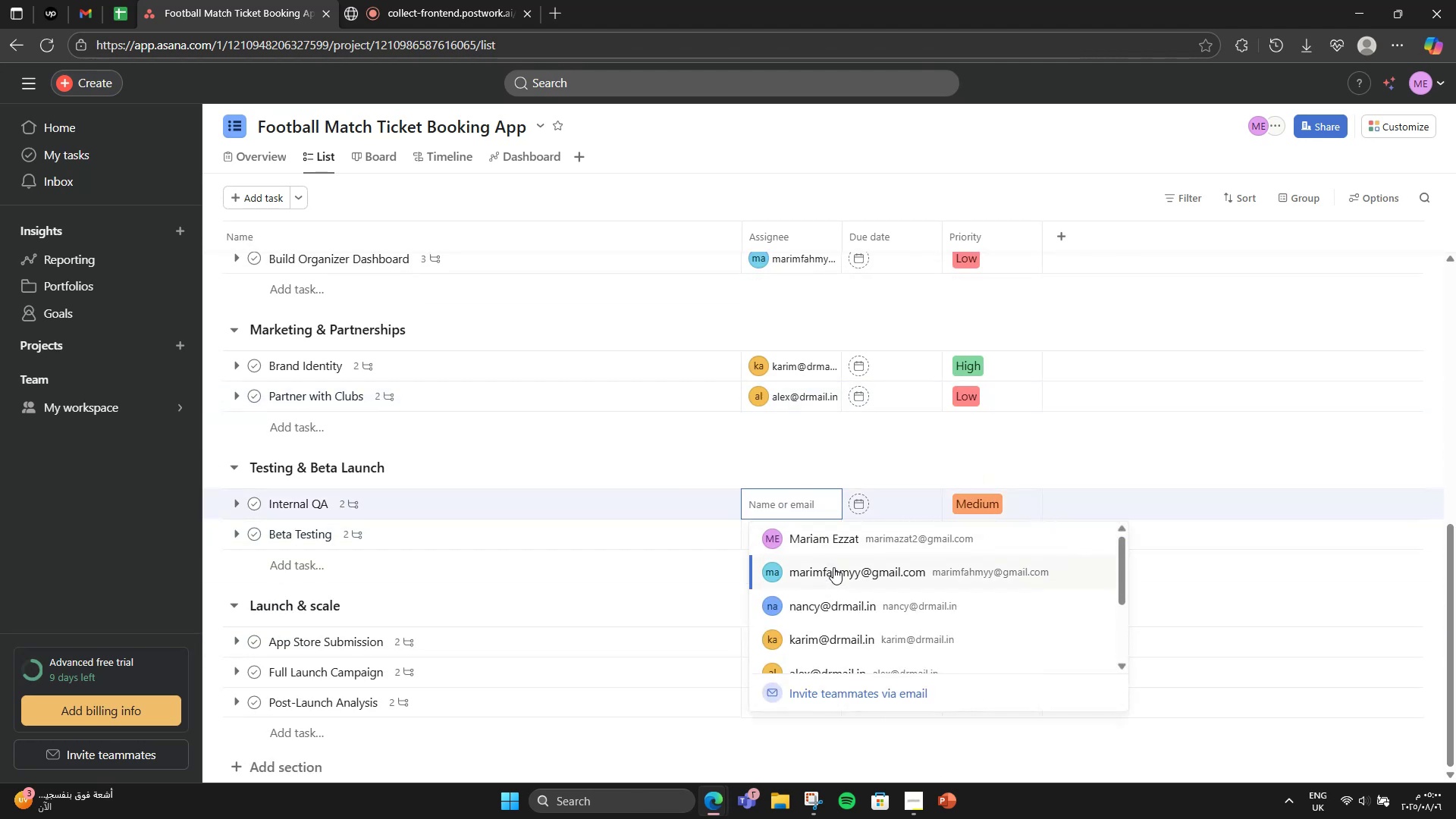 
left_click([833, 567])
 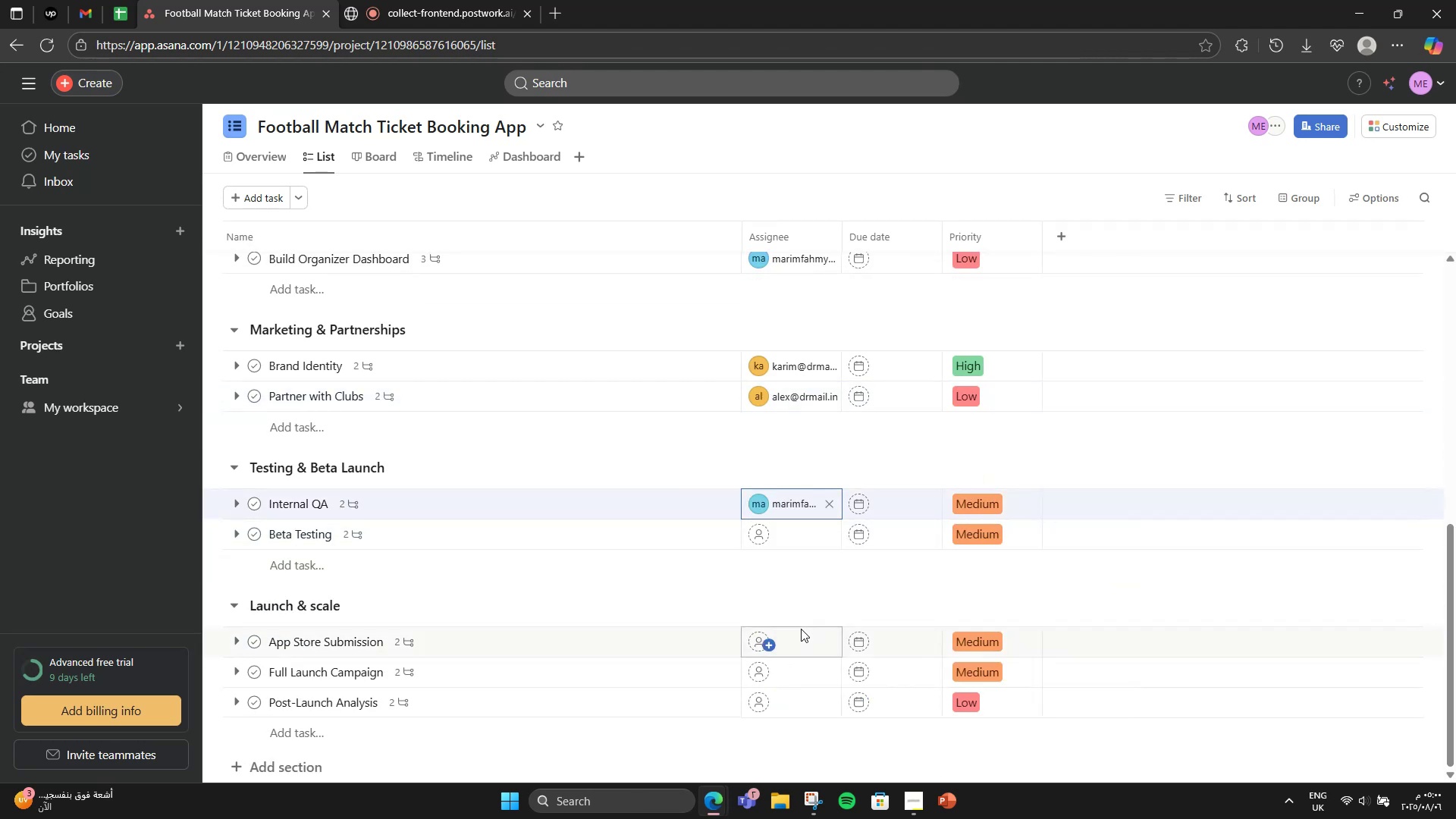 
left_click([802, 632])
 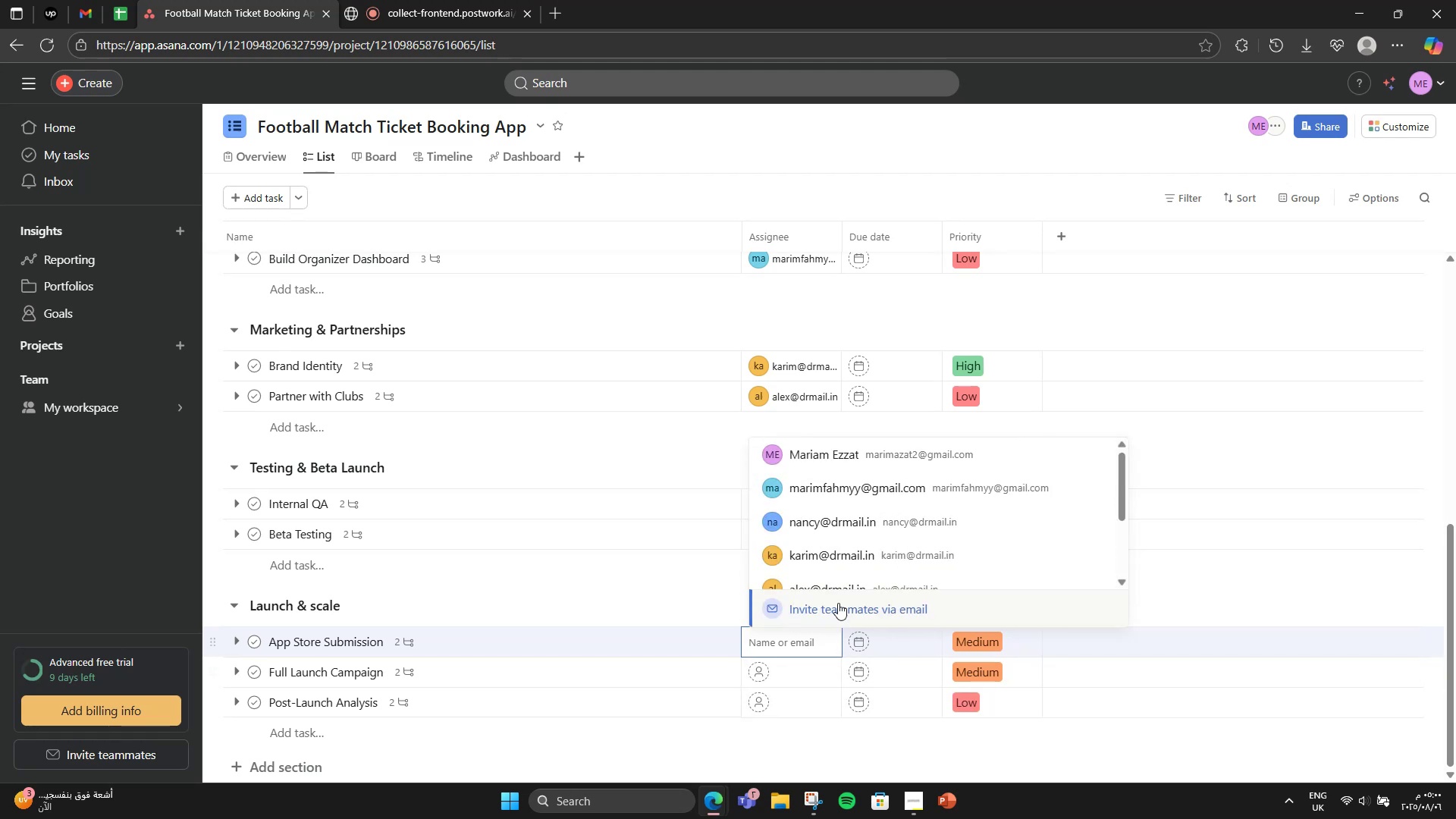 
scroll: coordinate [844, 580], scroll_direction: down, amount: 3.0
 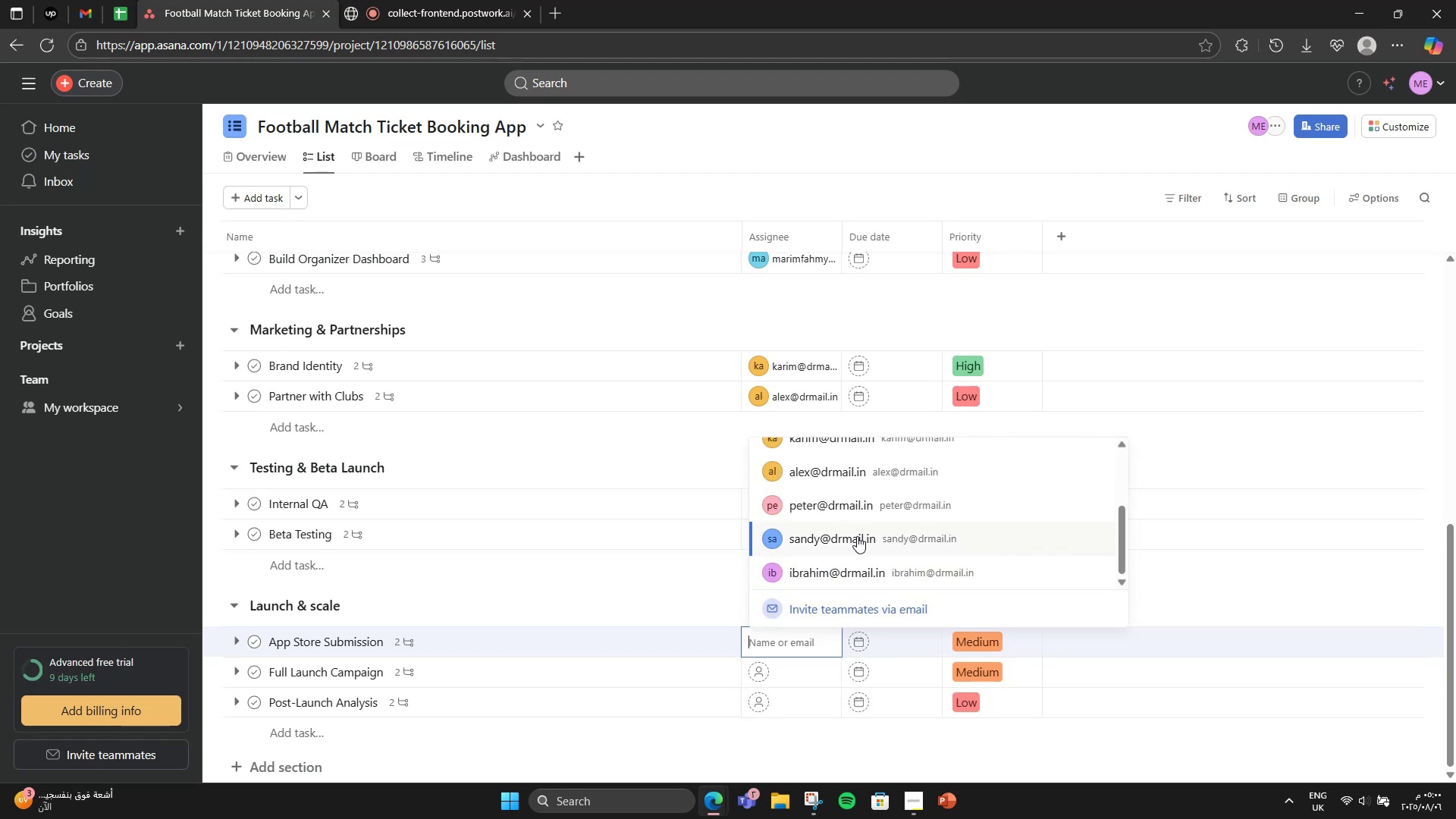 
left_click([862, 505])
 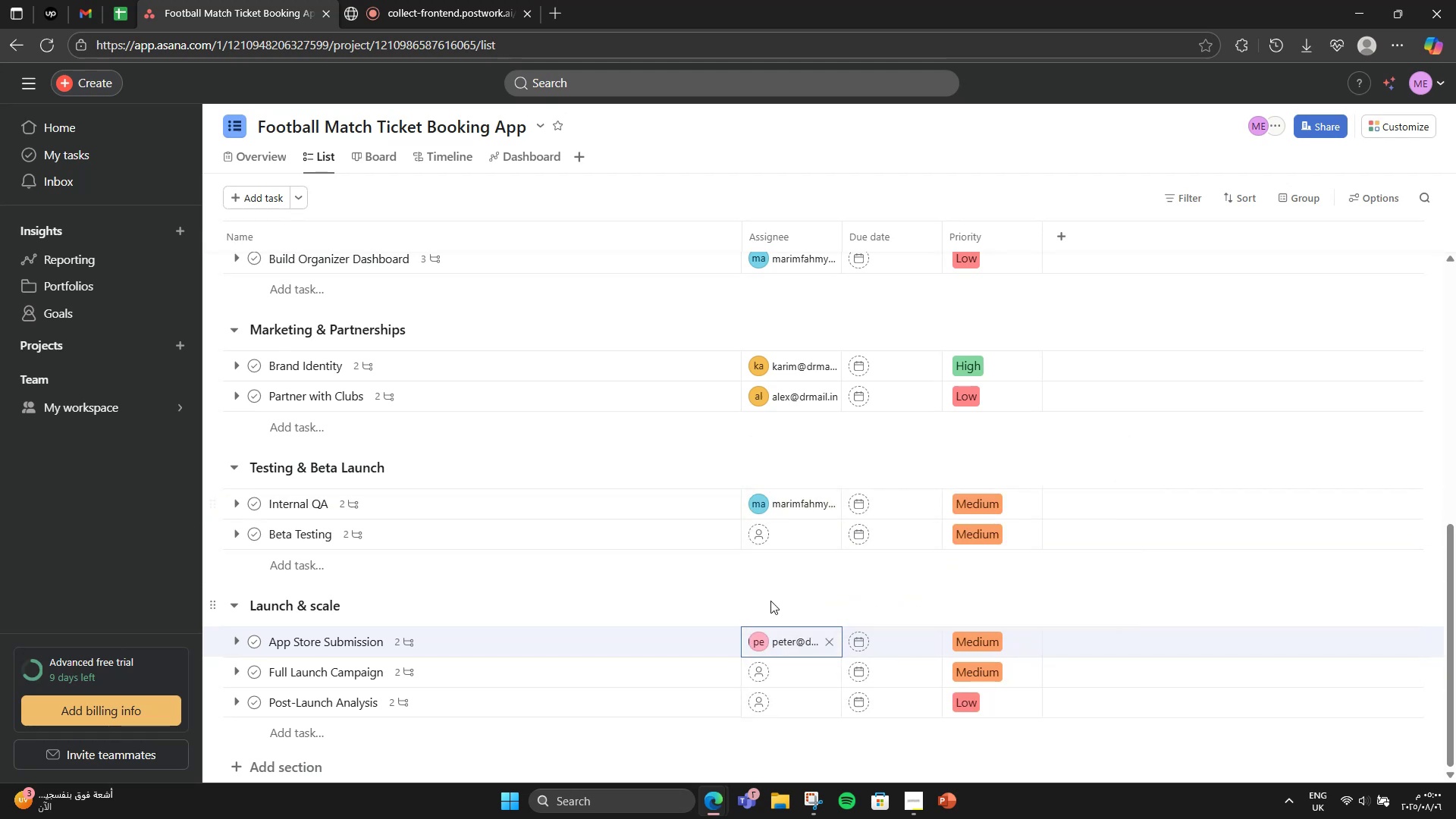 
scroll: coordinate [770, 601], scroll_direction: down, amount: 3.0
 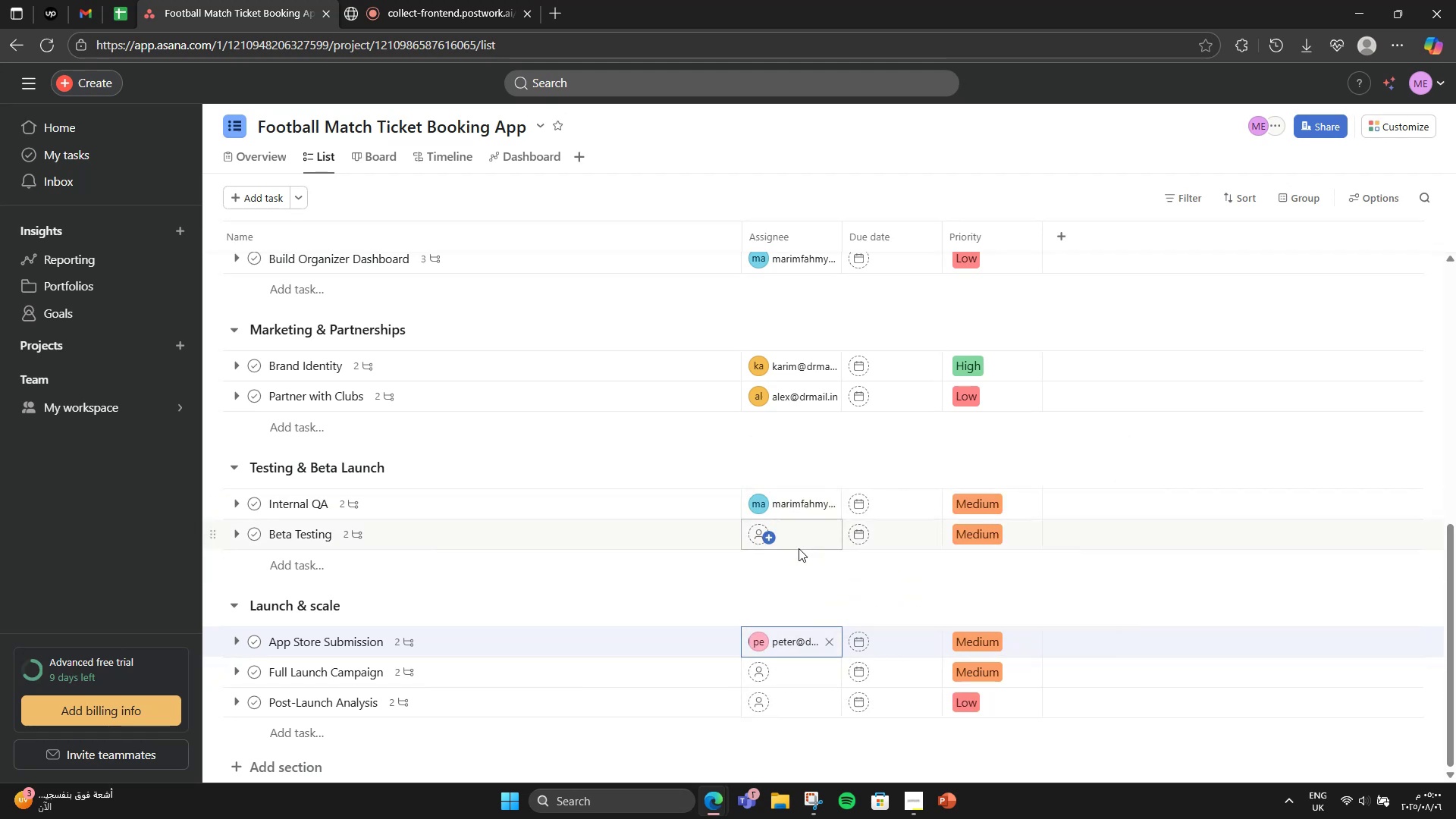 
left_click([786, 541])
 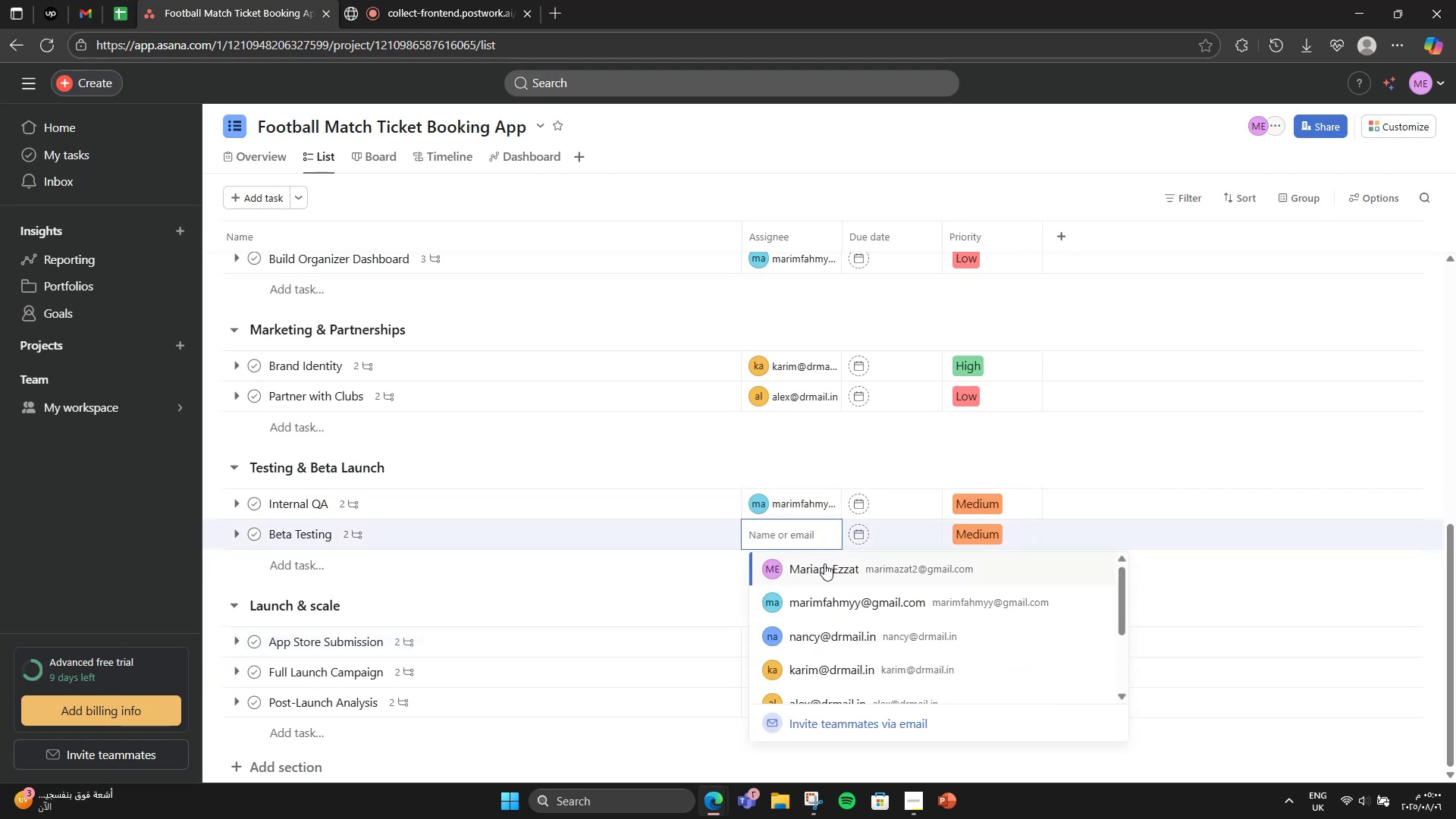 
left_click([824, 564])
 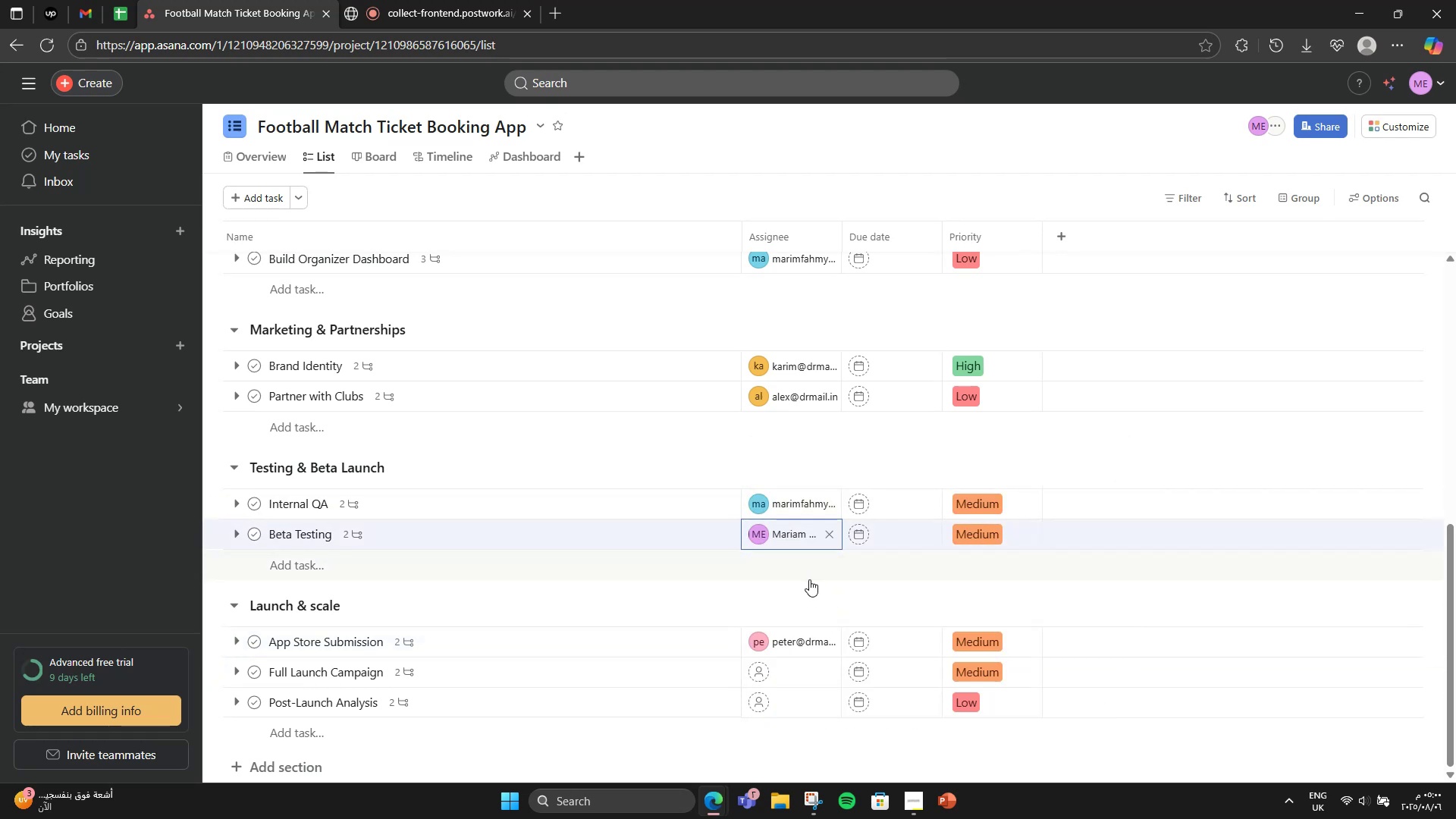 
scroll: coordinate [802, 605], scroll_direction: down, amount: 2.0
 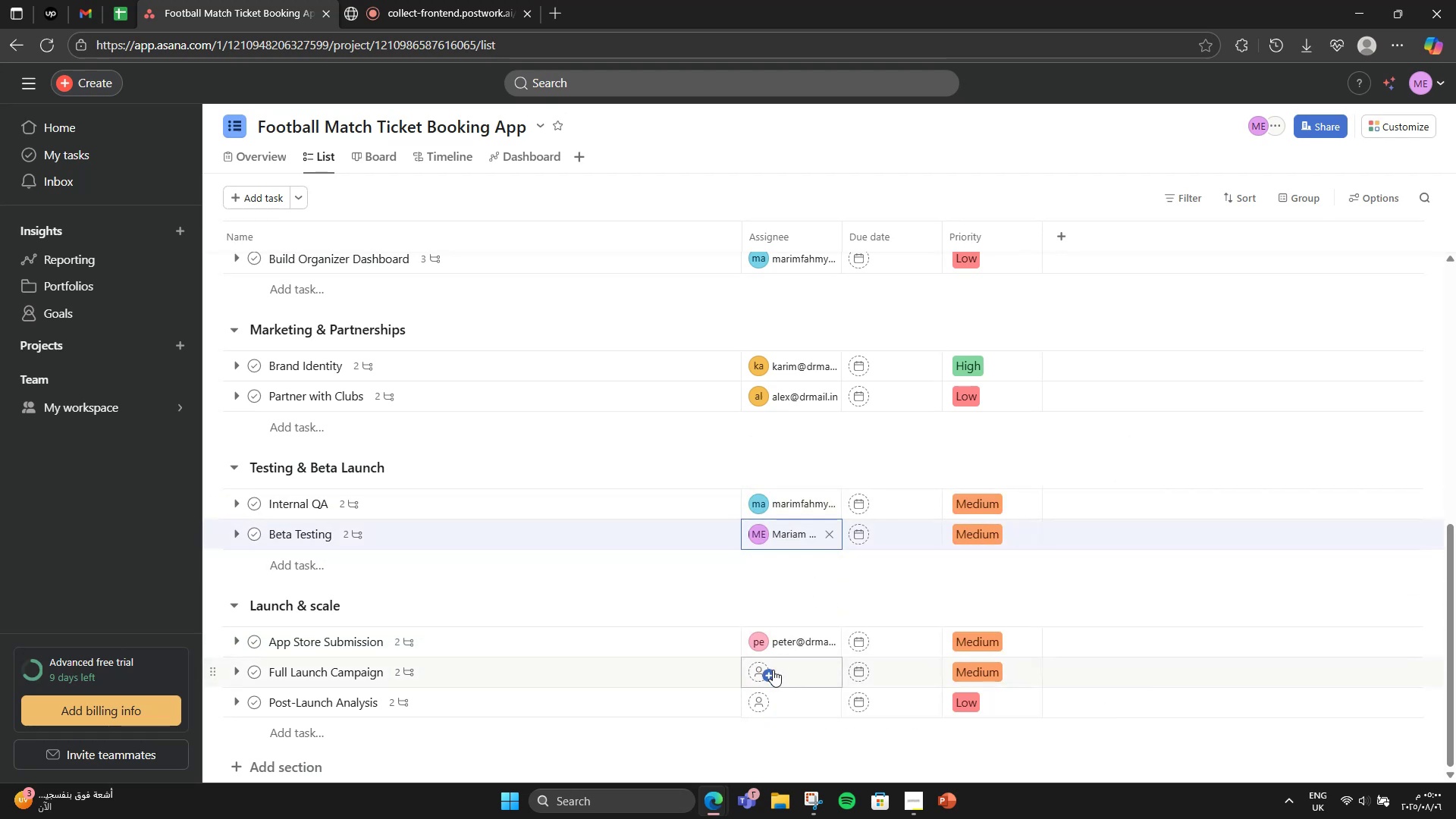 
left_click([773, 672])
 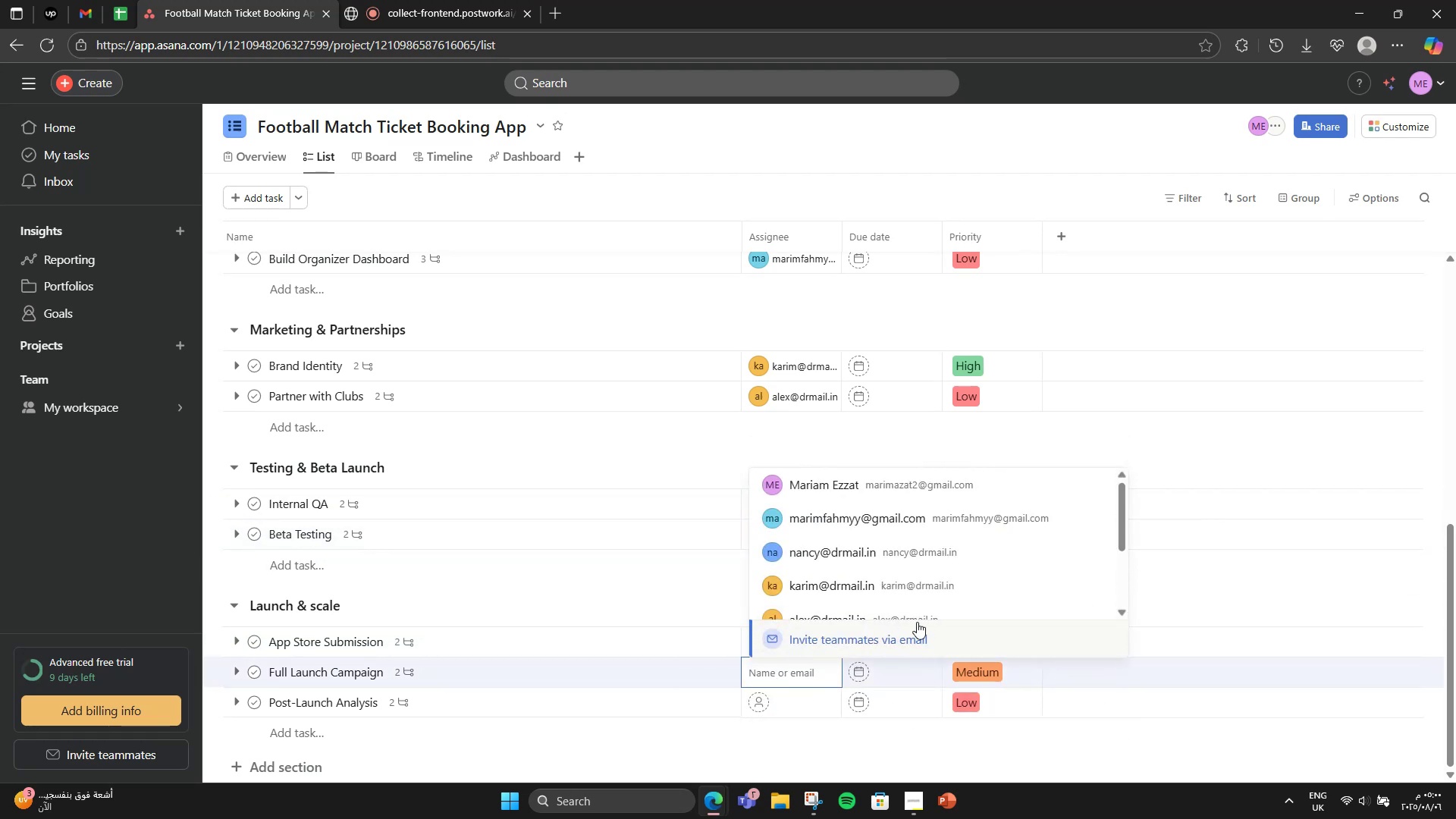 
scroll: coordinate [908, 554], scroll_direction: down, amount: 3.0
 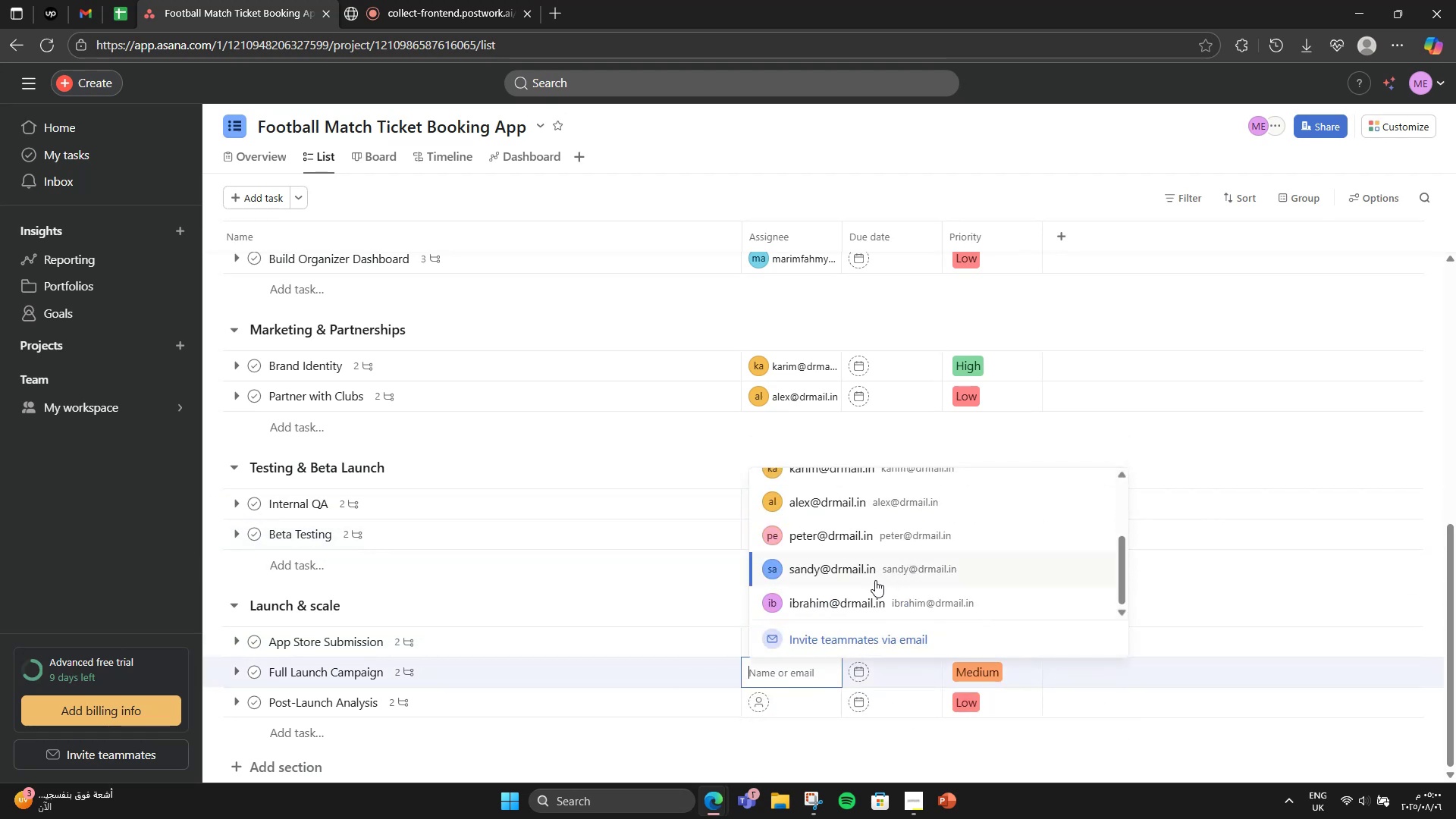 
scroll: coordinate [882, 561], scroll_direction: up, amount: 1.0
 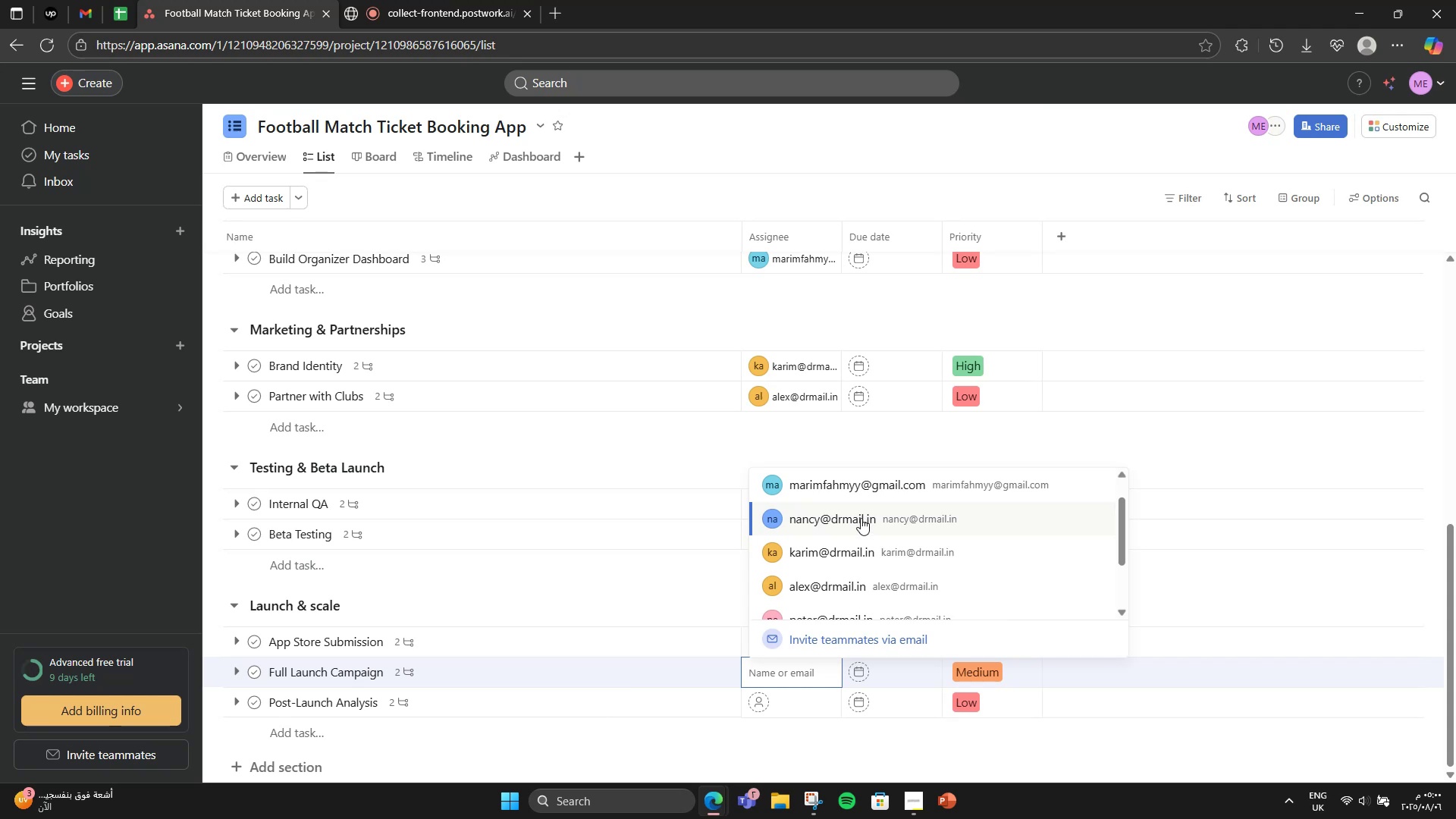 
left_click([861, 518])
 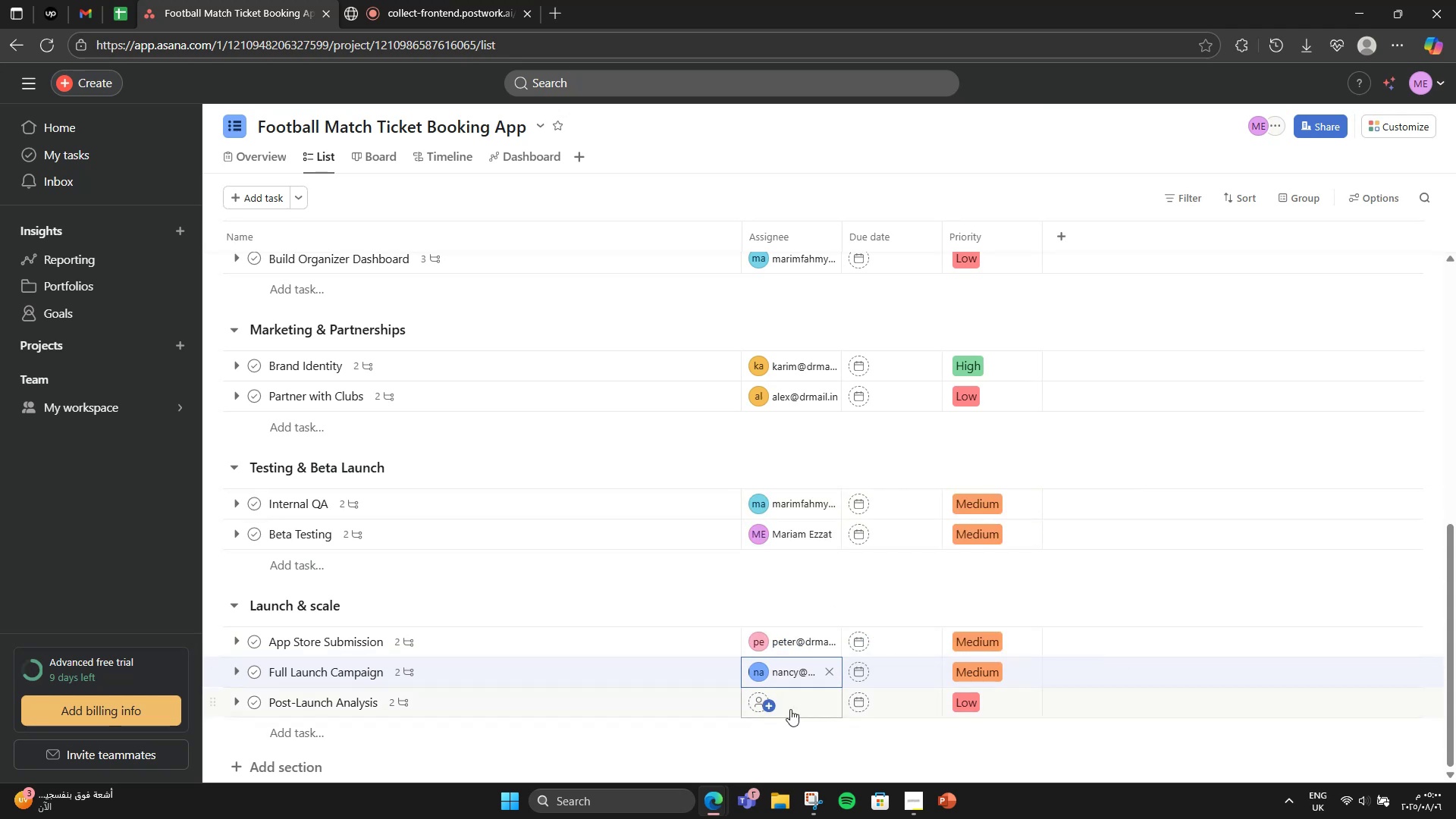 
left_click([789, 705])
 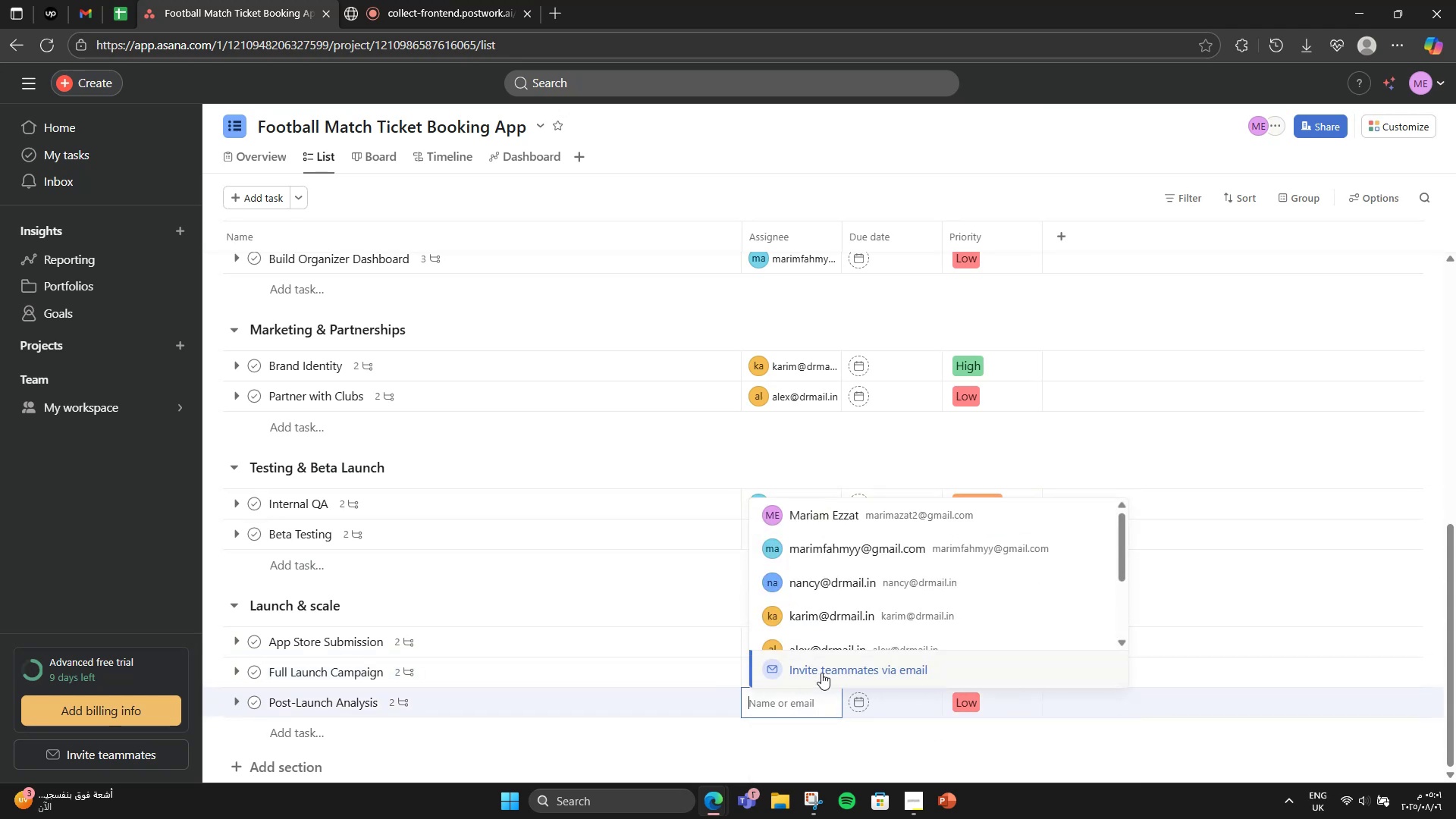 
scroll: coordinate [841, 636], scroll_direction: down, amount: 4.0
 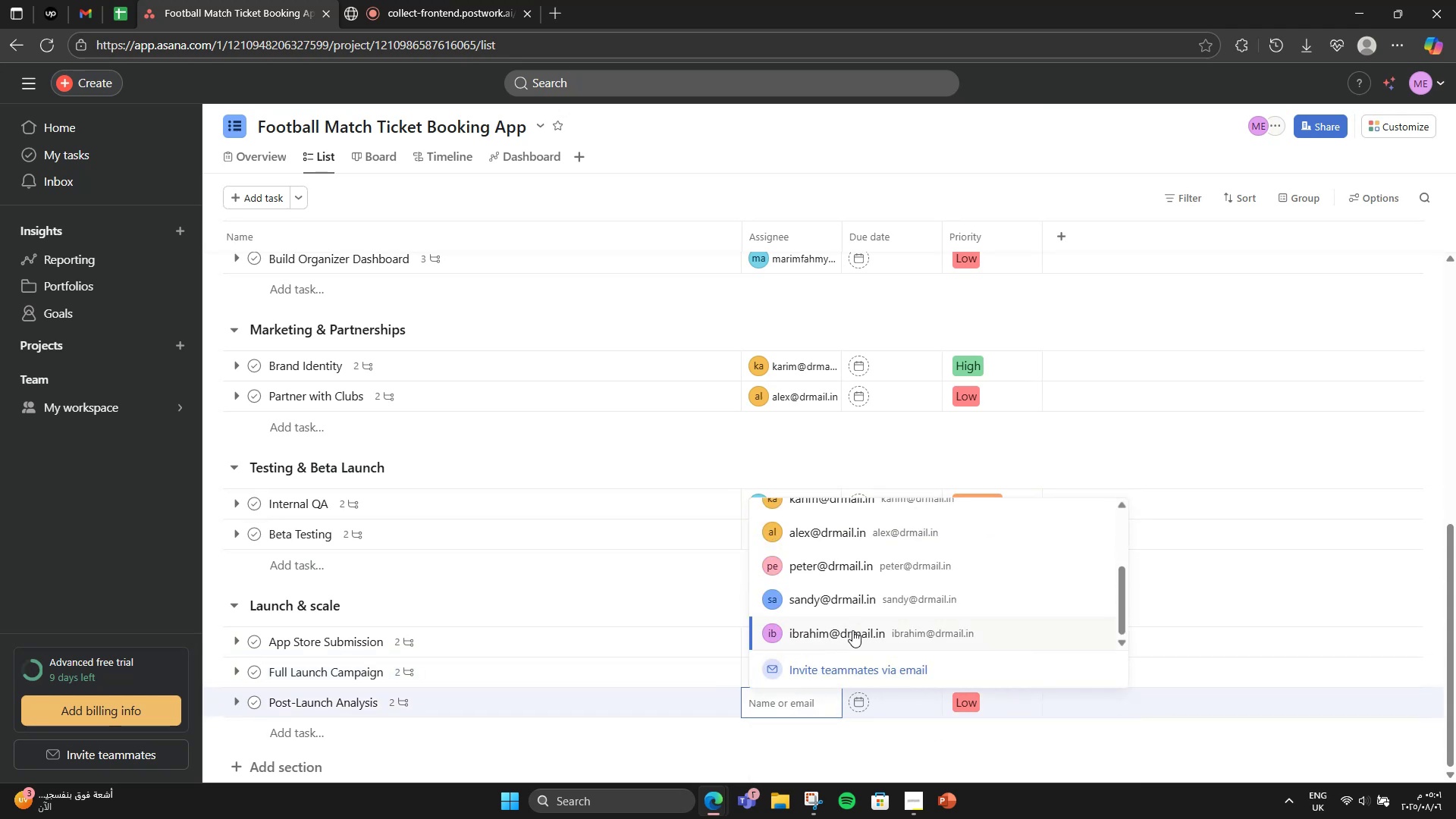 
left_click([852, 630])
 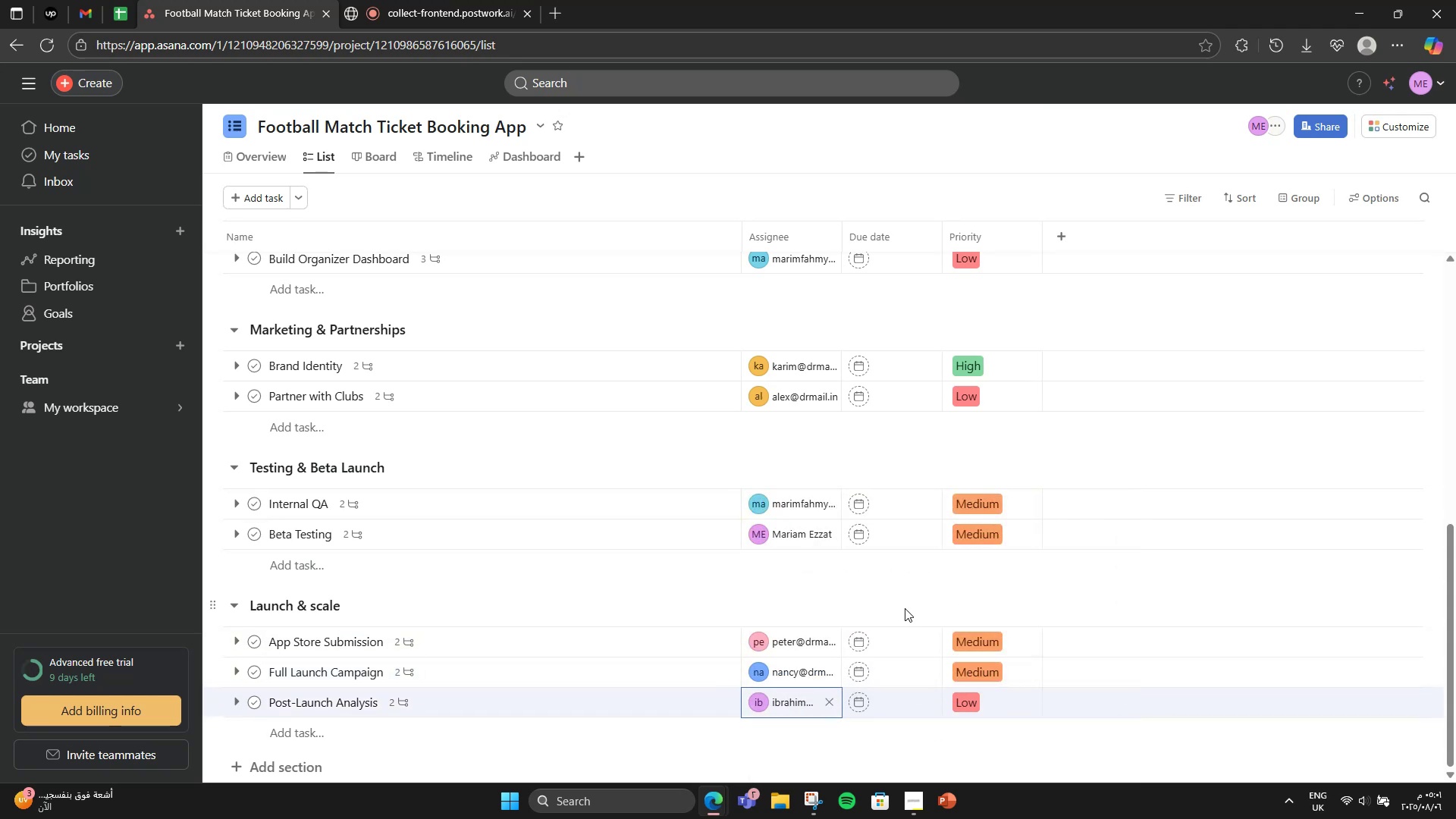 
scroll: coordinate [899, 614], scroll_direction: down, amount: 3.0
 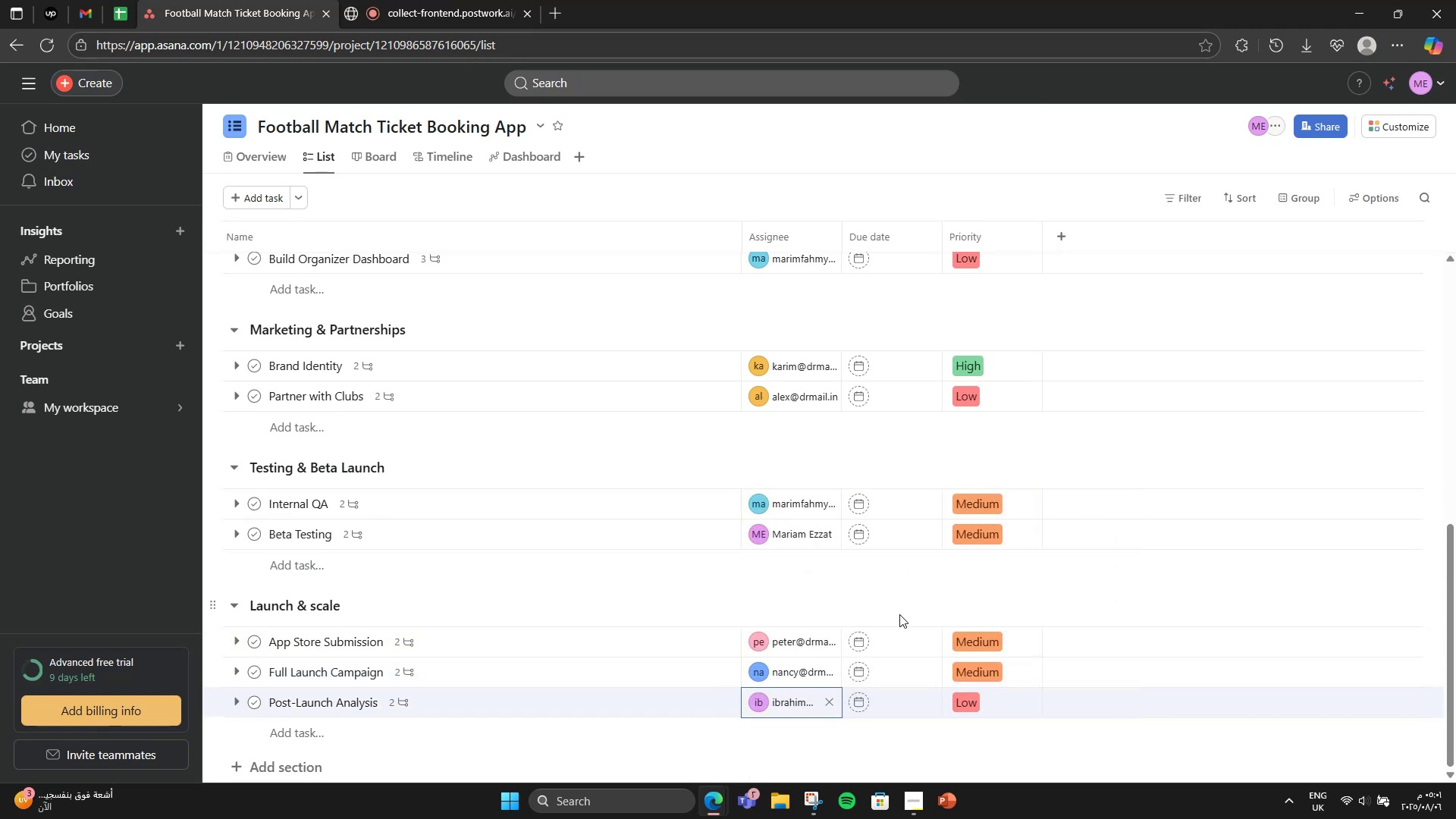 
scroll: coordinate [985, 485], scroll_direction: up, amount: 10.0
 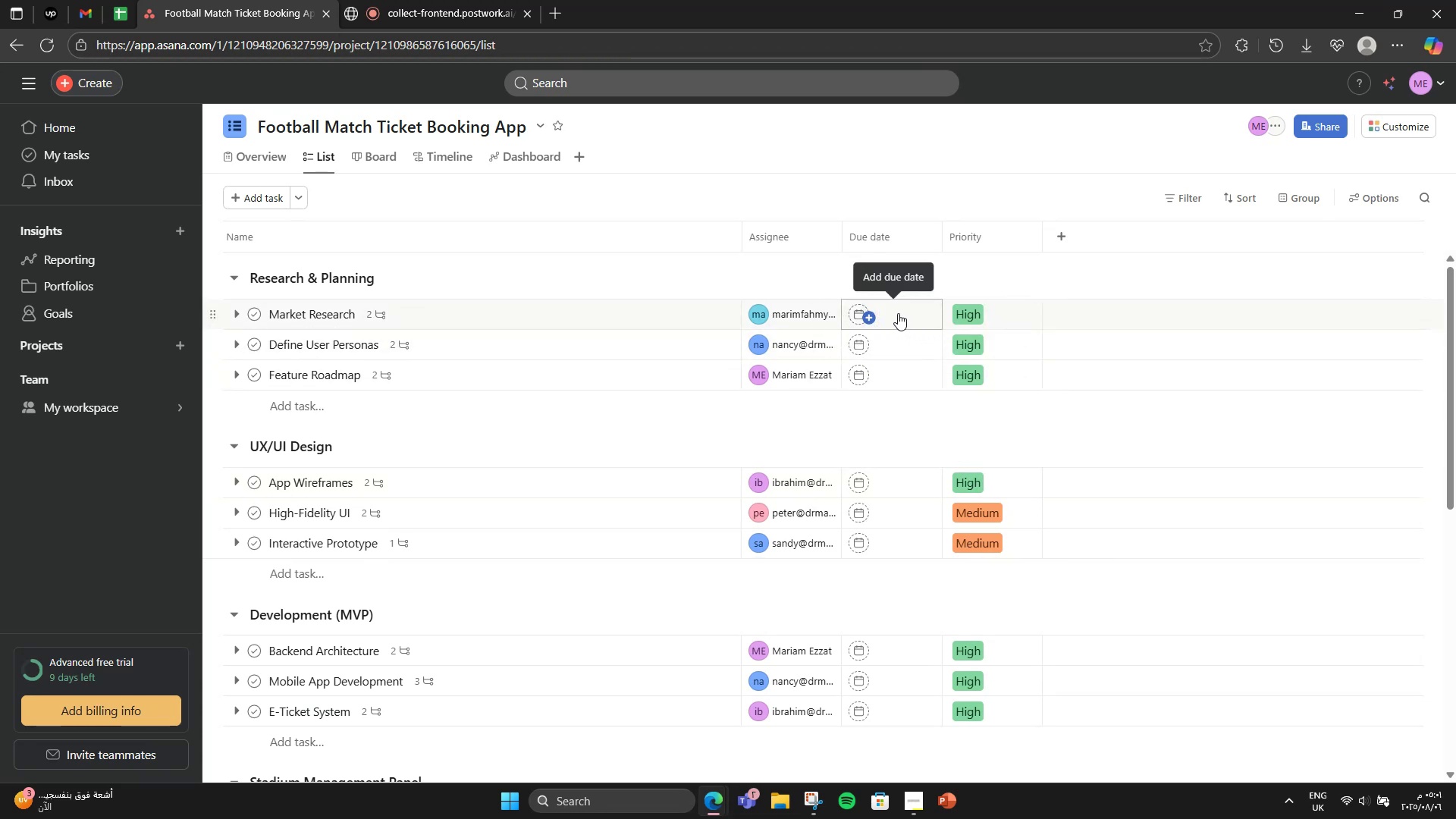 
left_click([876, 321])
 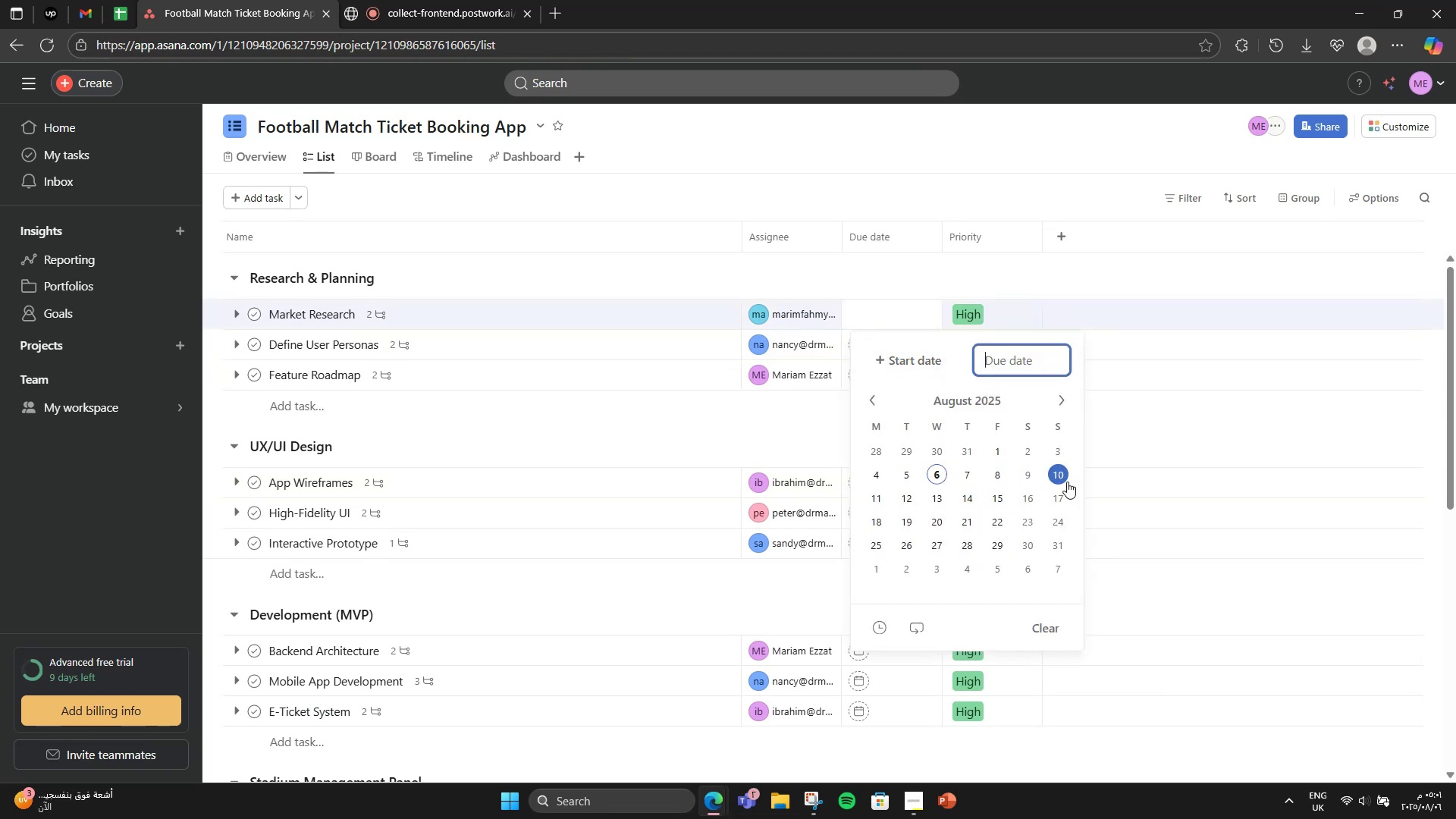 
left_click([904, 349])
 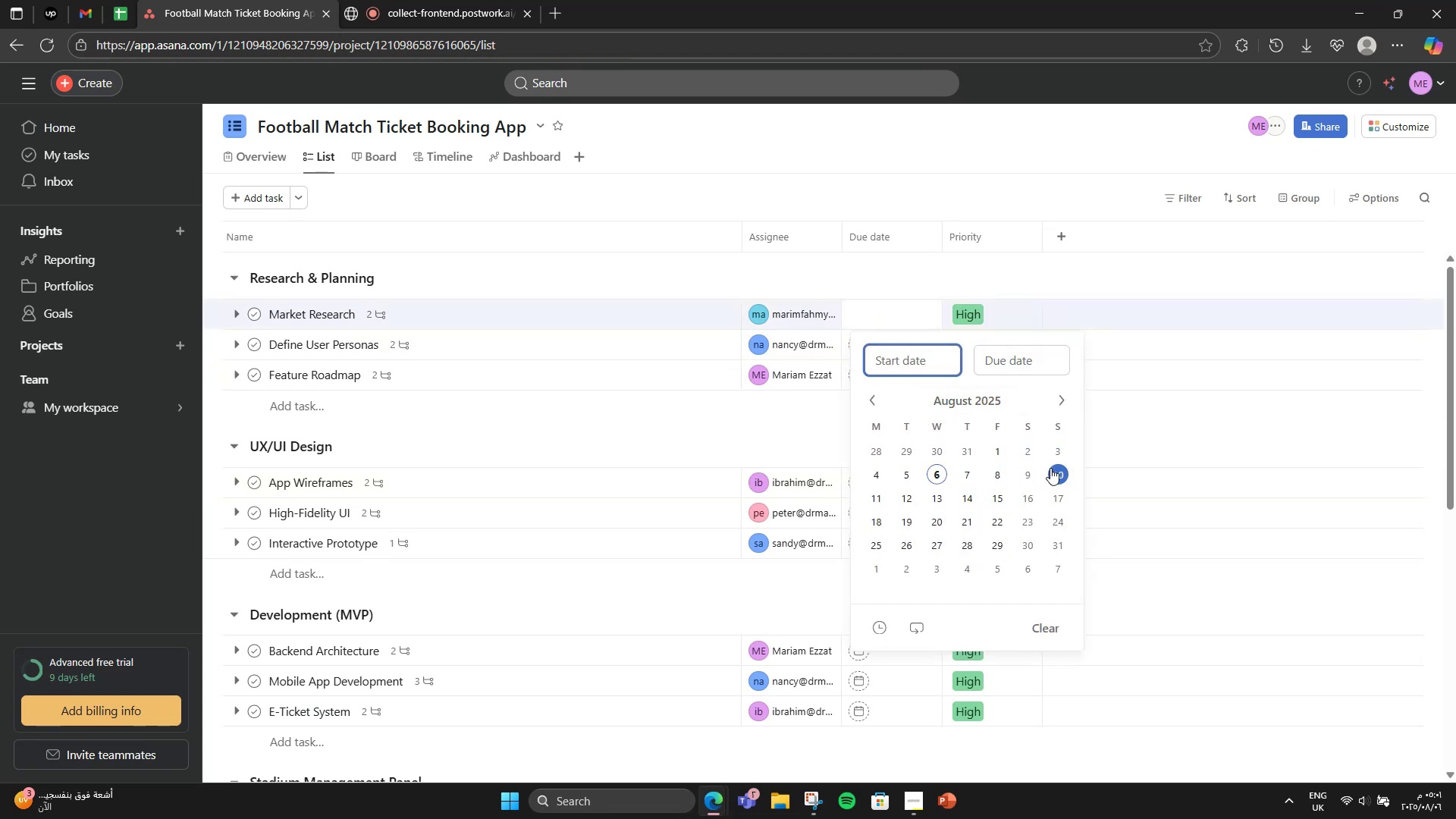 
left_click([1052, 469])
 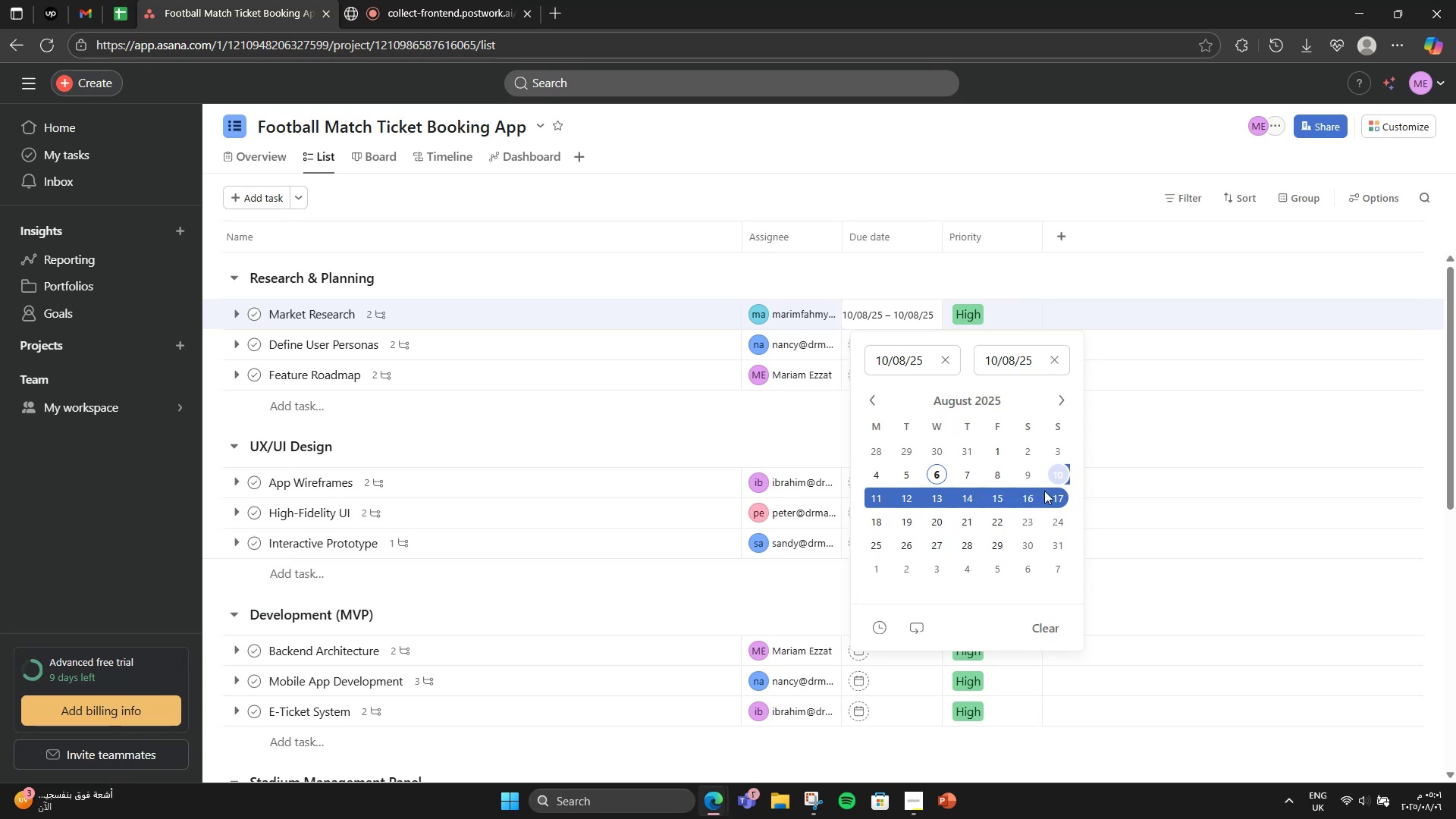 
left_click([941, 520])
 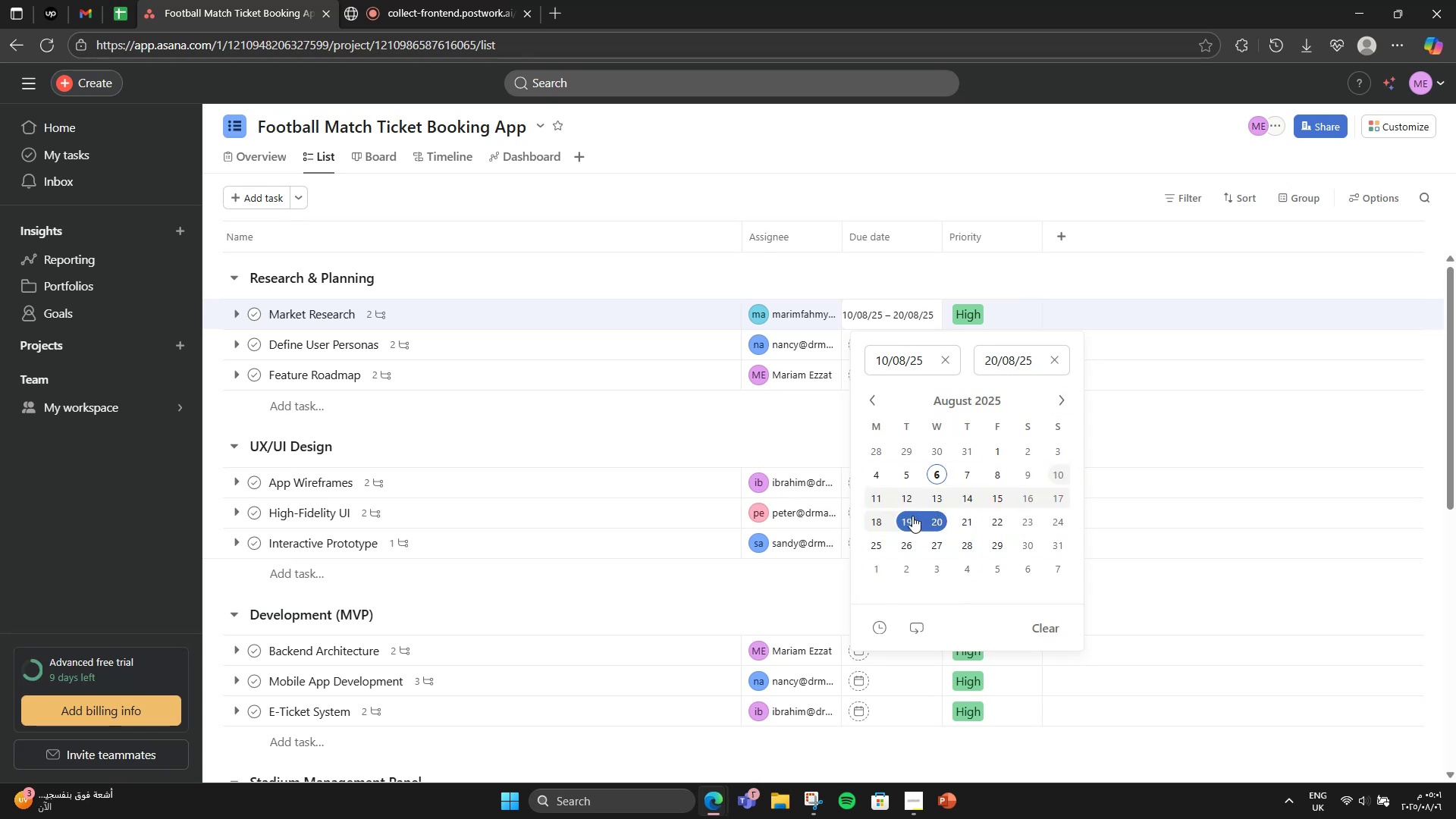 
left_click([1116, 401])
 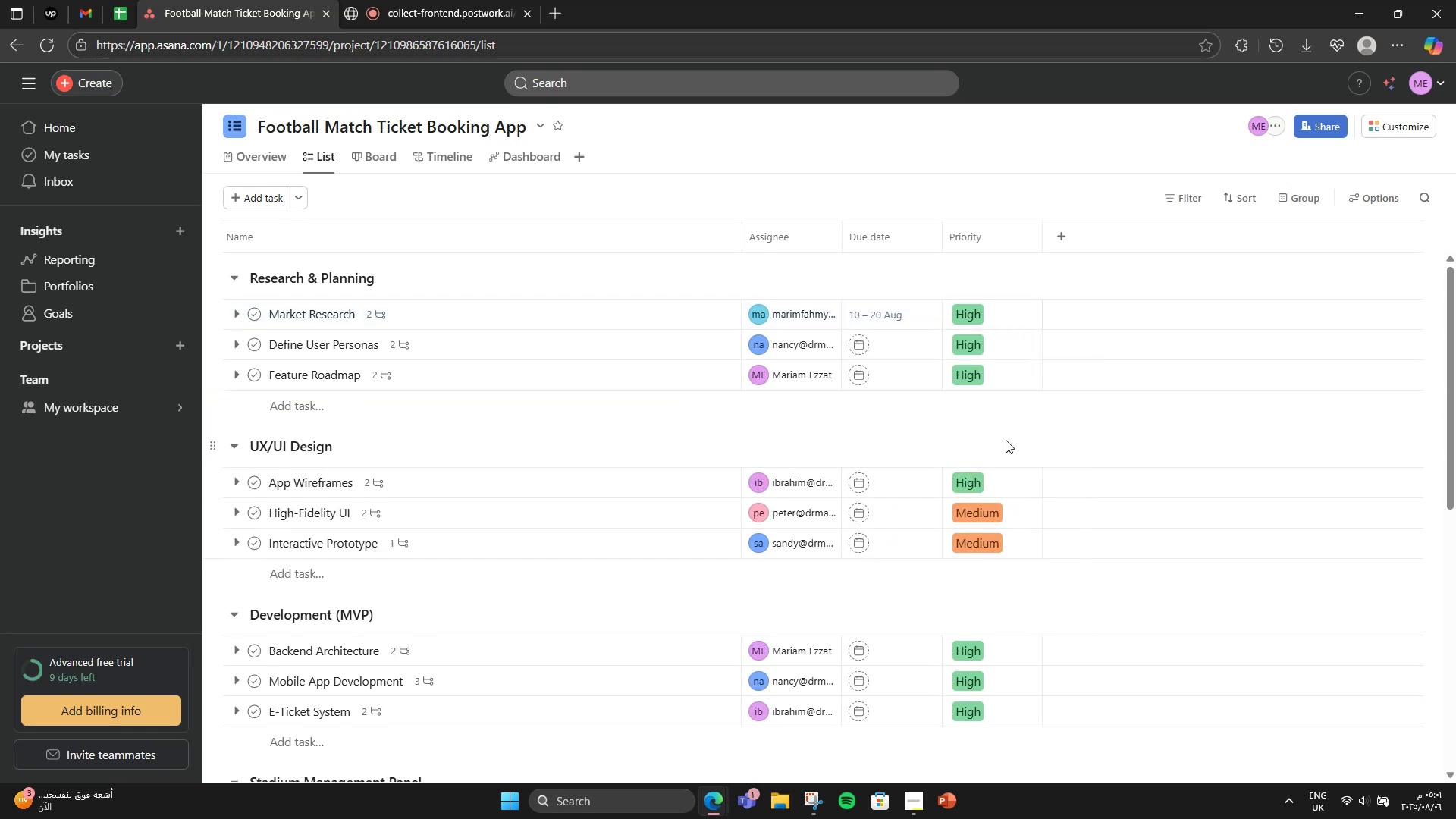 
mouse_move([913, 367])
 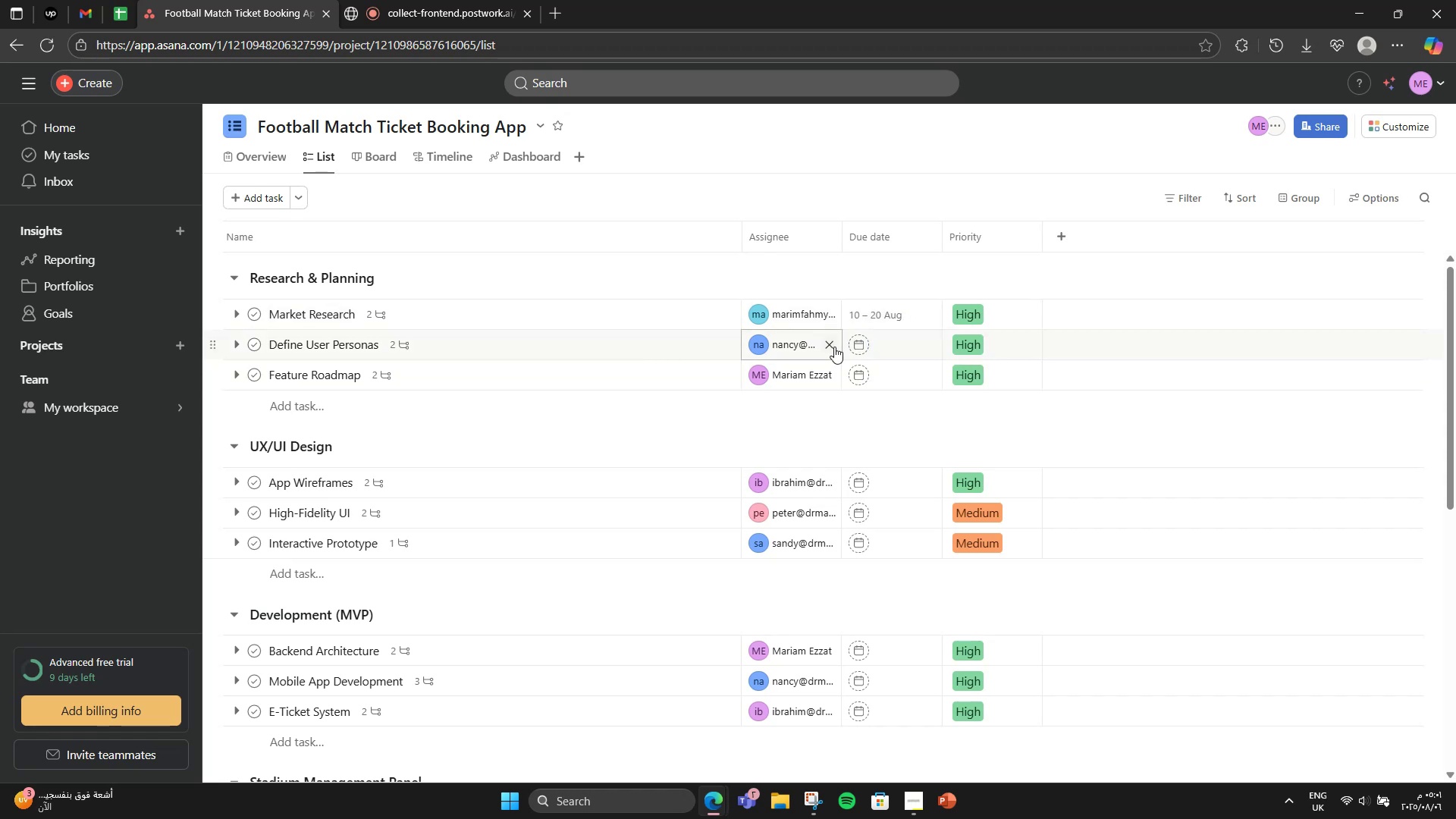 
left_click([858, 341])
 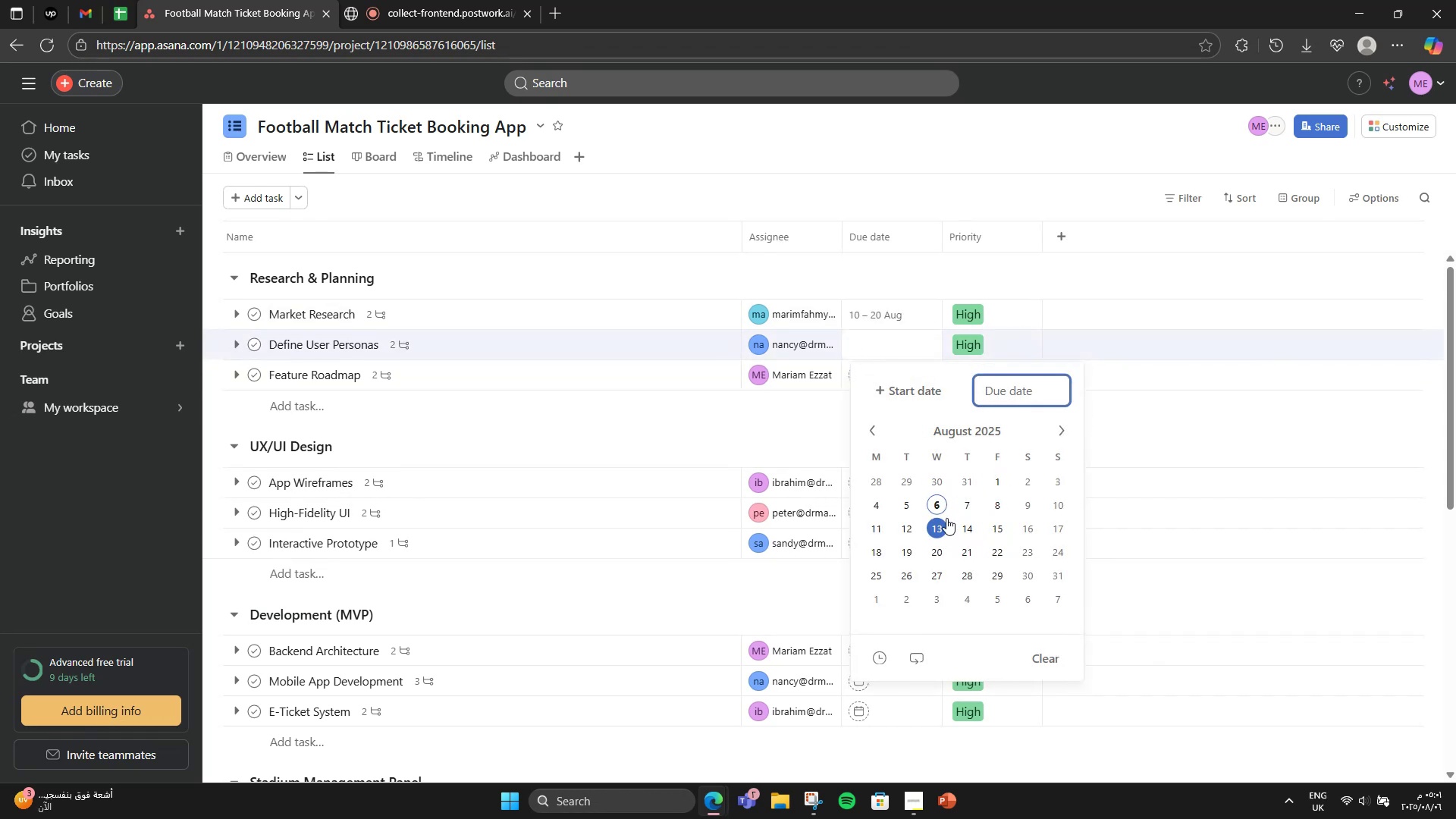 
wait(12.11)
 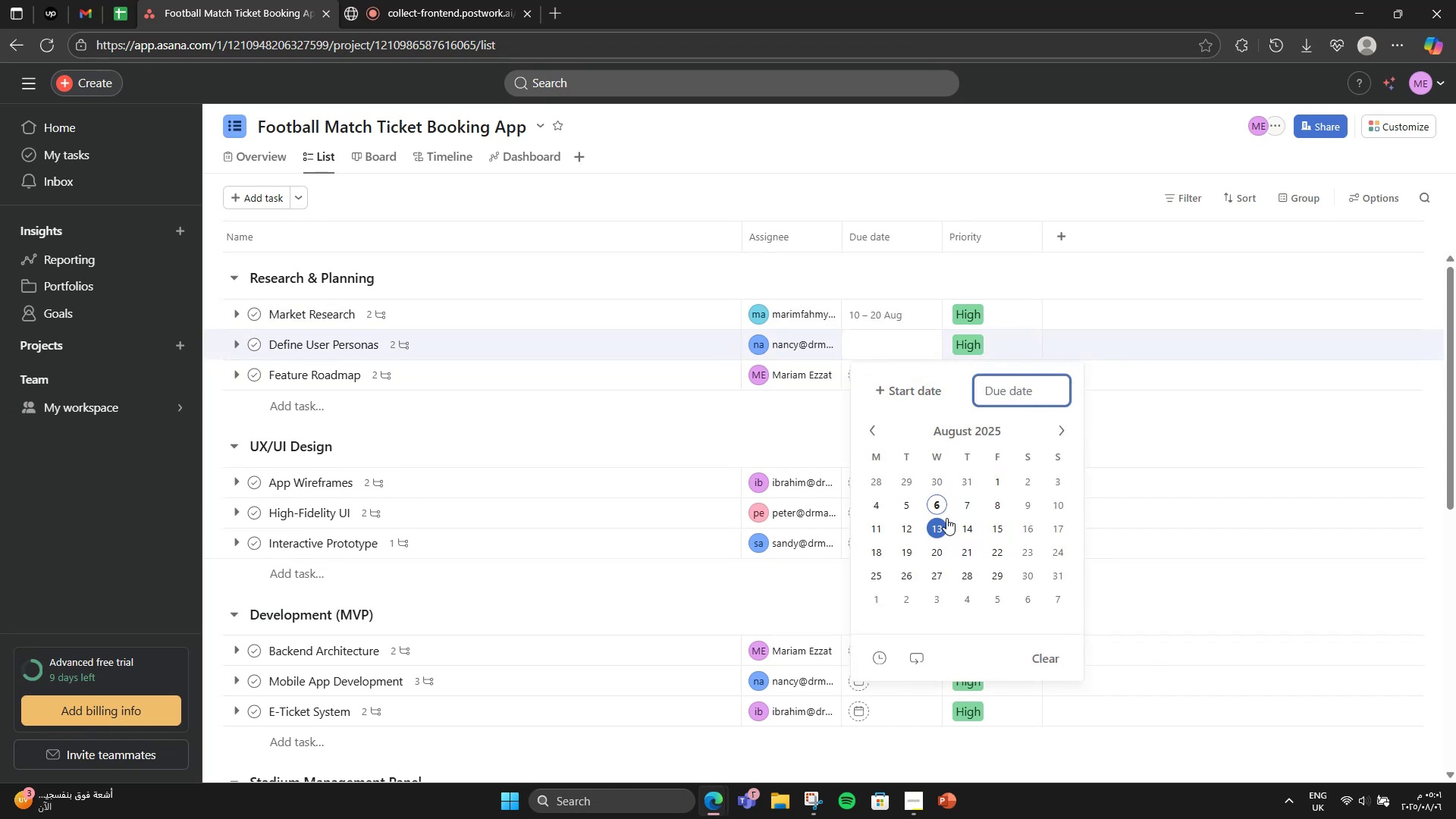 
left_click([964, 554])
 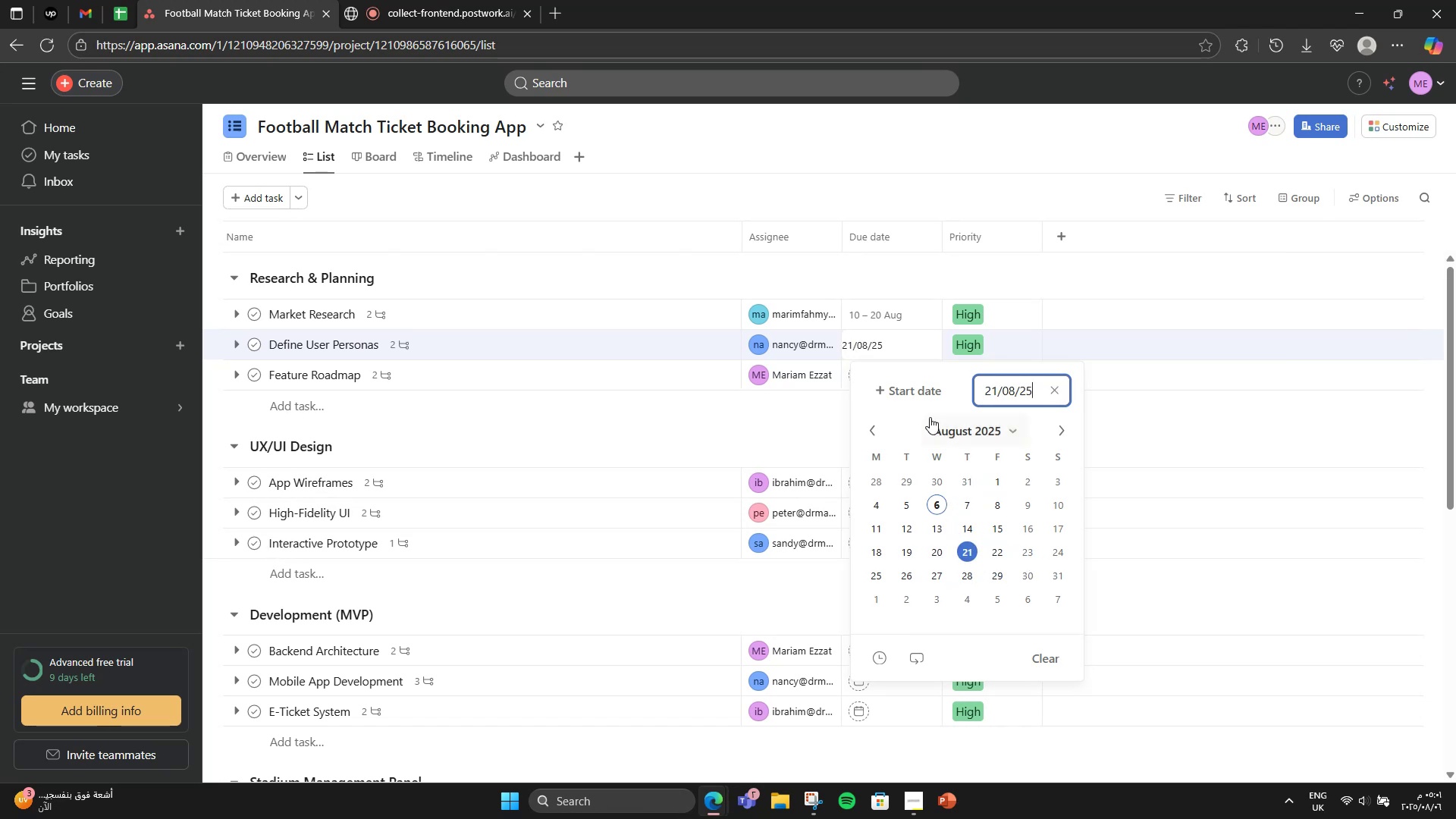 
left_click([924, 391])
 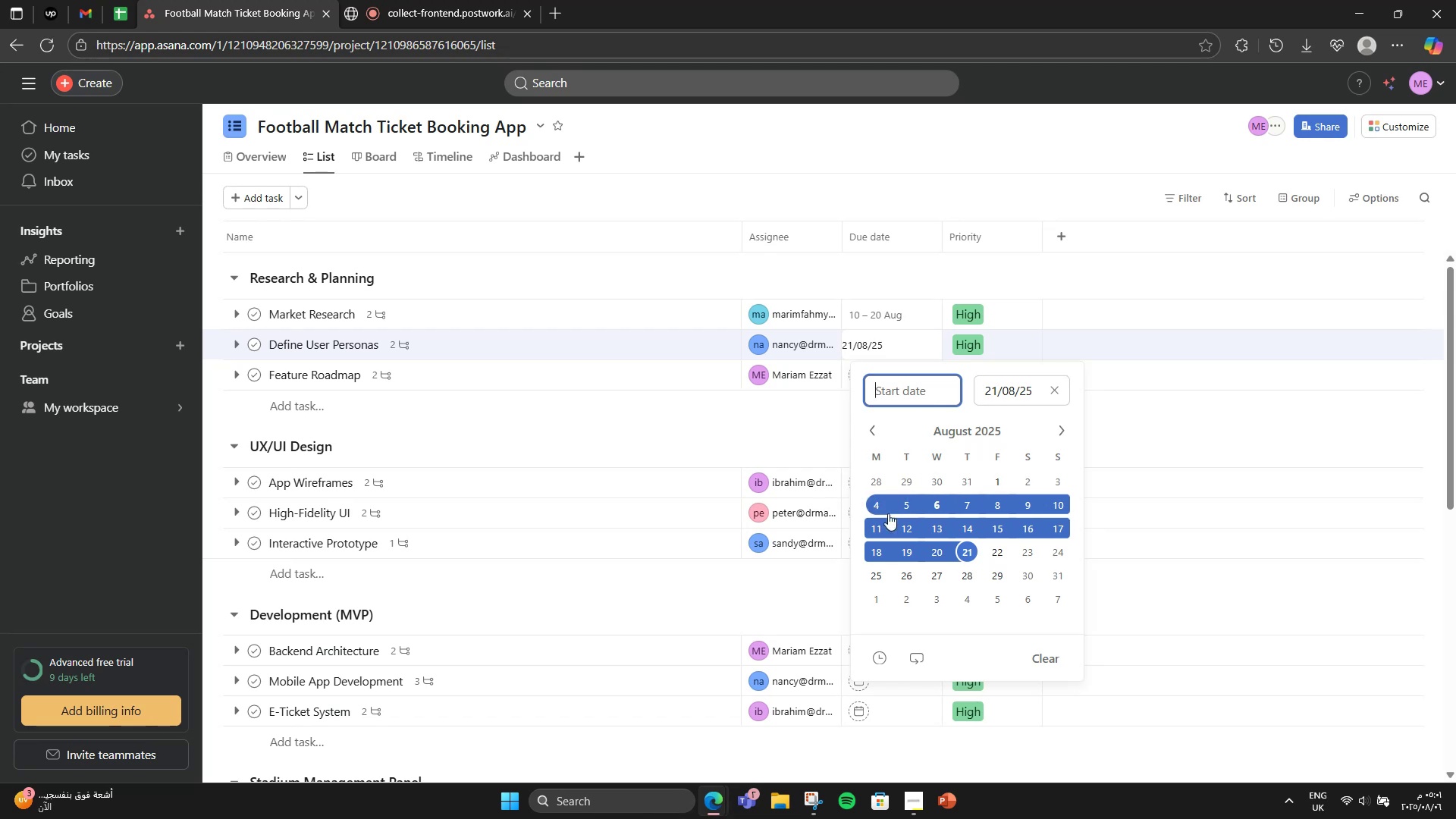 
wait(11.68)
 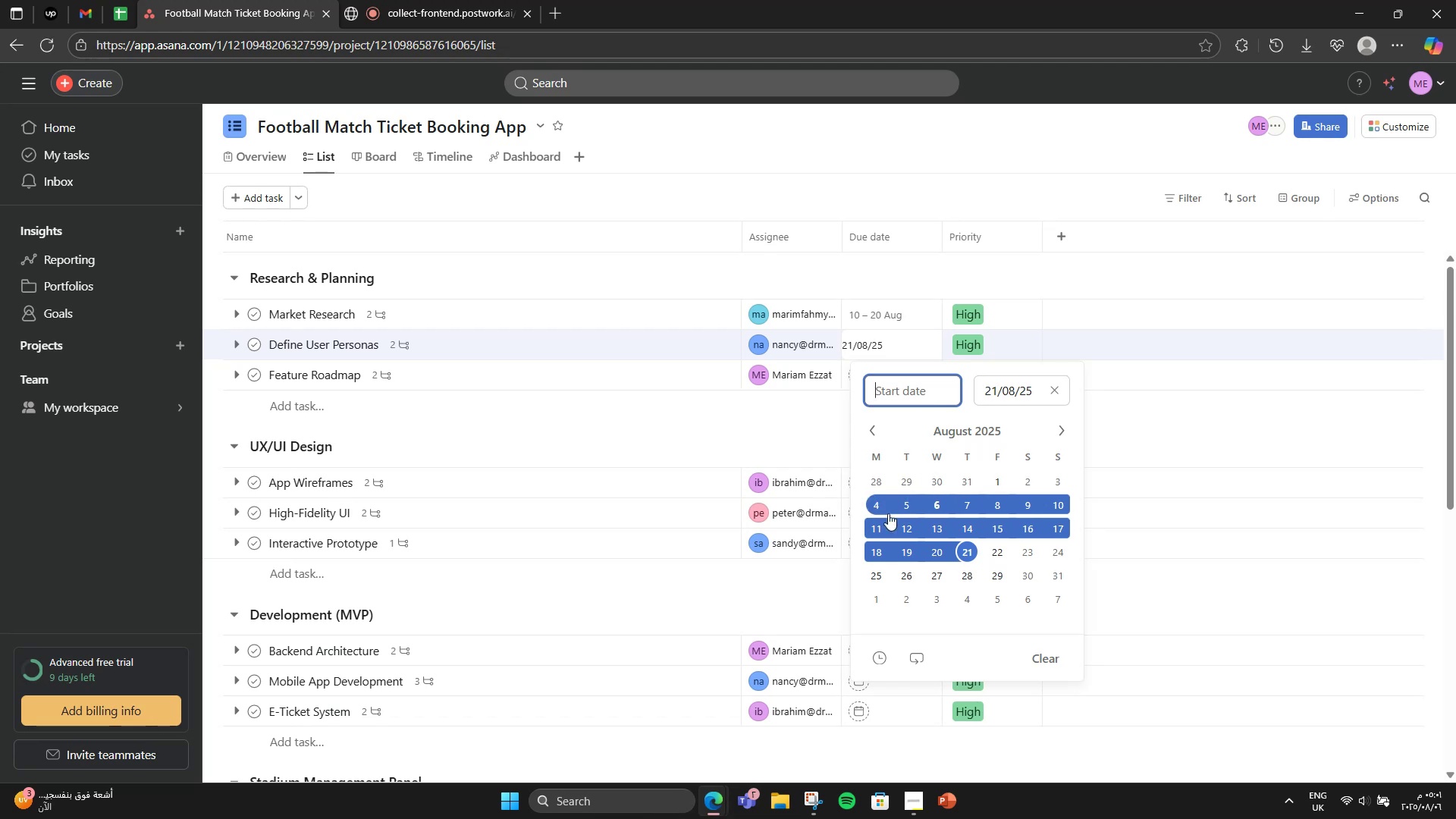 
left_click([878, 570])
 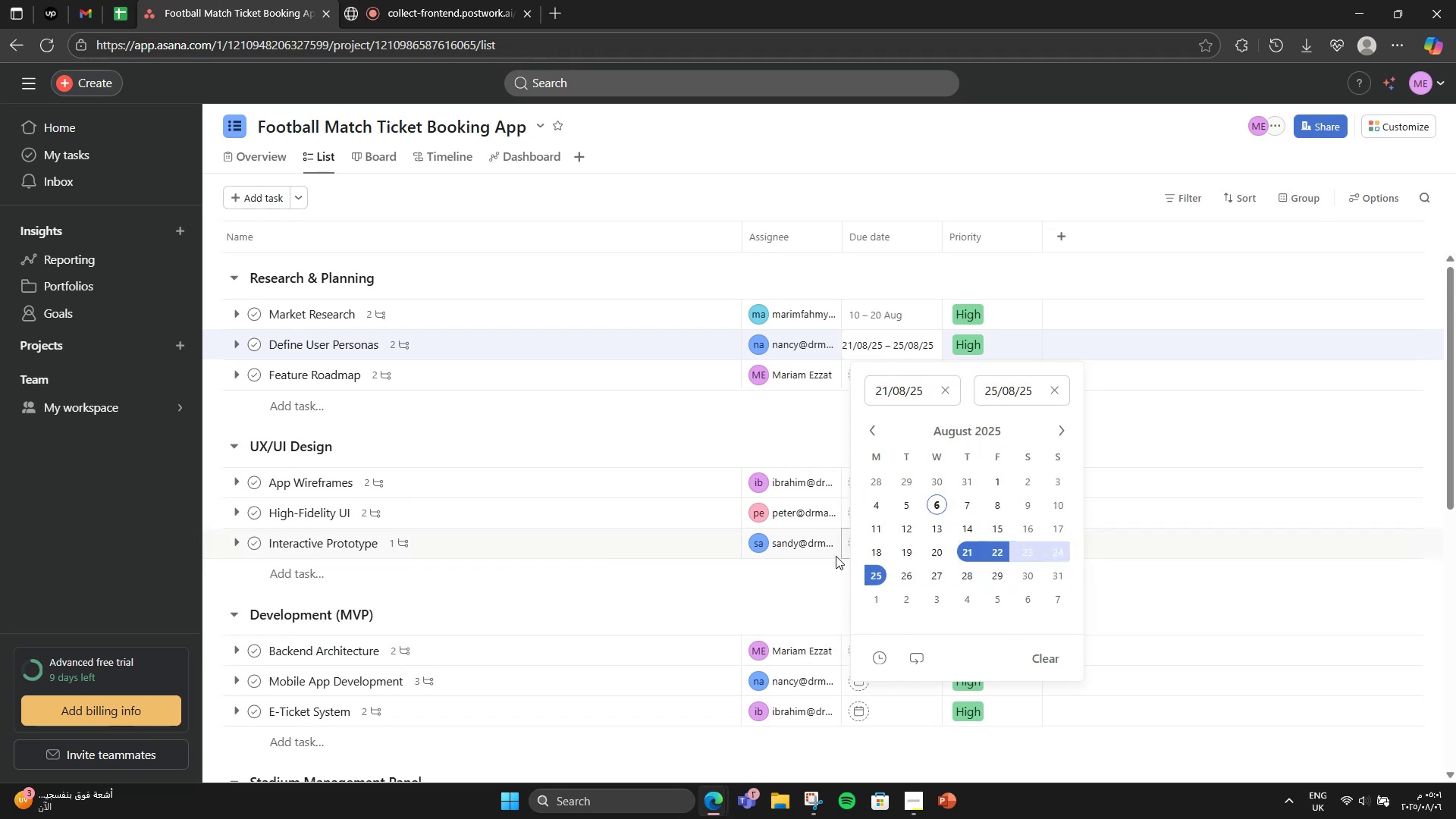 
left_click([778, 580])
 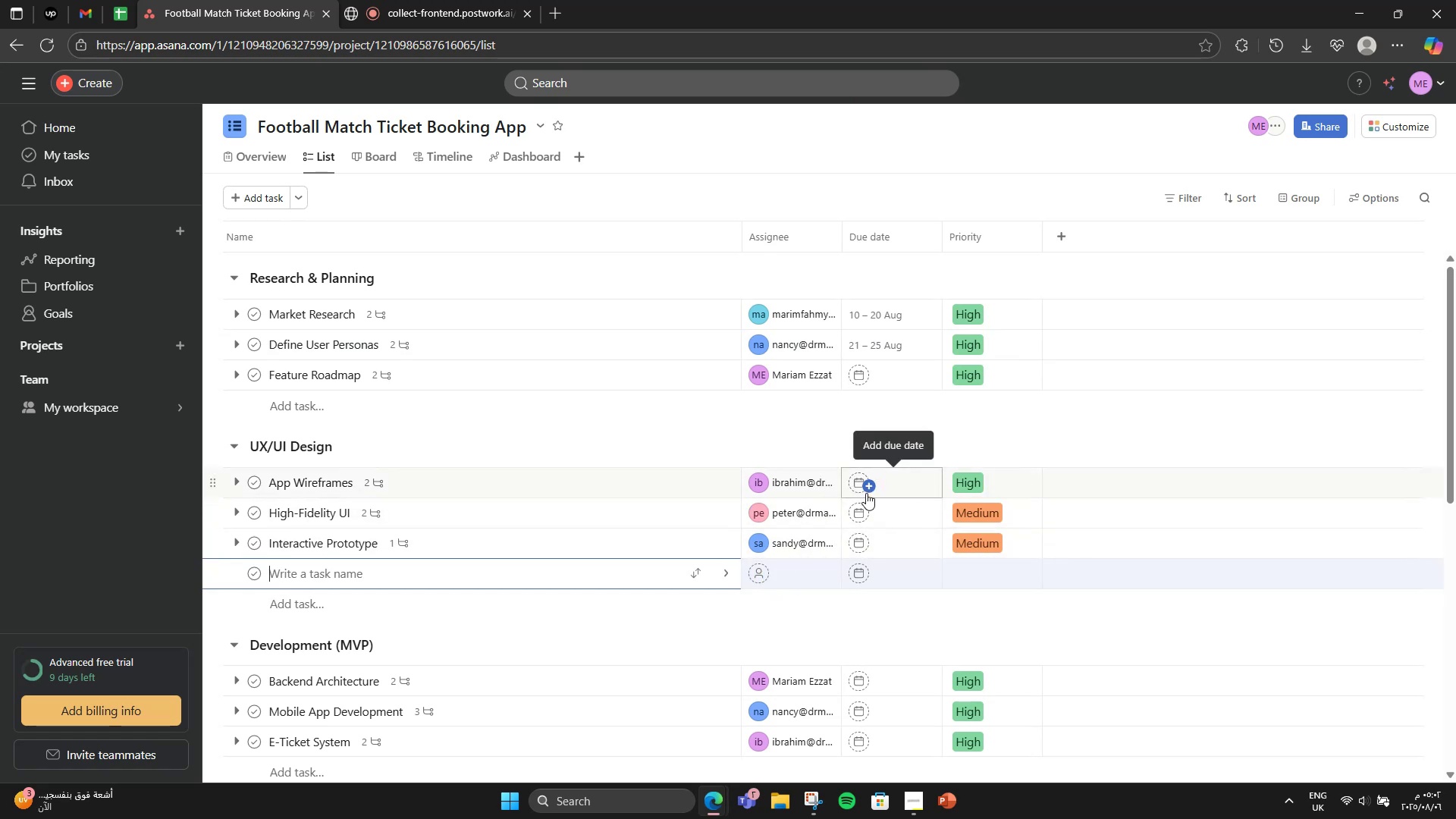 
left_click([833, 625])
 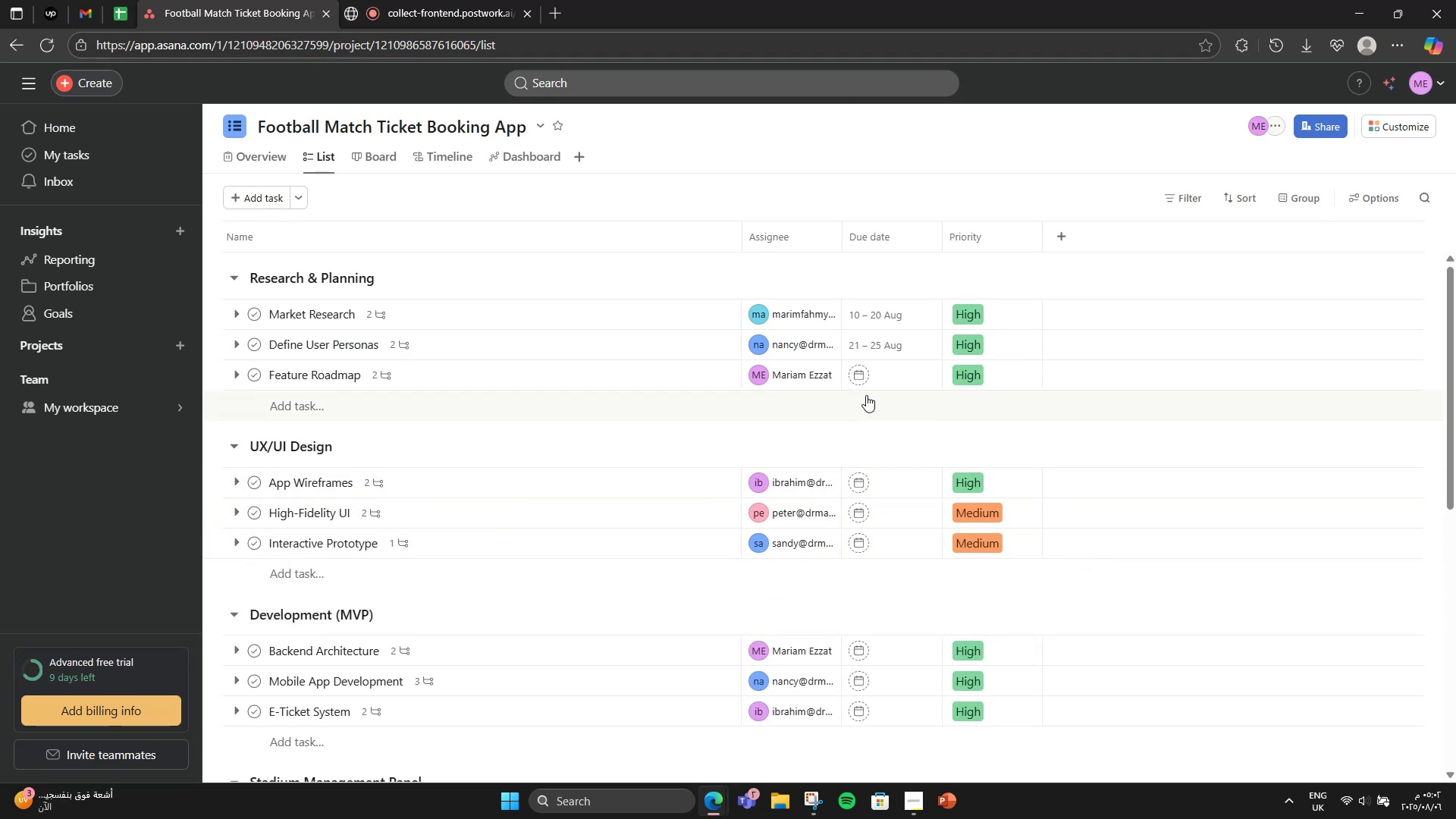 
left_click([868, 384])
 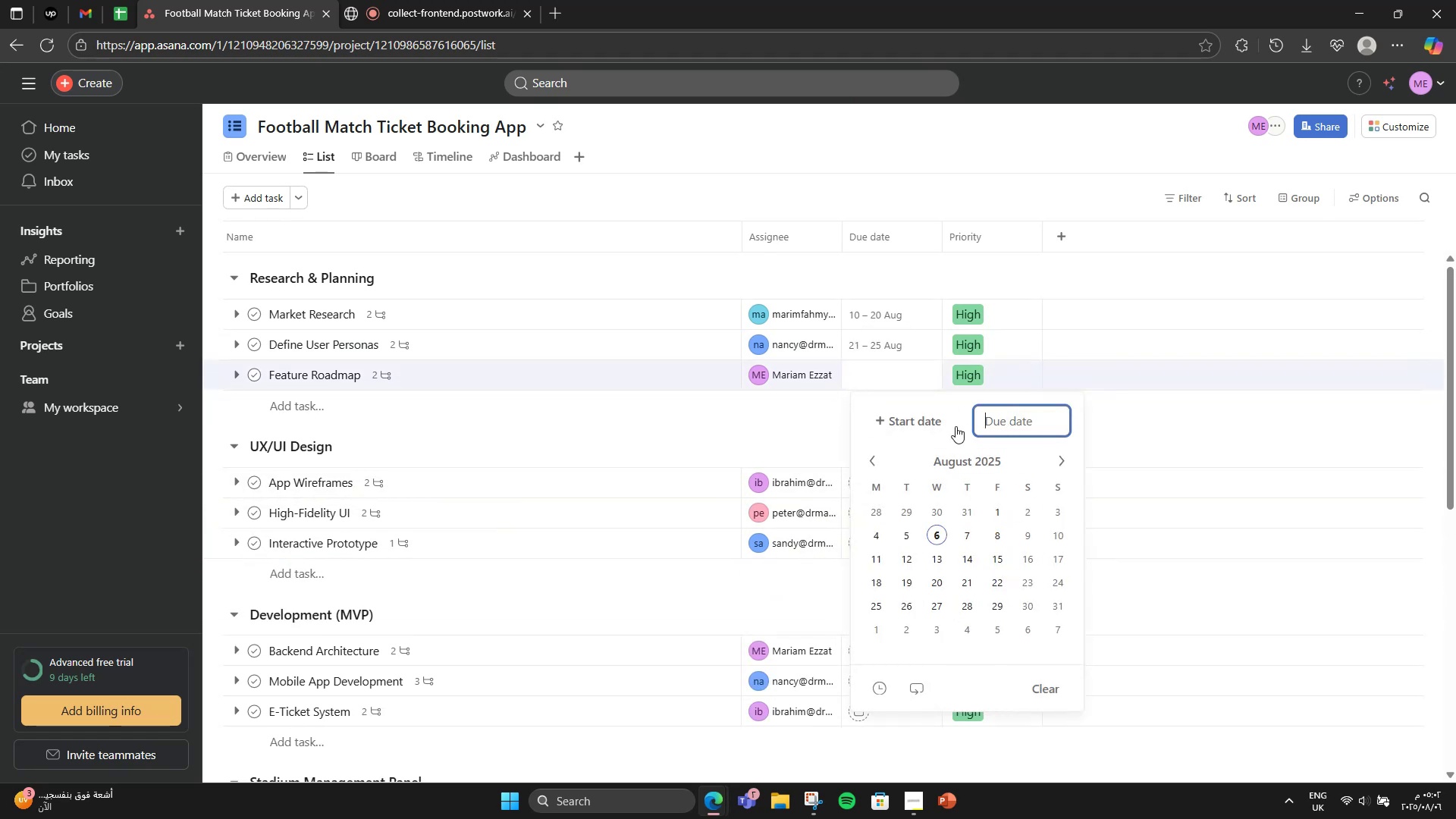 
left_click([934, 428])
 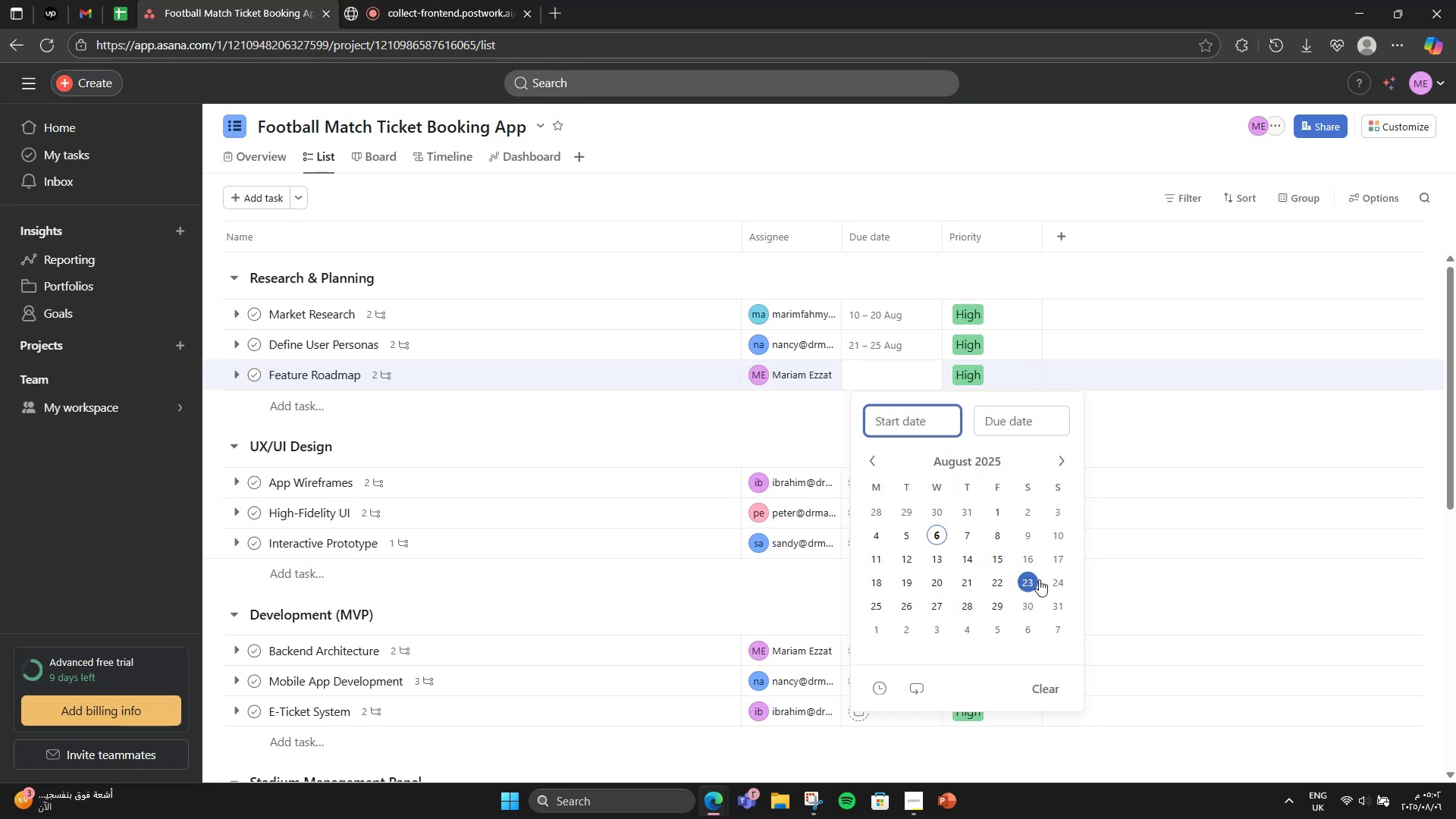 
wait(11.02)
 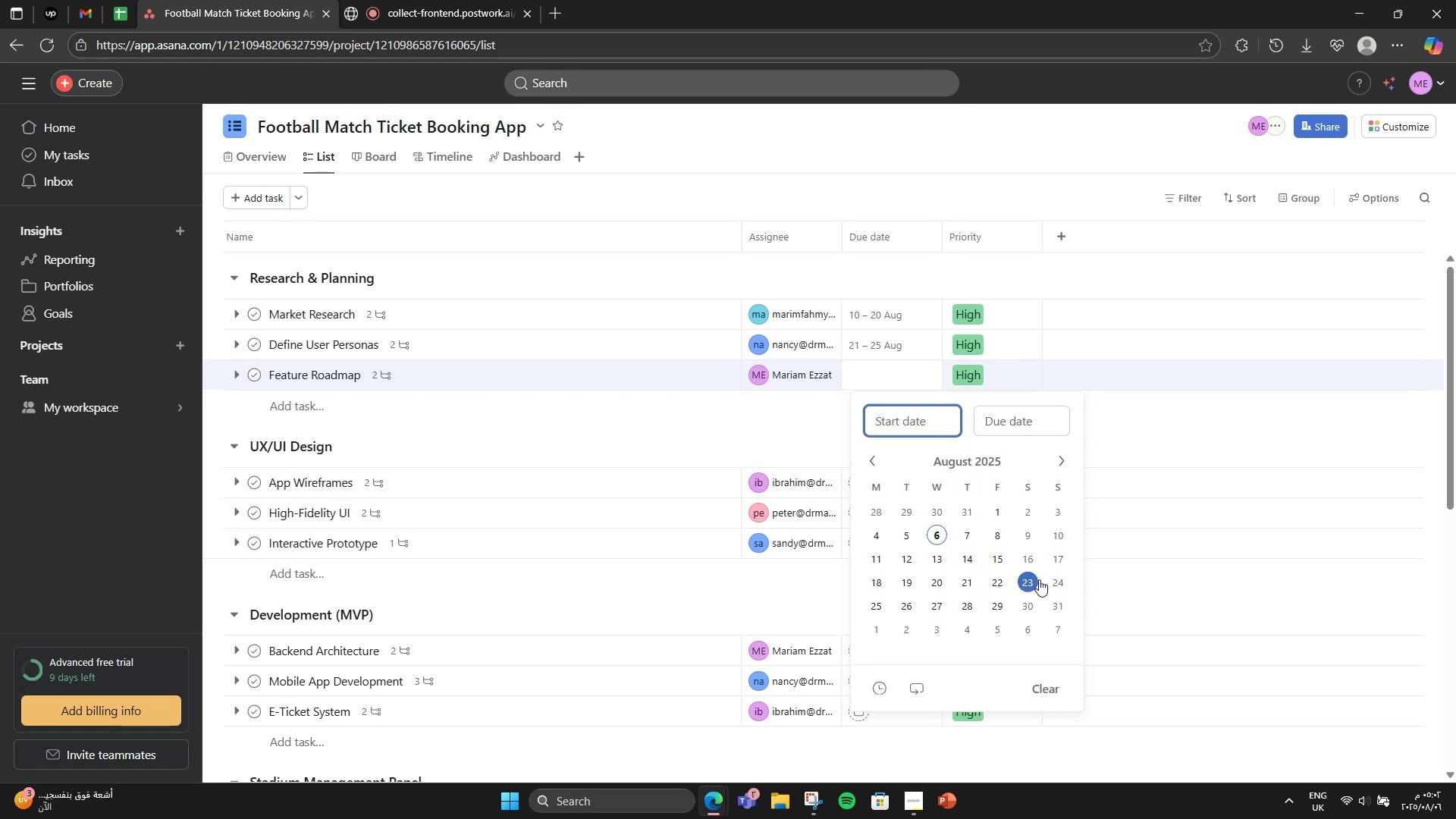 
left_click([910, 601])
 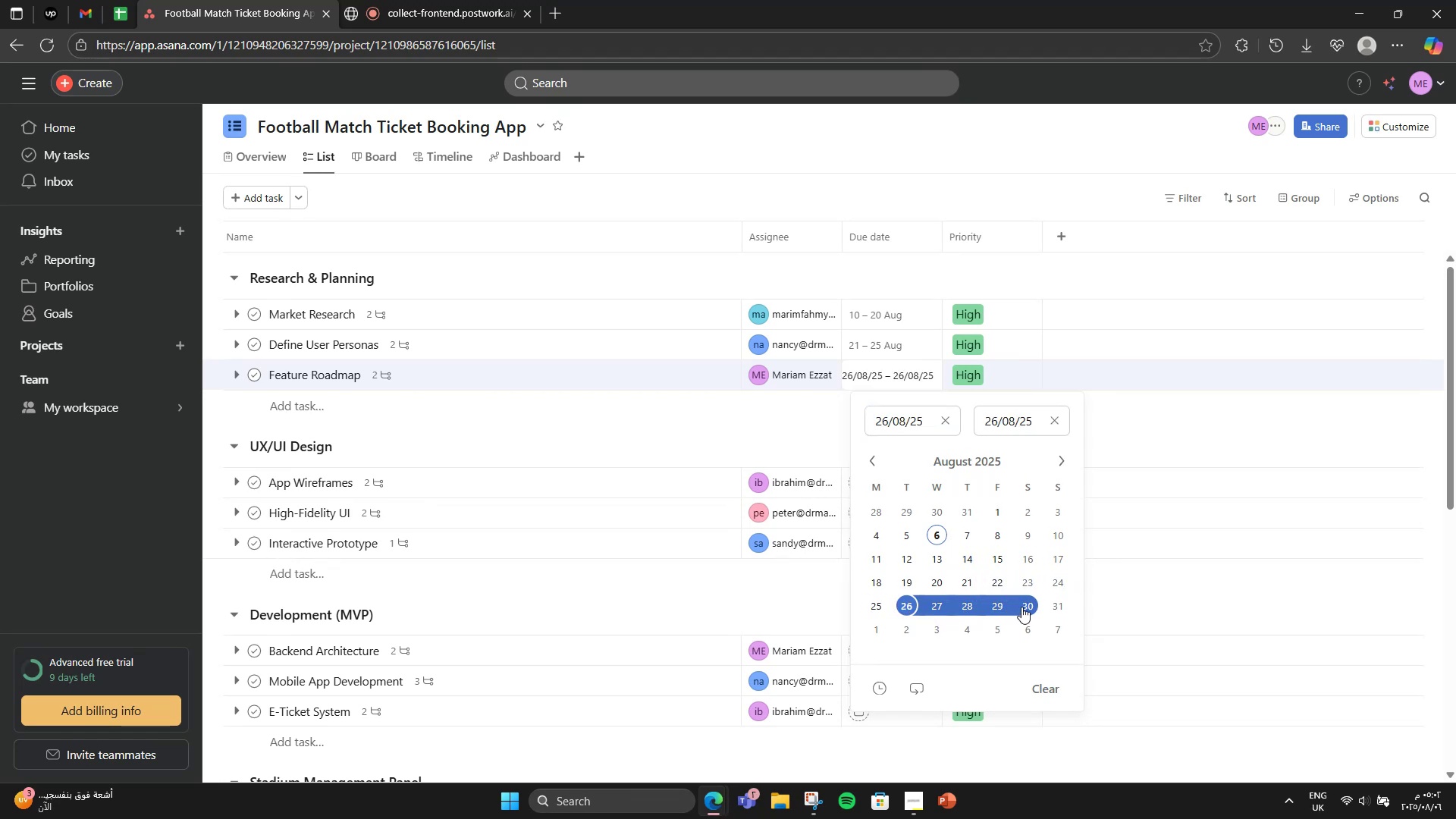 
left_click([1021, 607])
 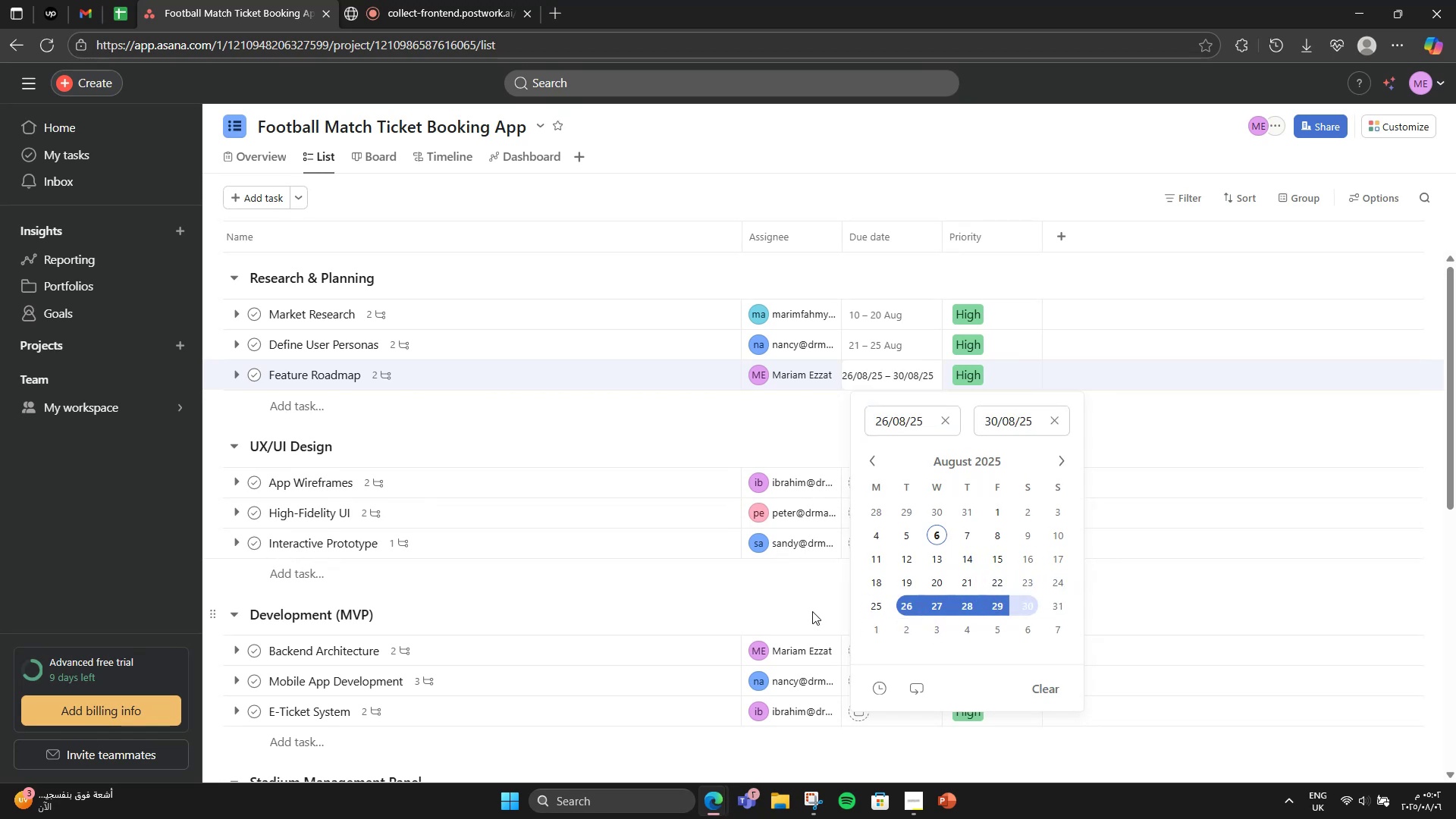 
left_click([805, 606])
 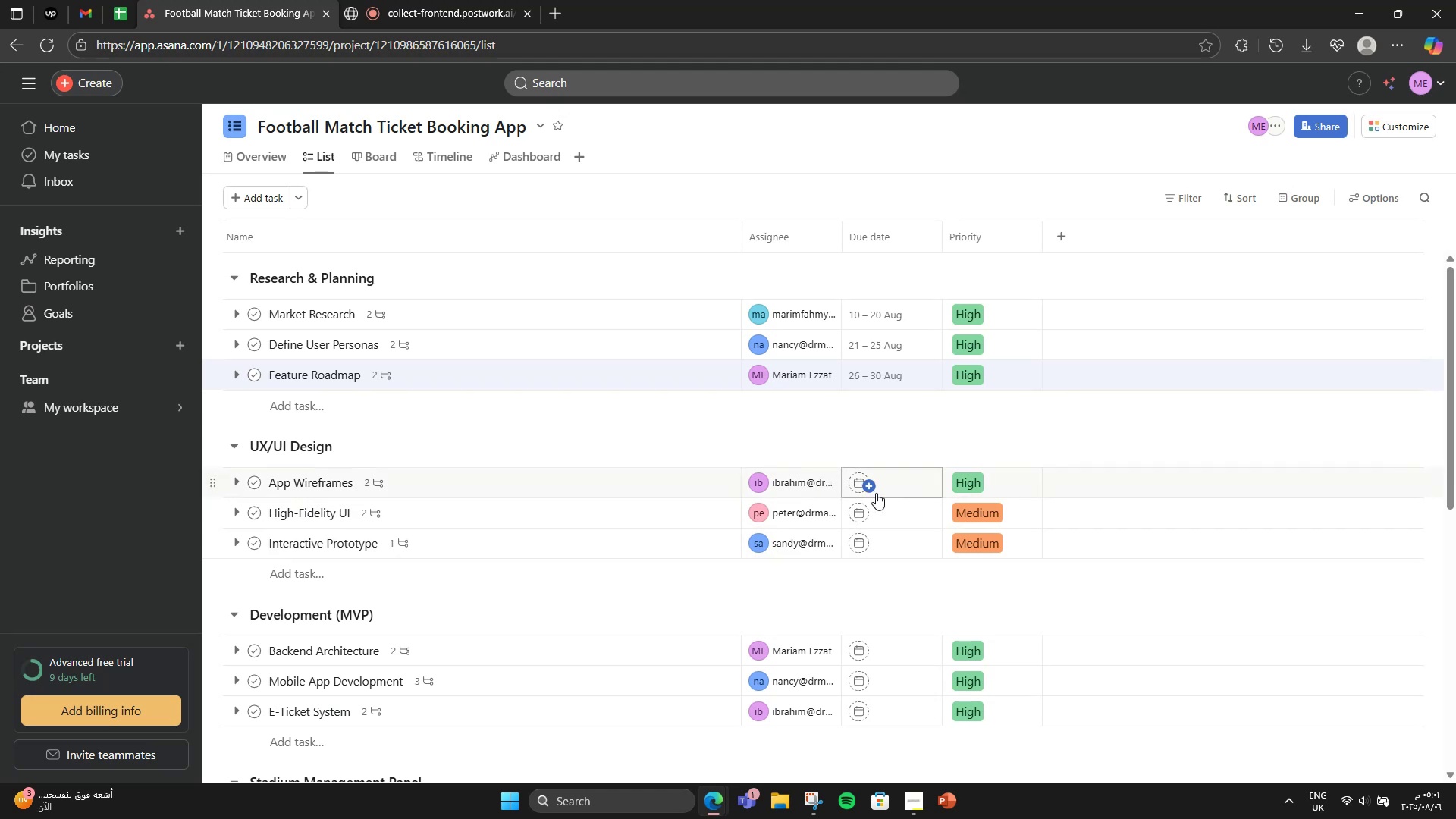 
left_click([868, 492])
 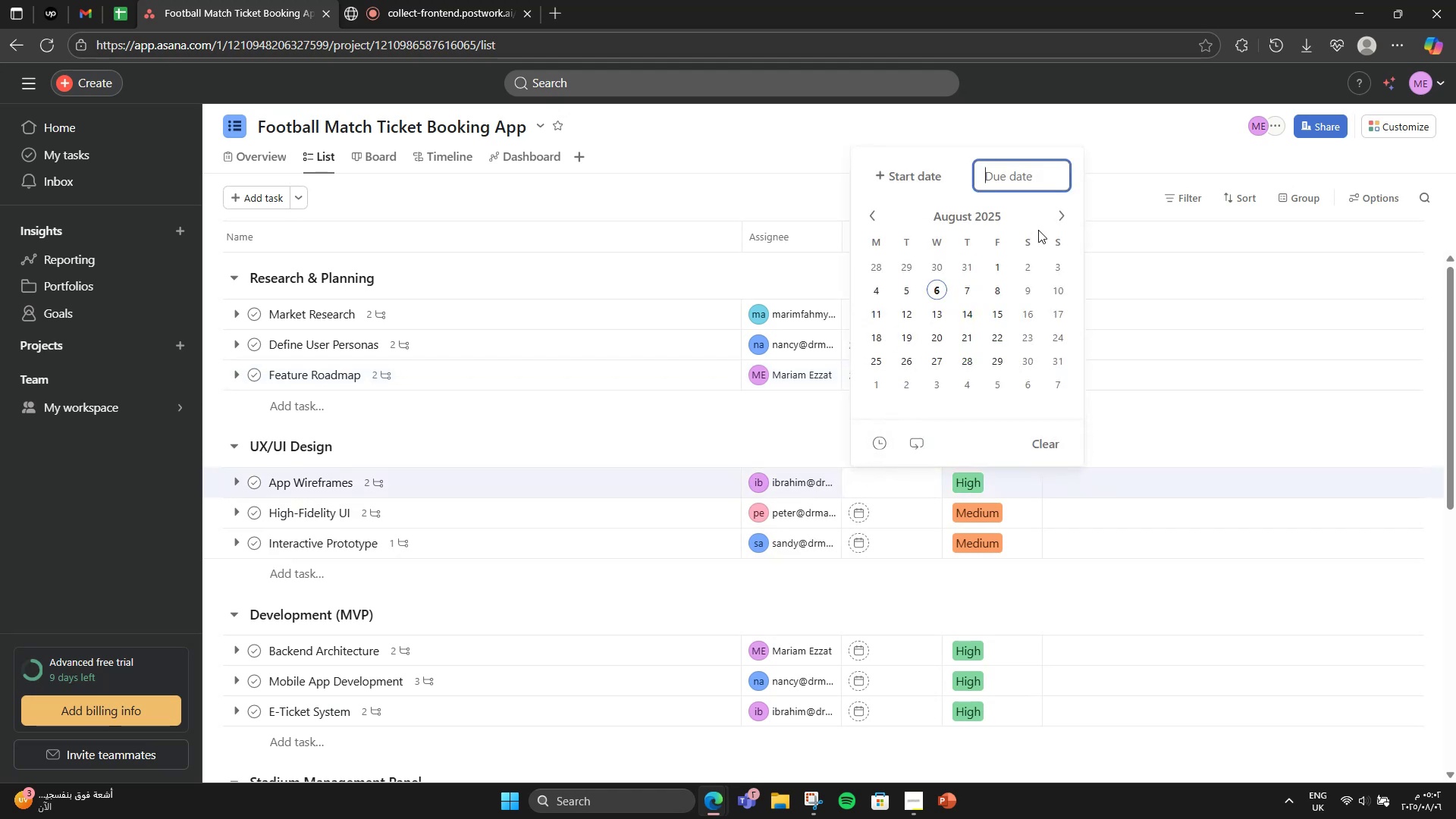 
left_click([1058, 218])
 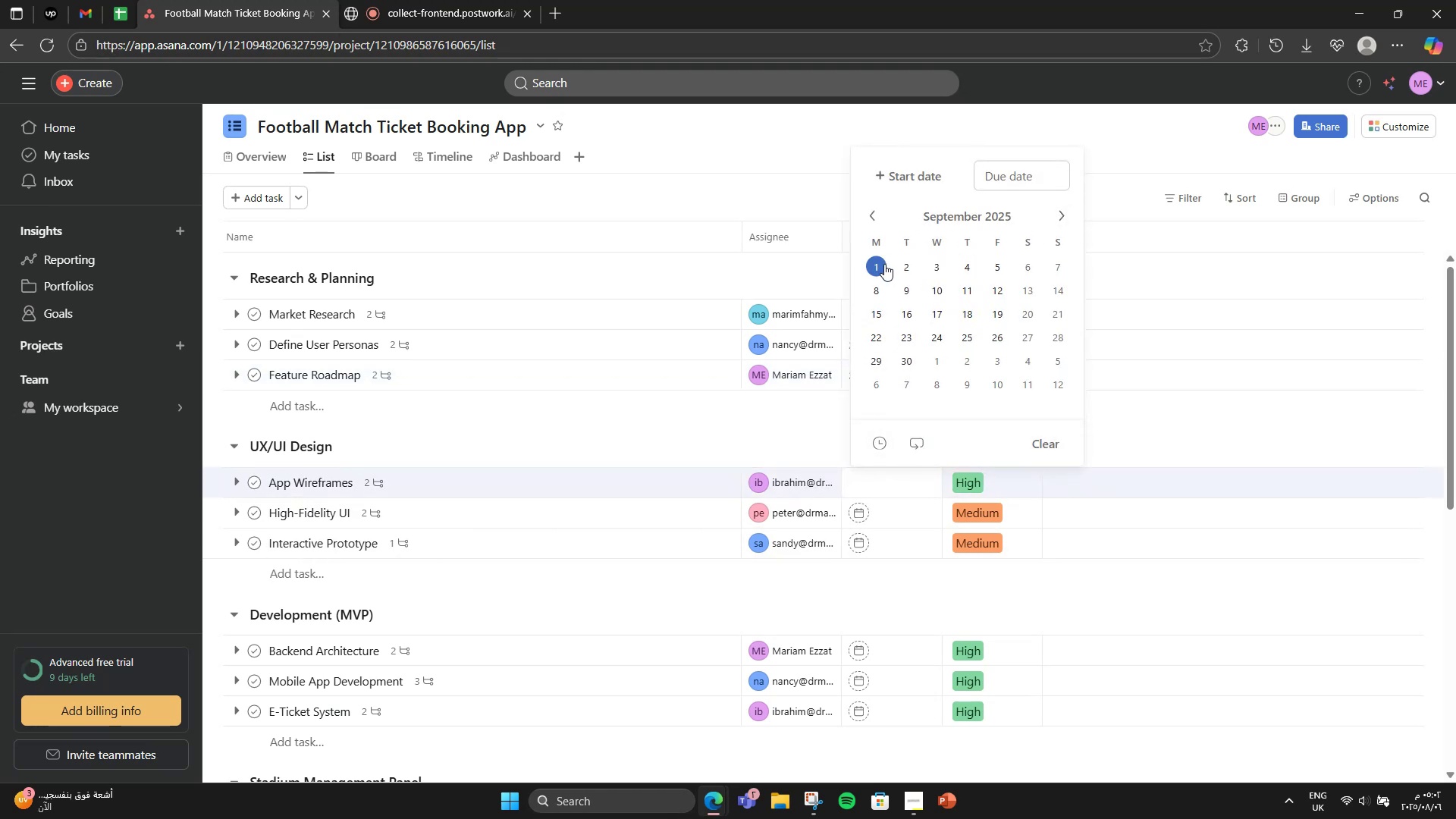 
left_click([884, 264])
 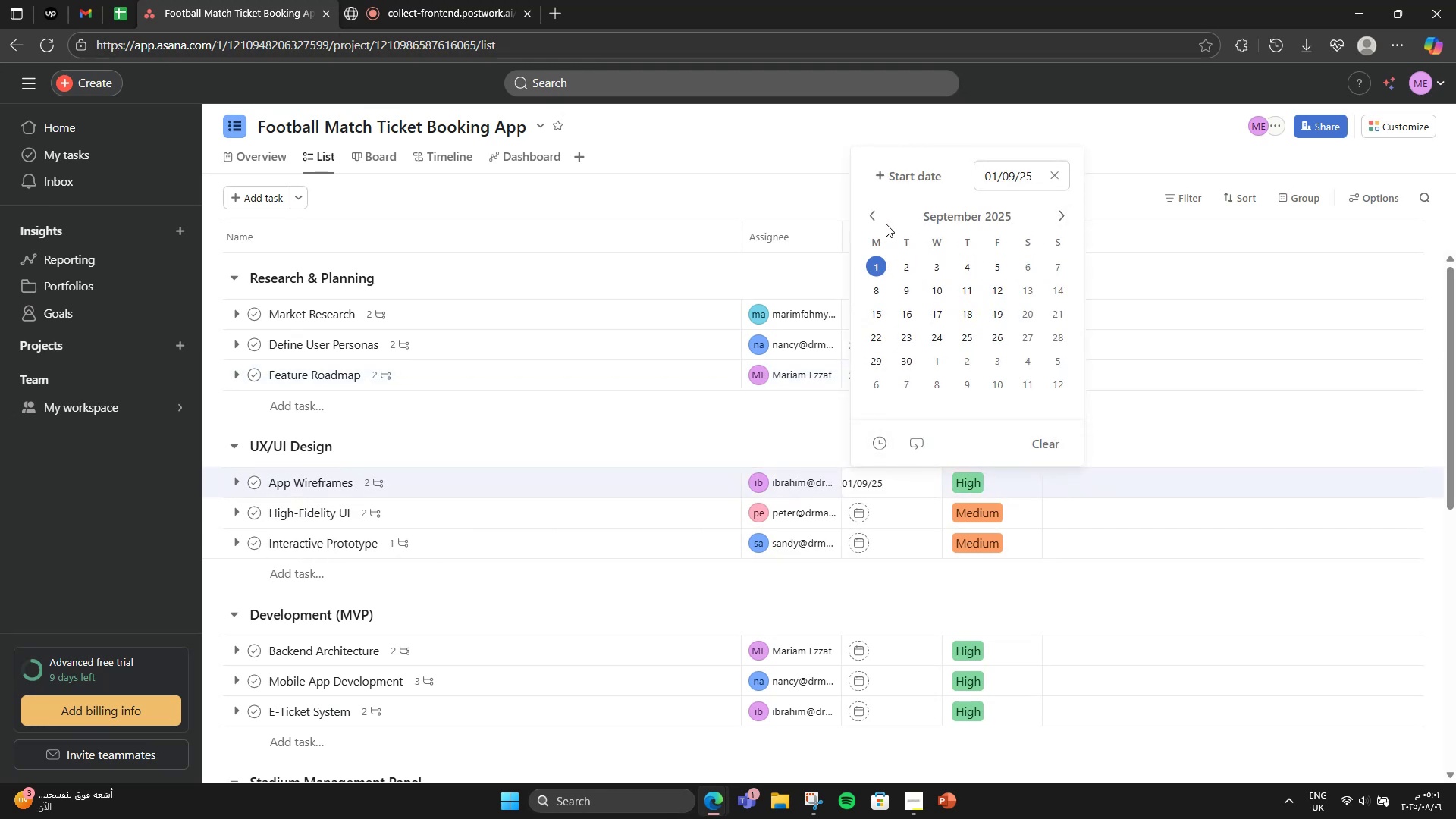 
left_click([900, 185])
 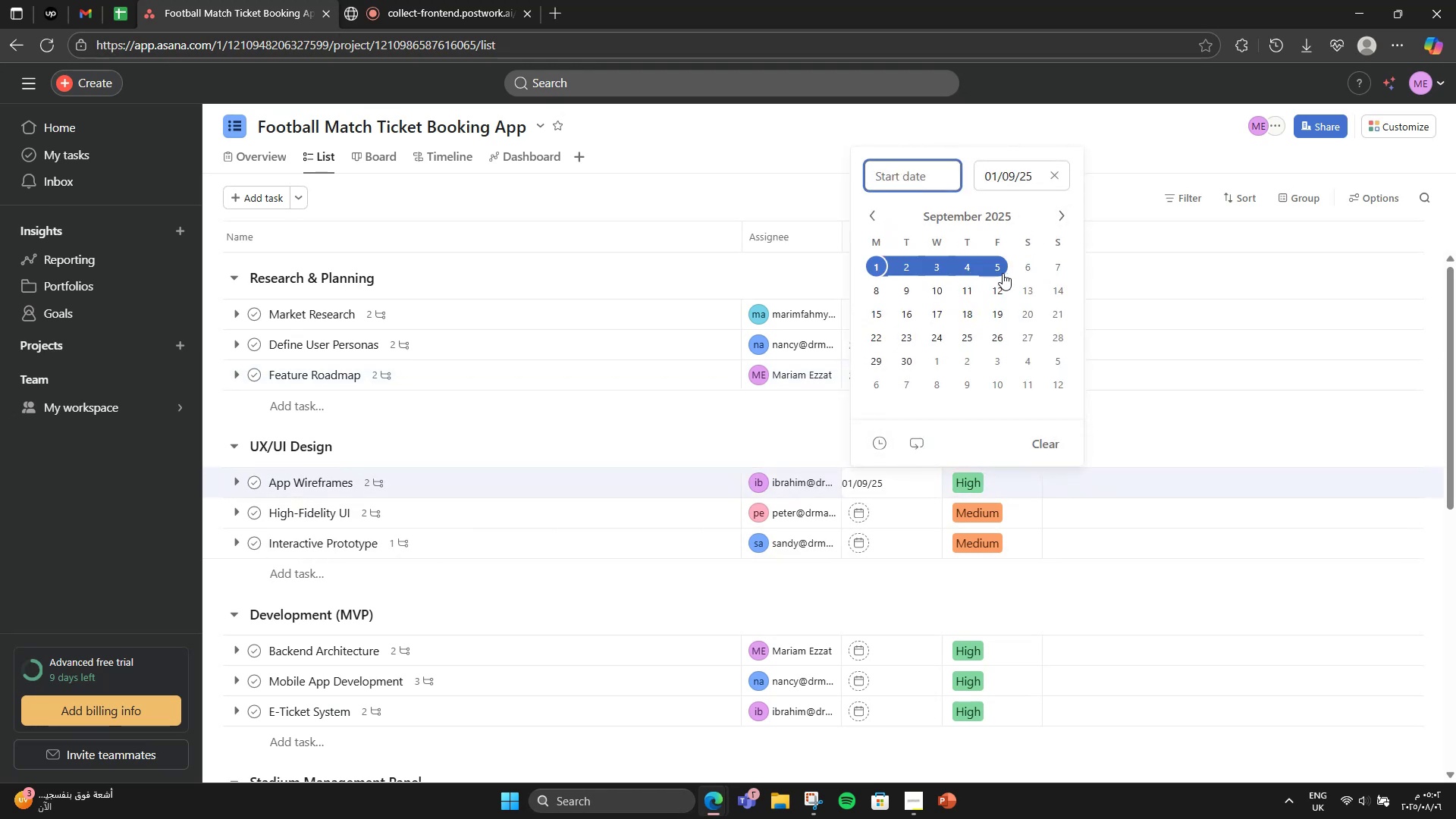 
left_click([1003, 273])
 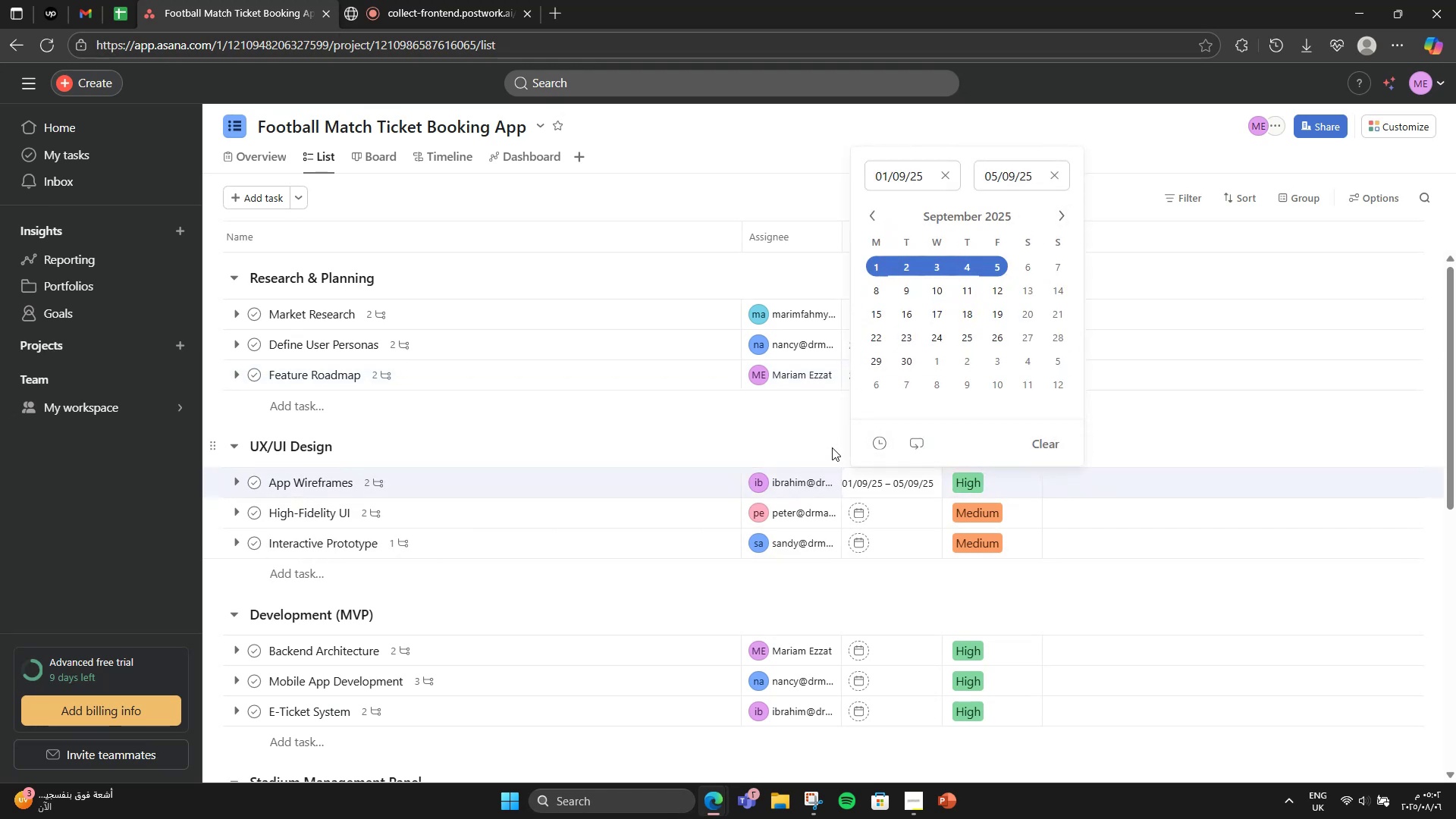 
left_click([830, 447])
 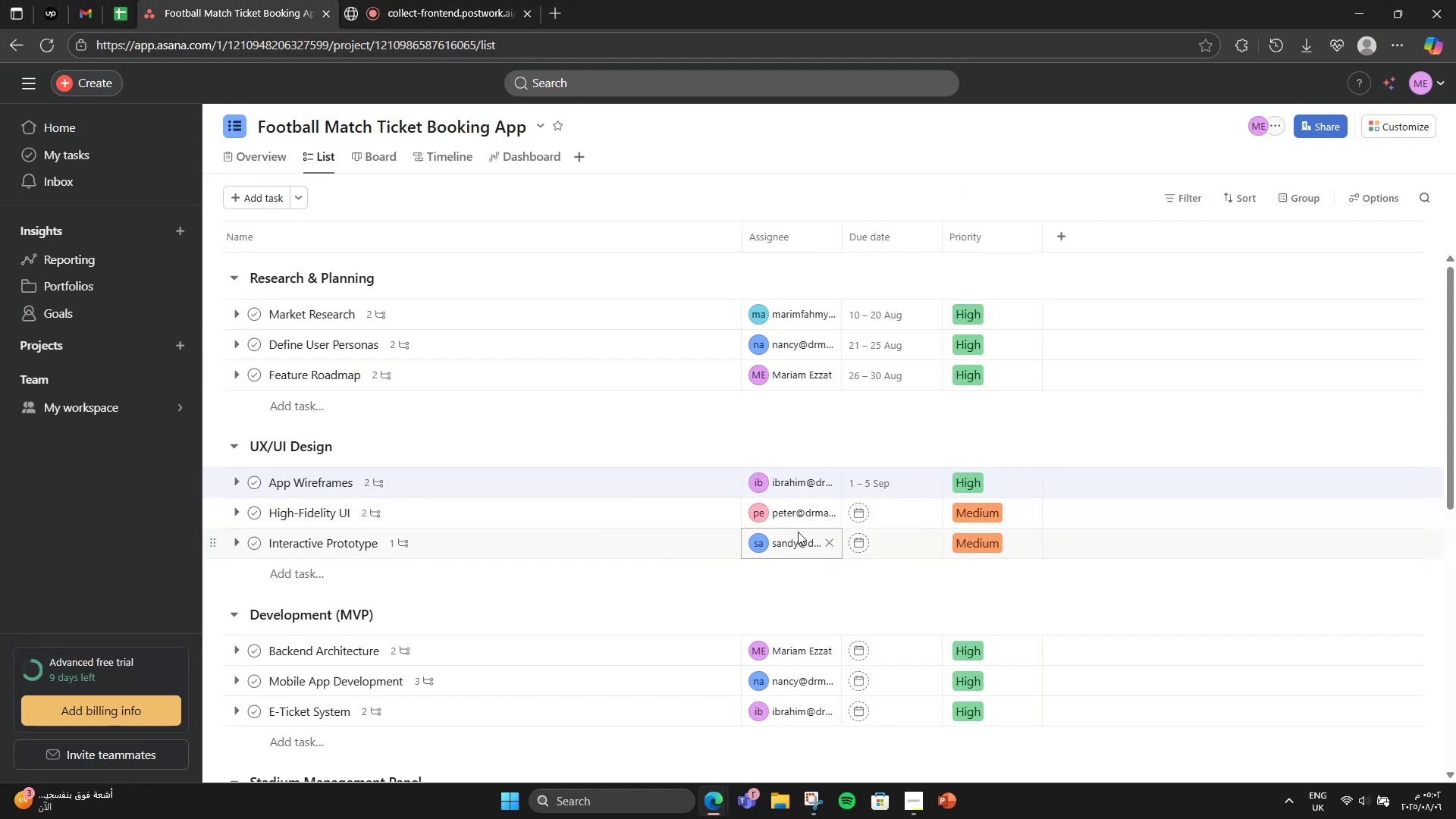 
wait(7.72)
 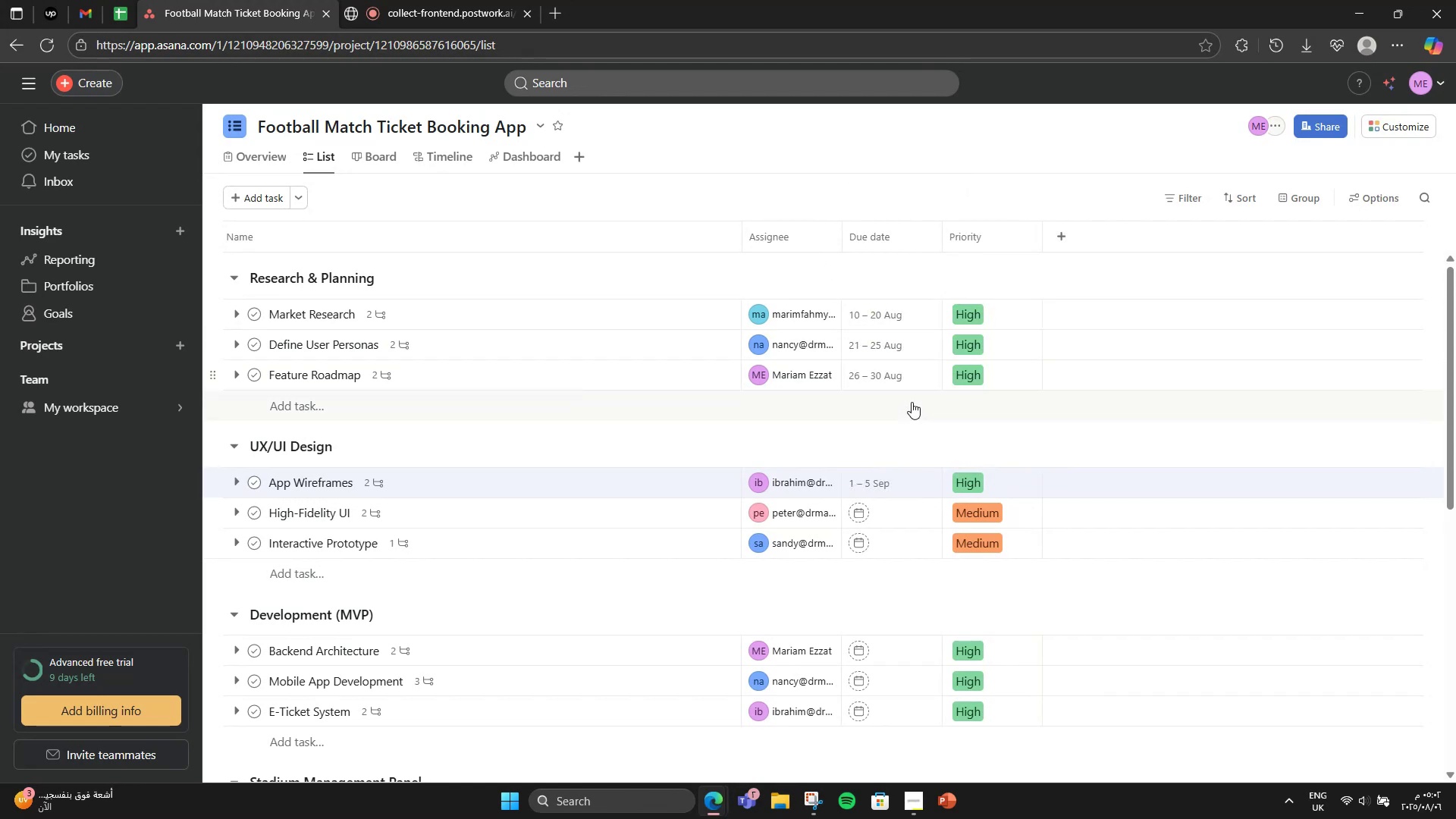 
mouse_move([824, 515])
 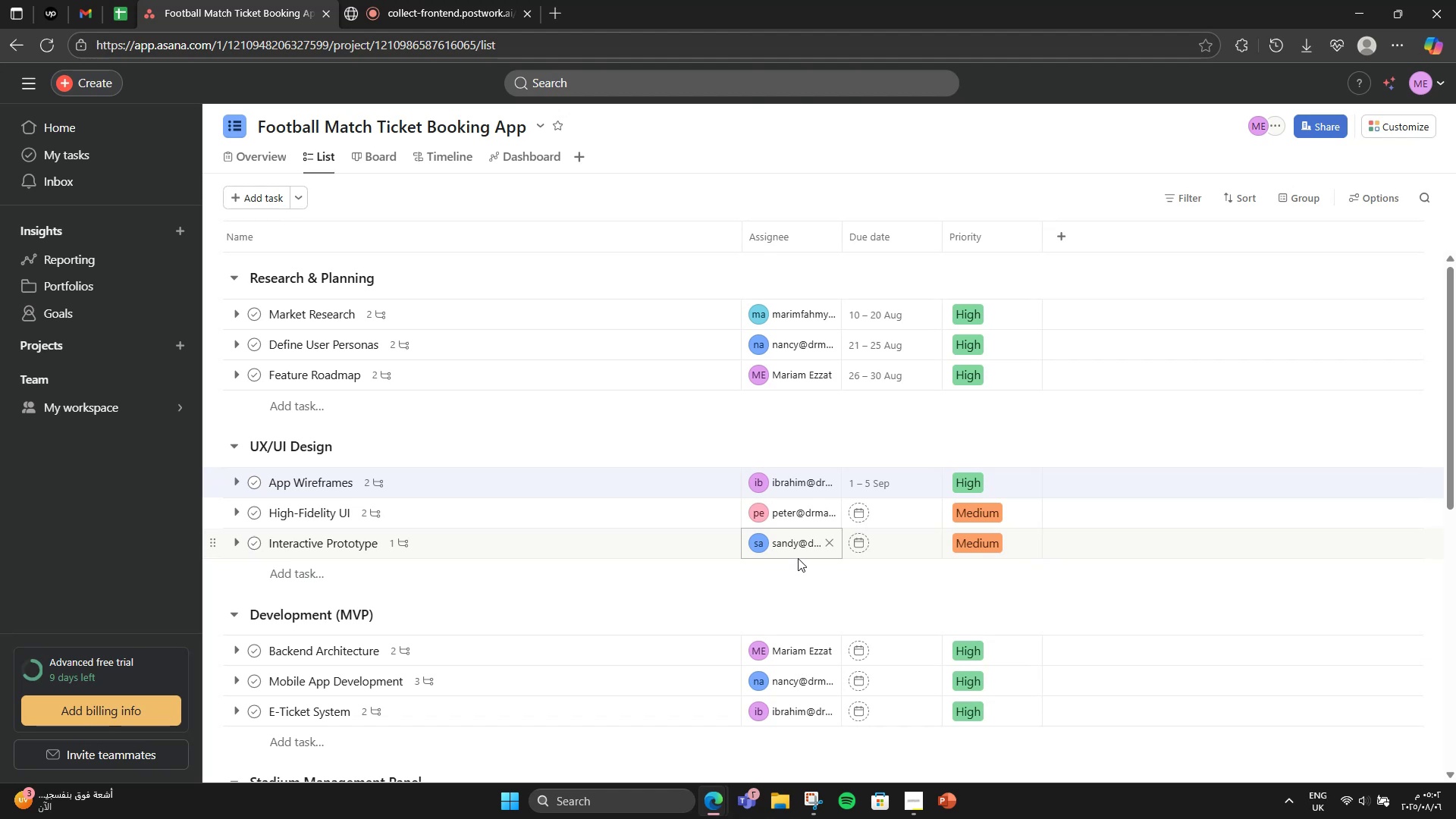 
wait(5.36)
 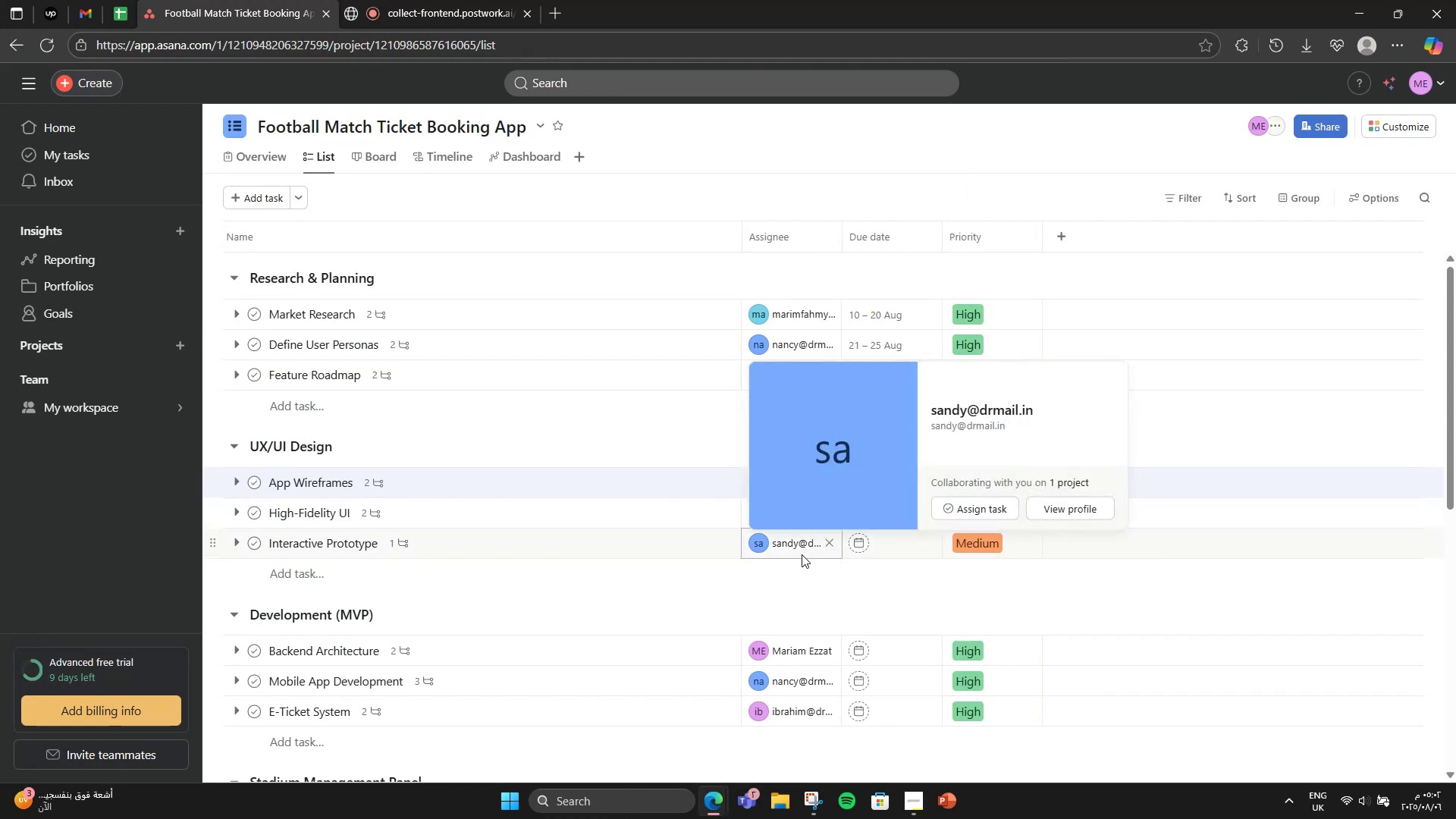 
scroll: coordinate [785, 488], scroll_direction: up, amount: 1.0
 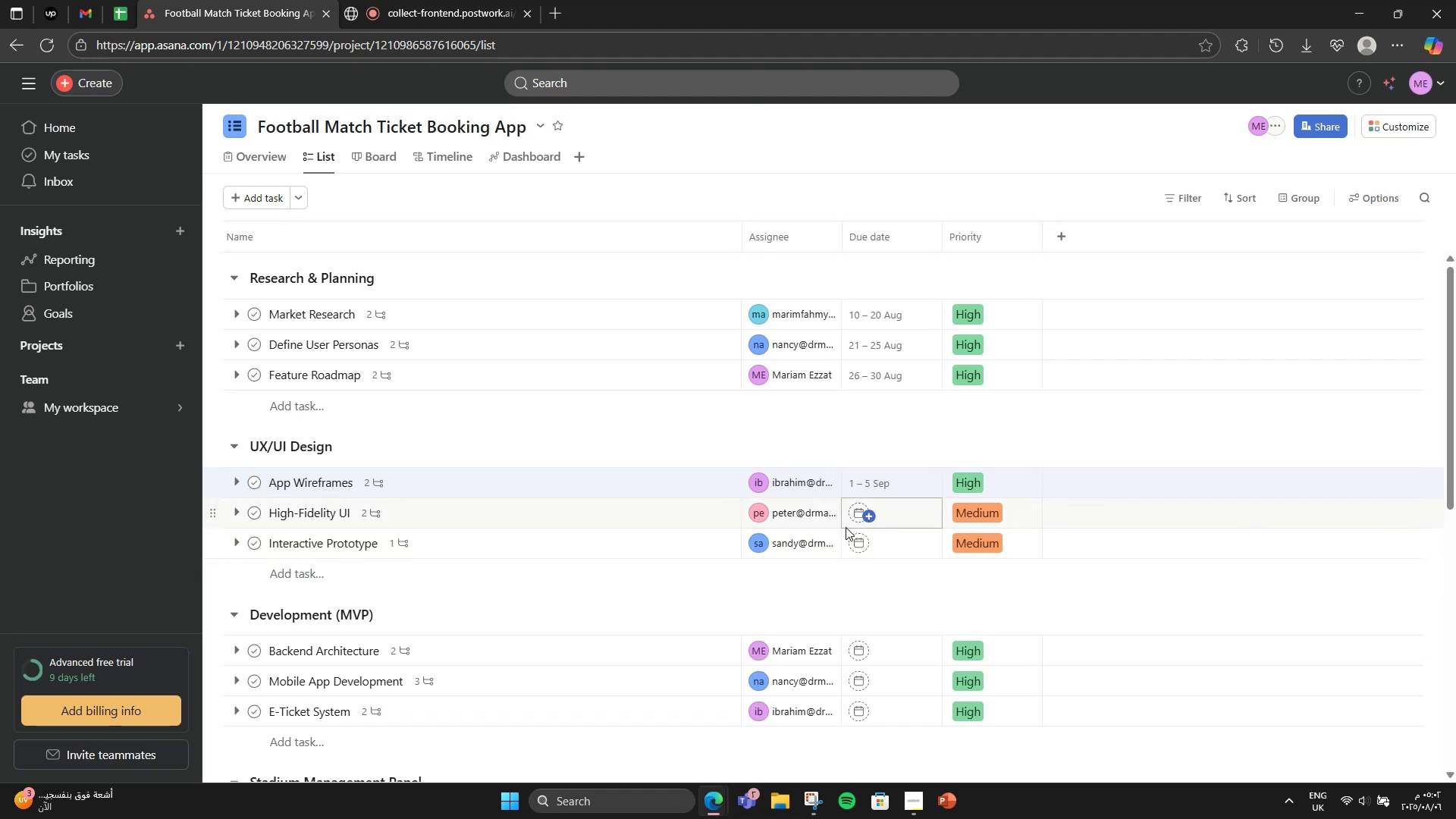 
left_click([864, 514])
 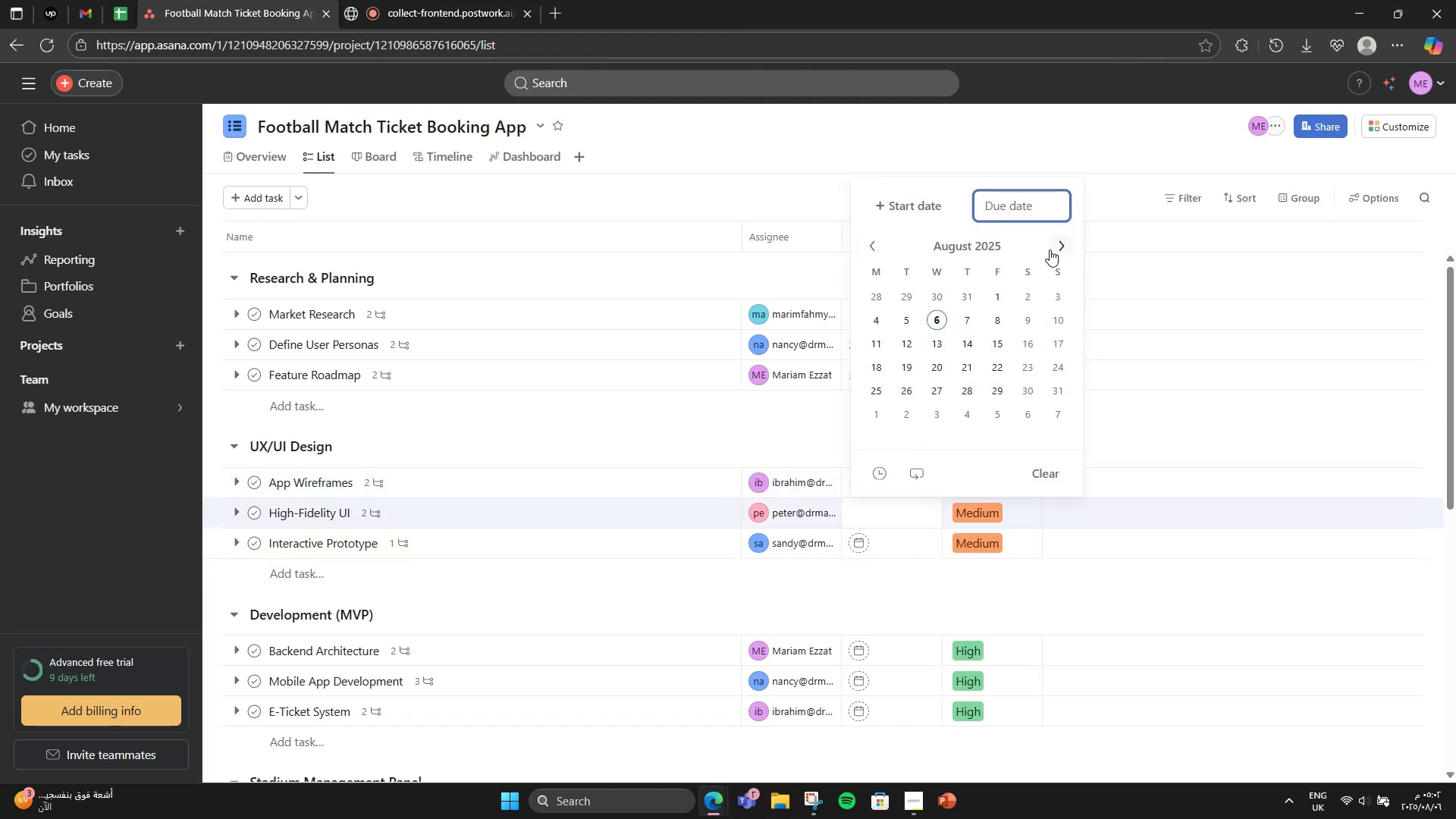 
left_click([1059, 246])
 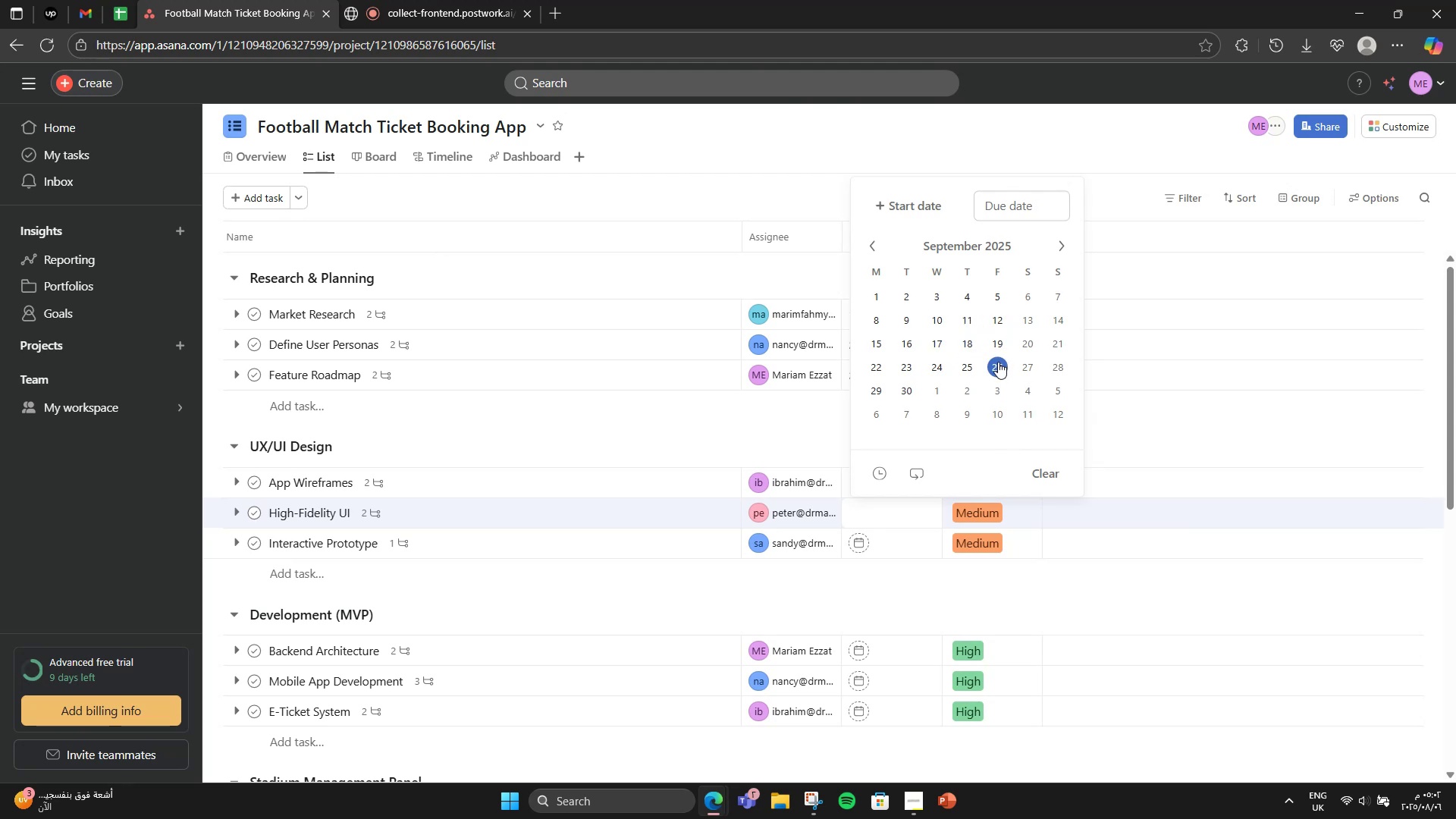 
wait(16.24)
 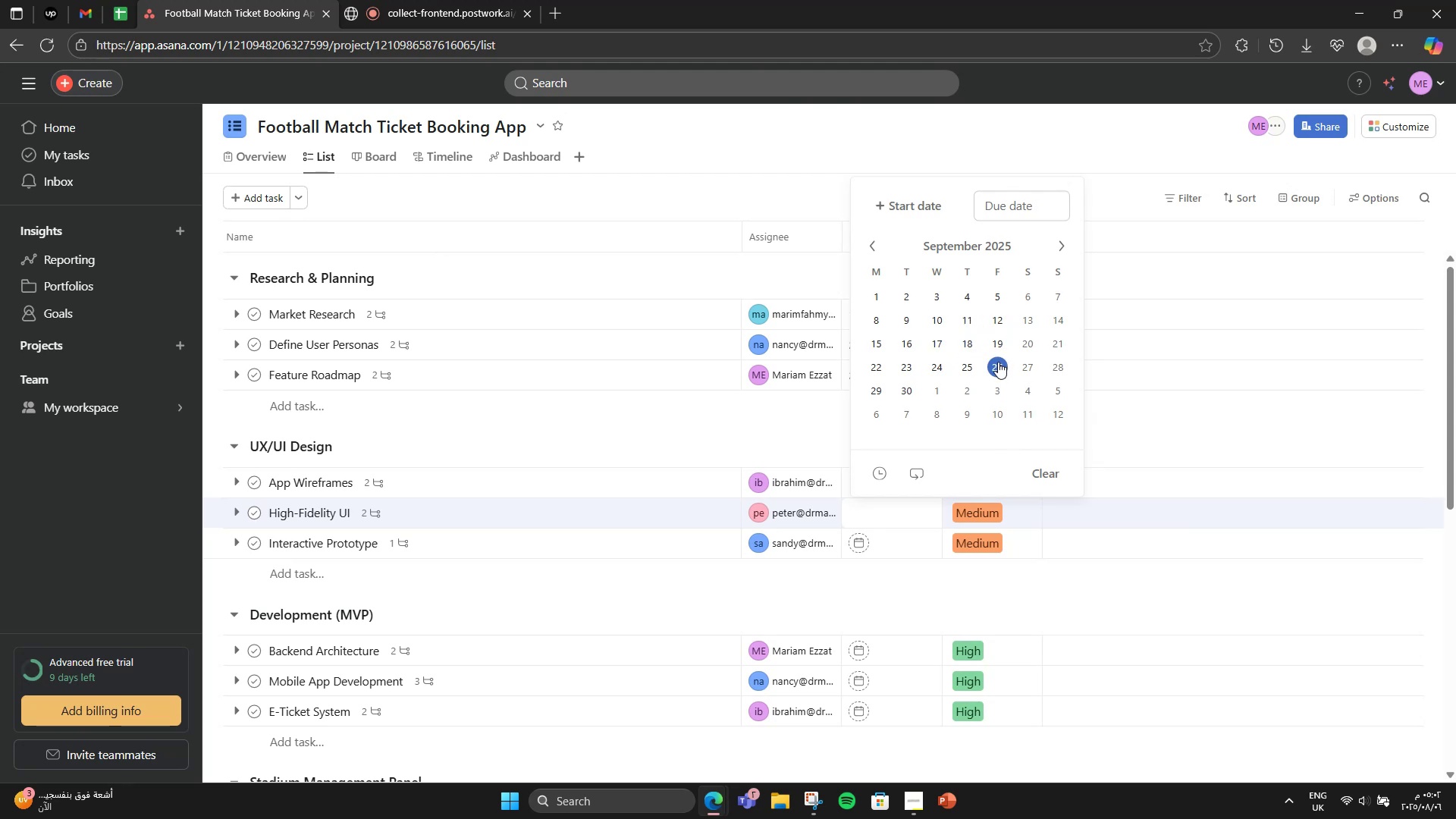 
left_click([1029, 303])
 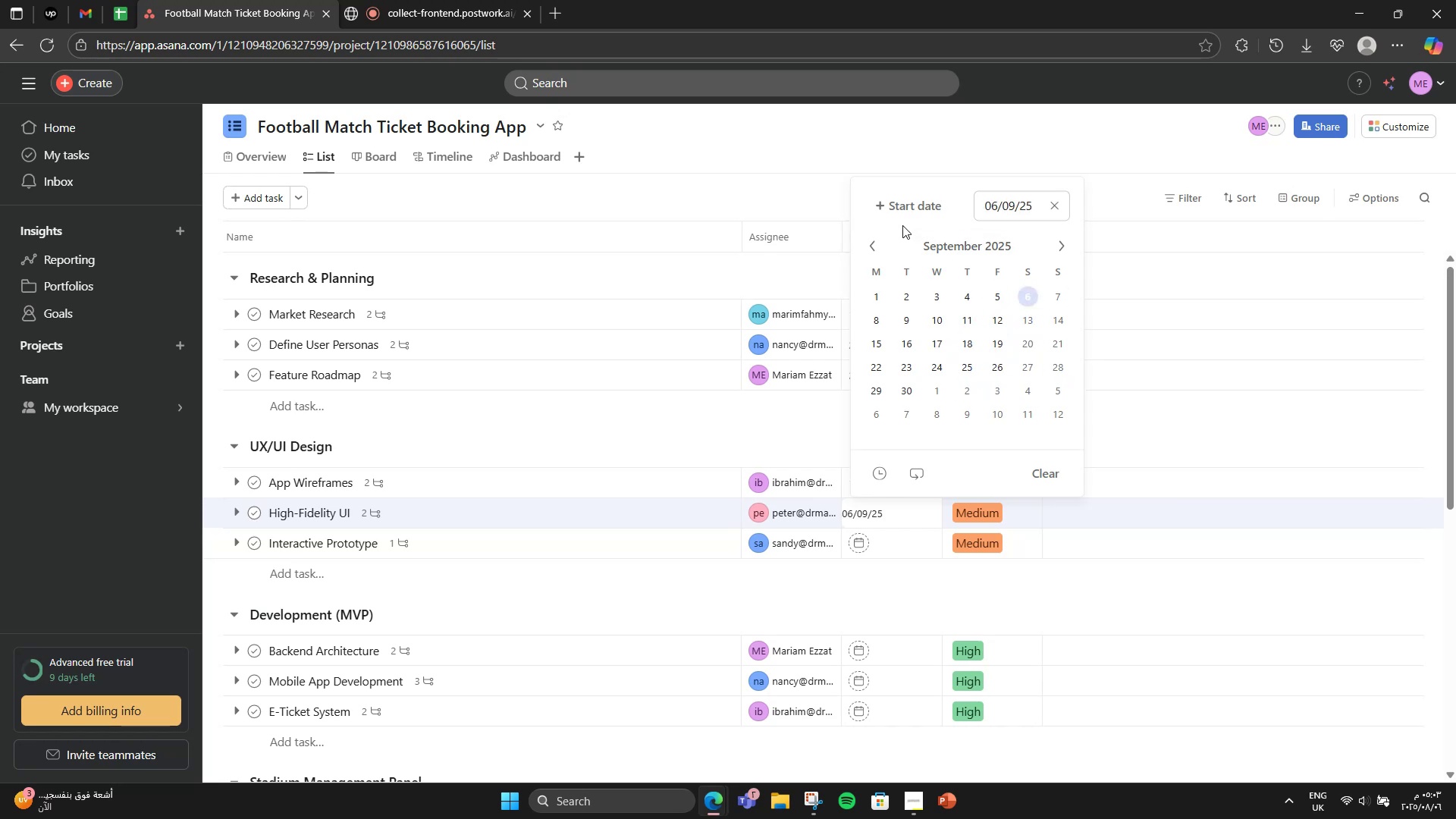 
left_click([908, 215])
 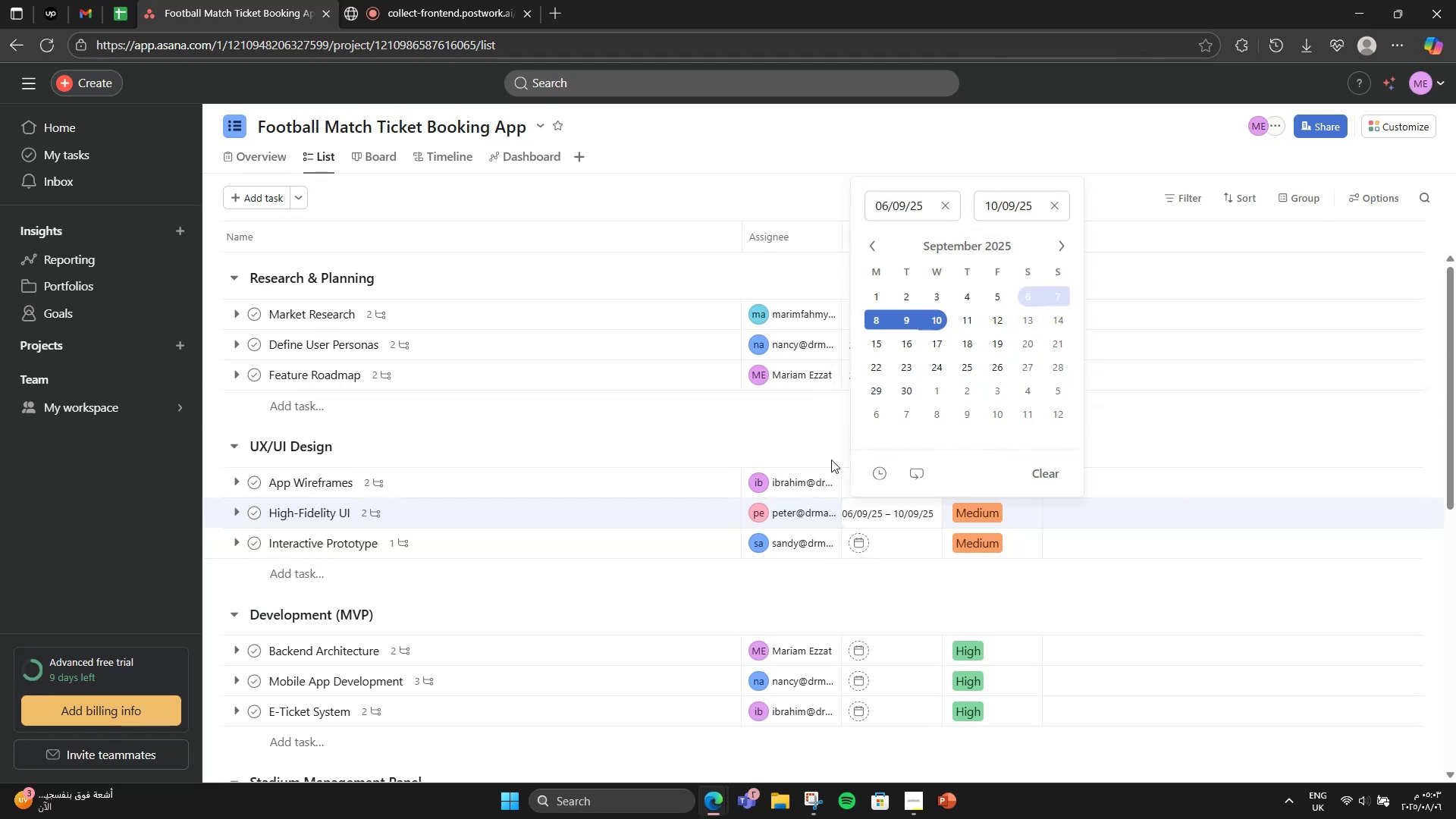 
left_click([795, 454])
 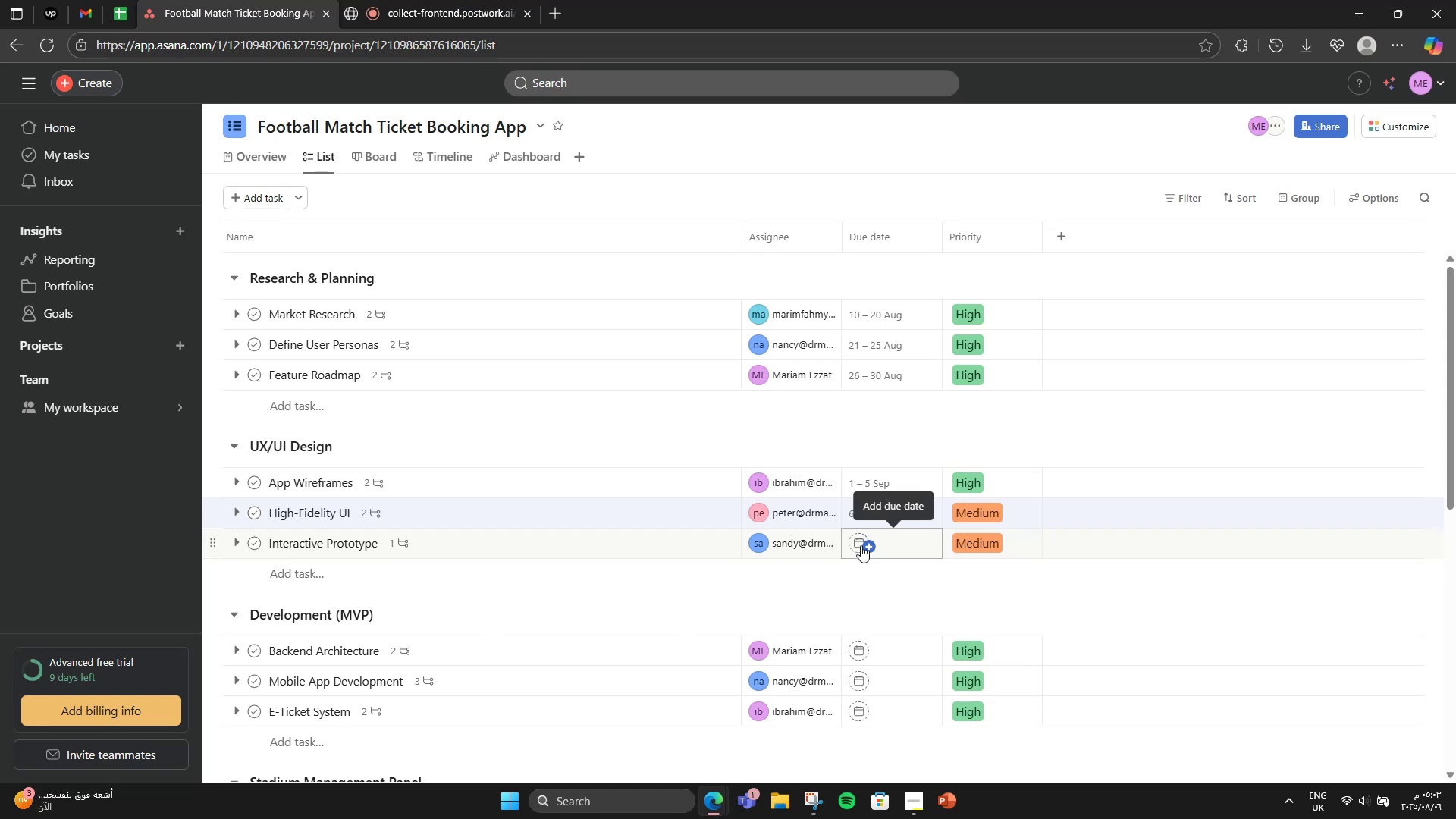 
left_click([861, 545])
 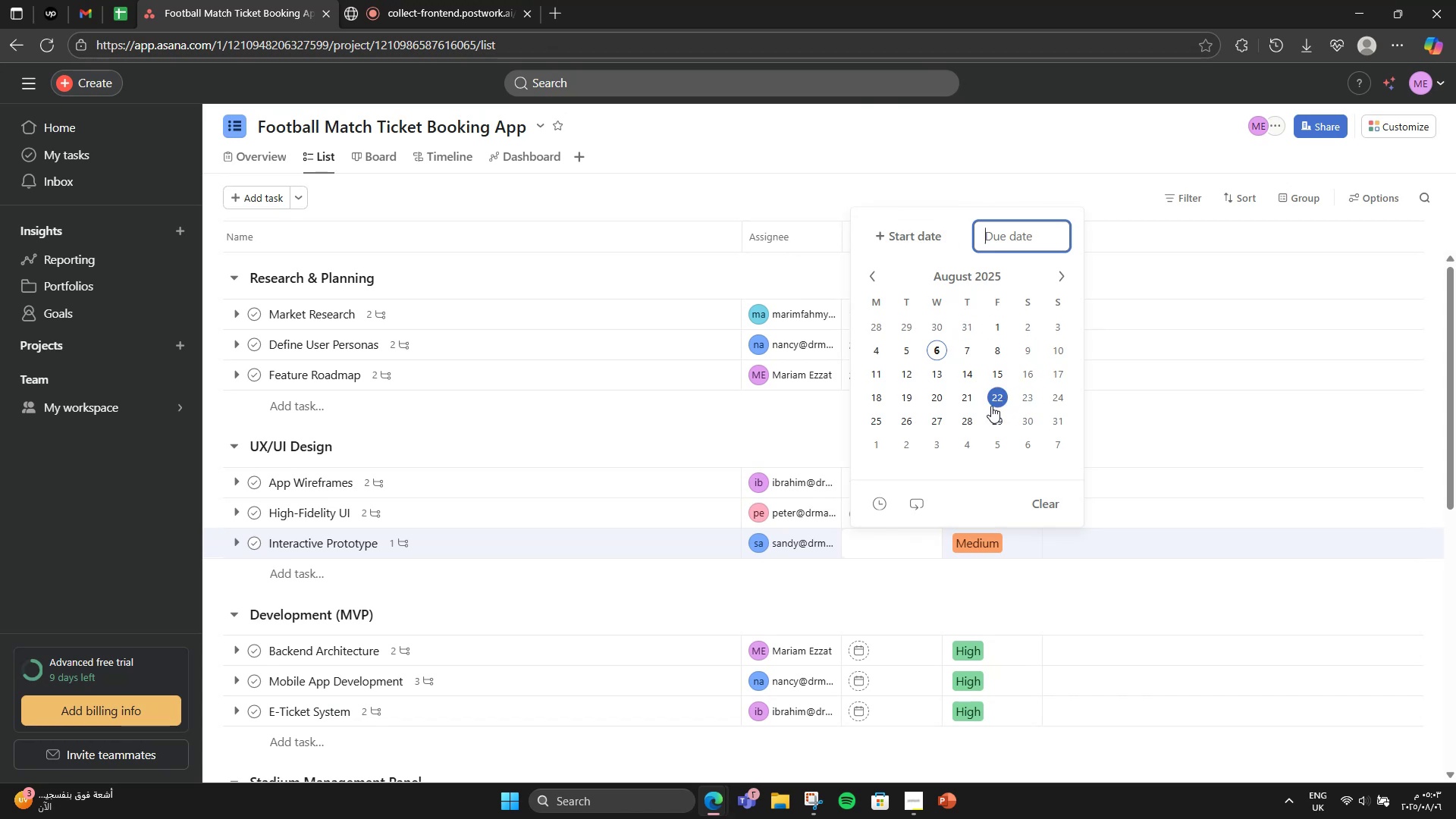 
wait(23.05)
 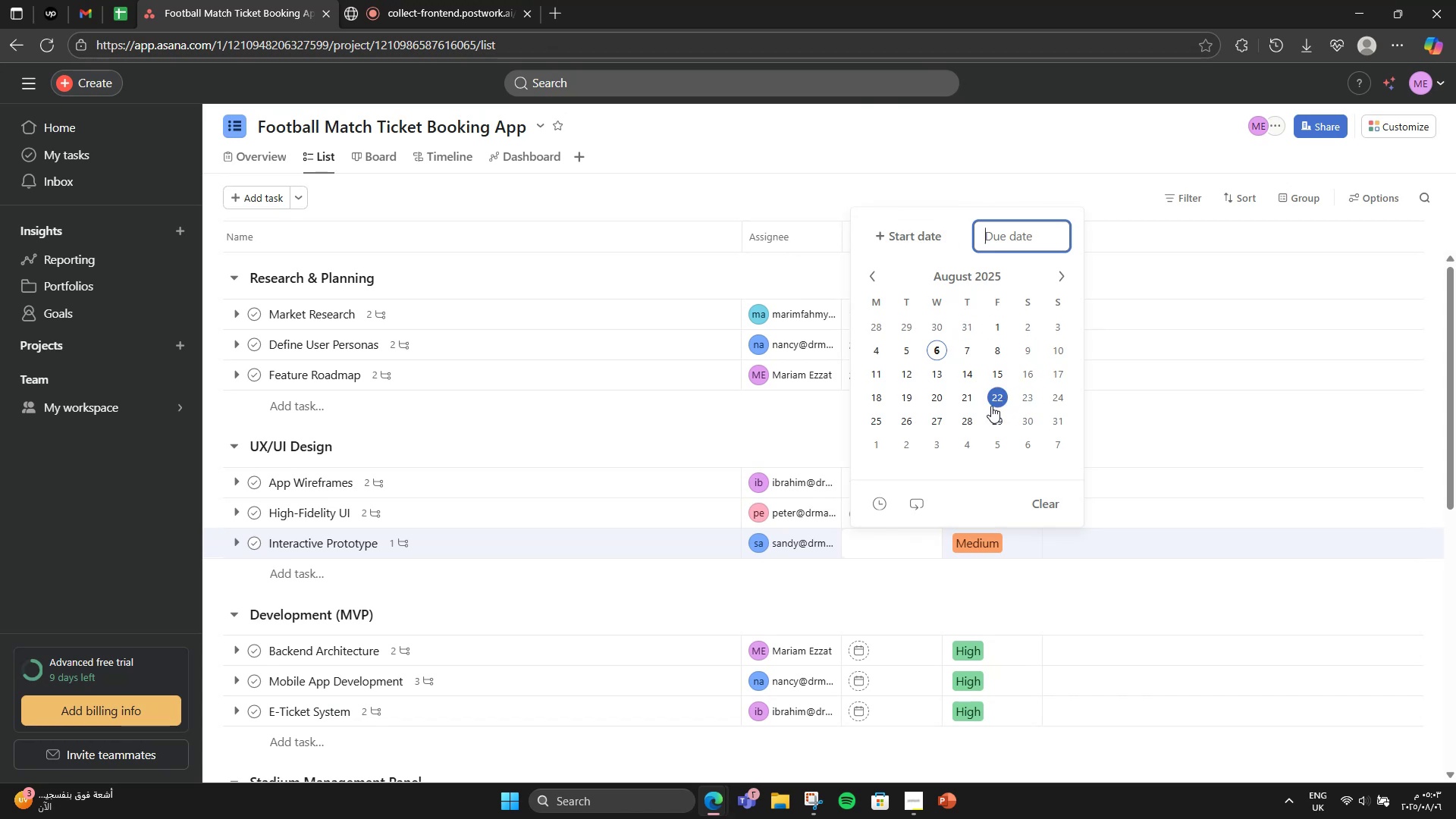 
left_click([912, 228])
 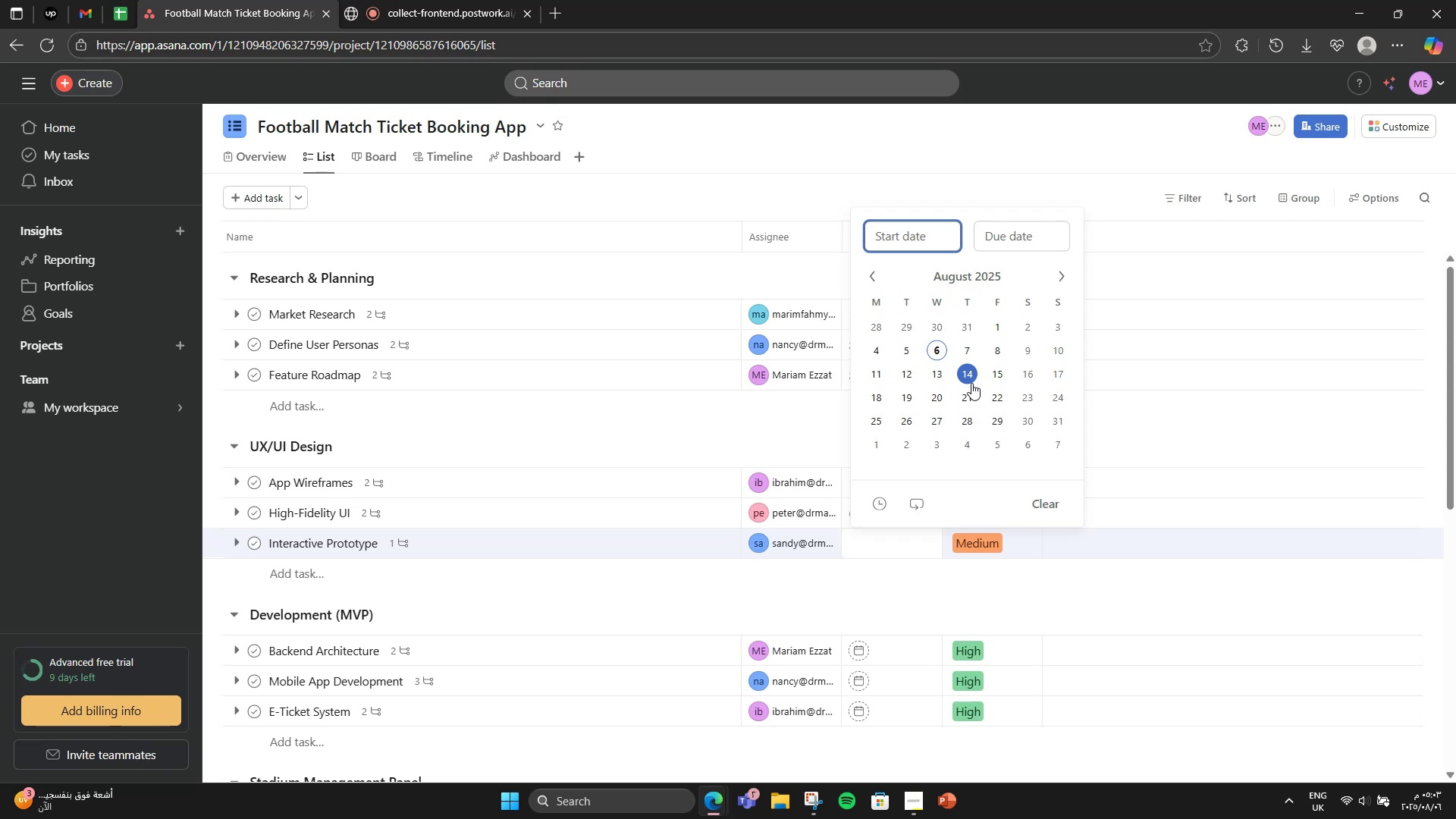 
wait(20.67)
 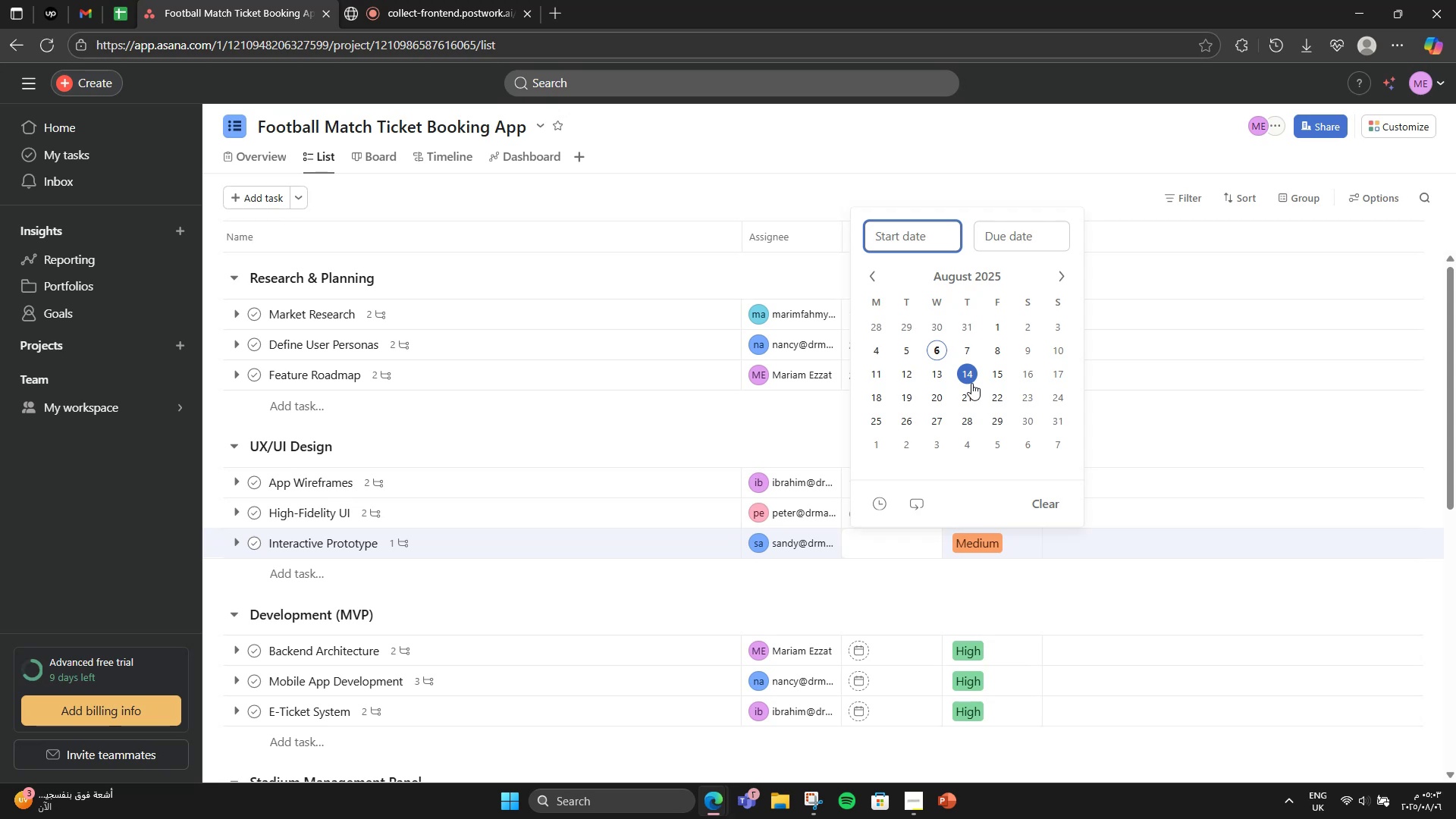 
left_click([1150, 439])
 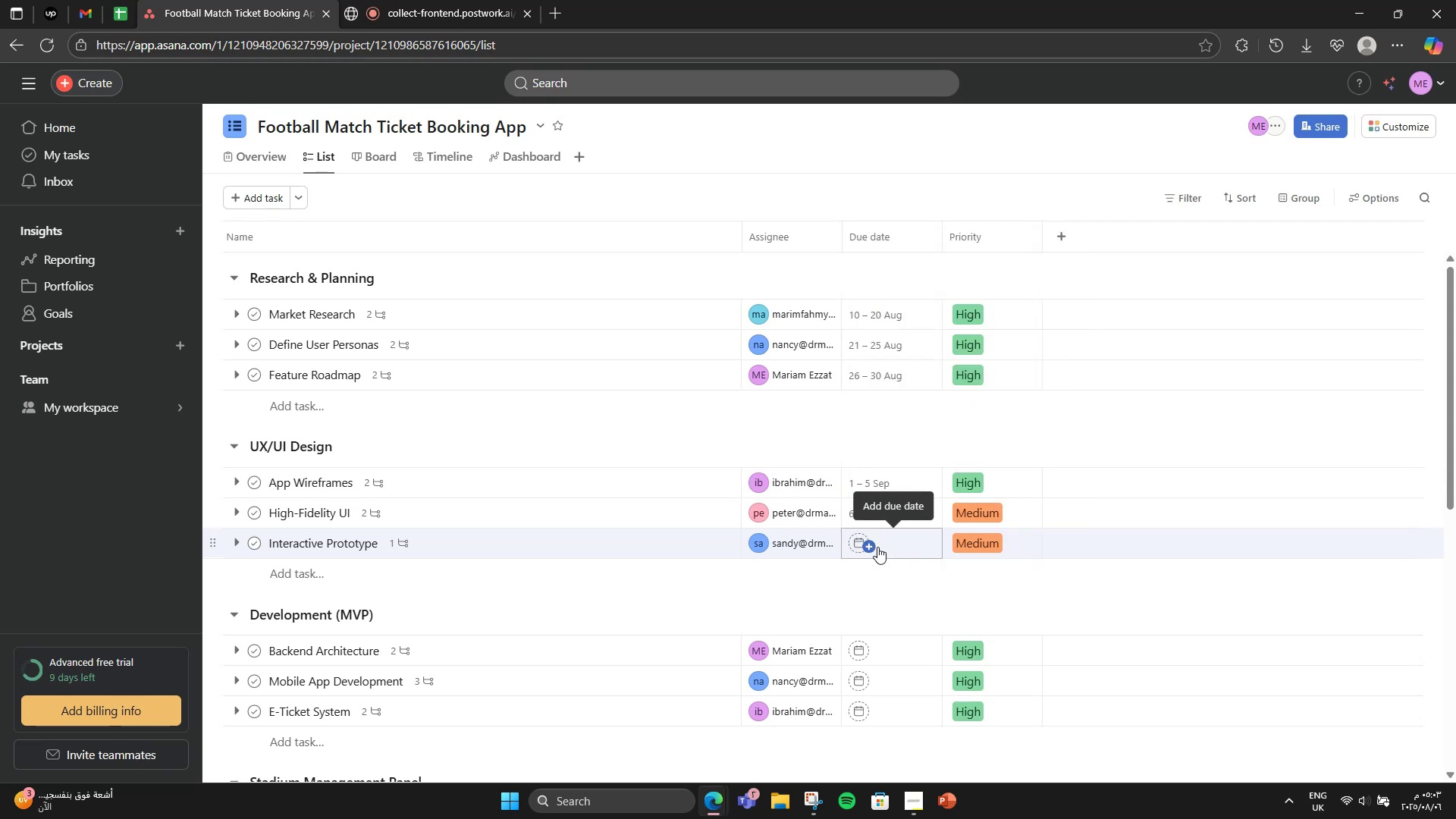 
left_click([870, 544])
 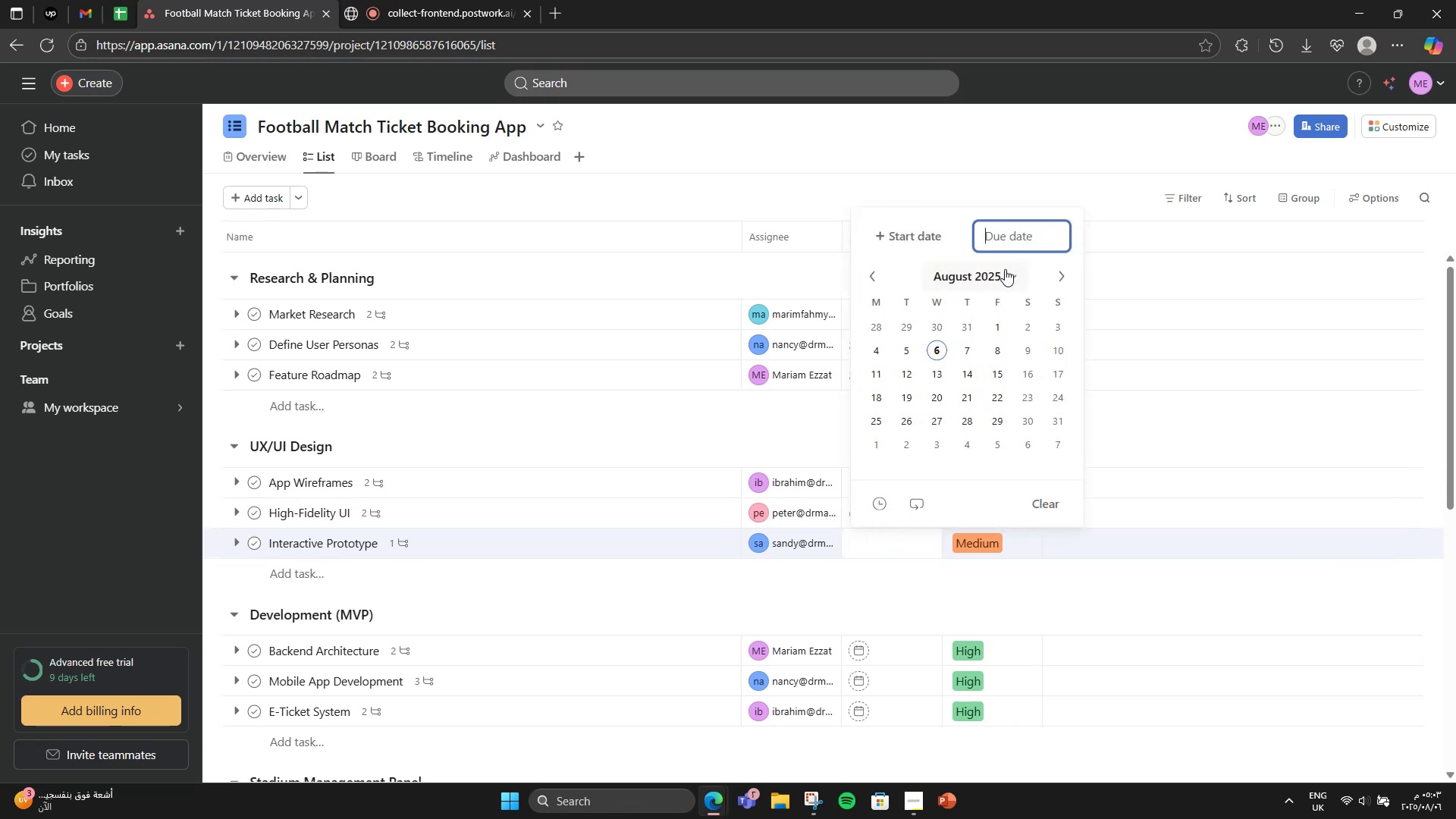 
left_click([1057, 273])
 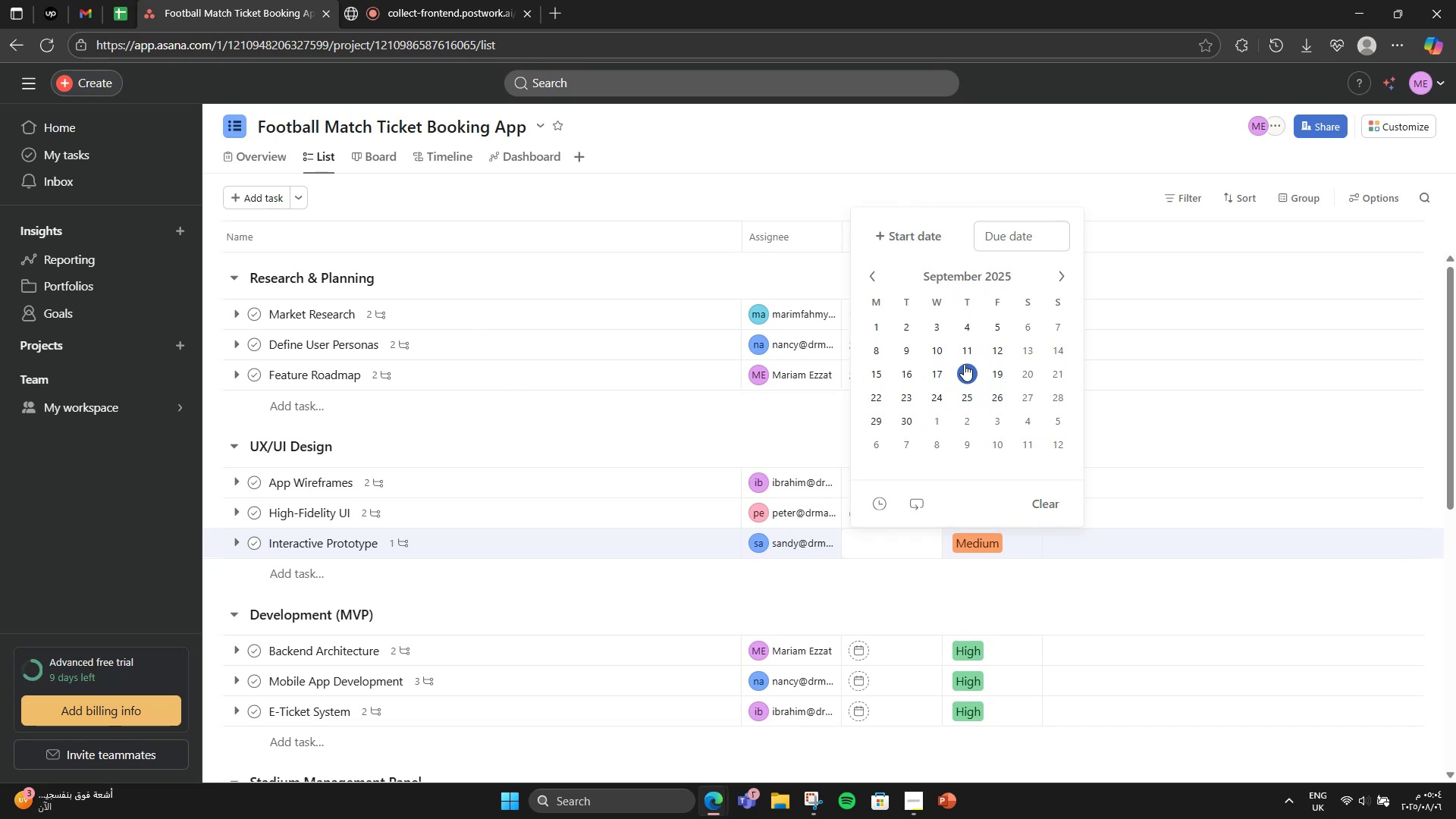 
wait(5.83)
 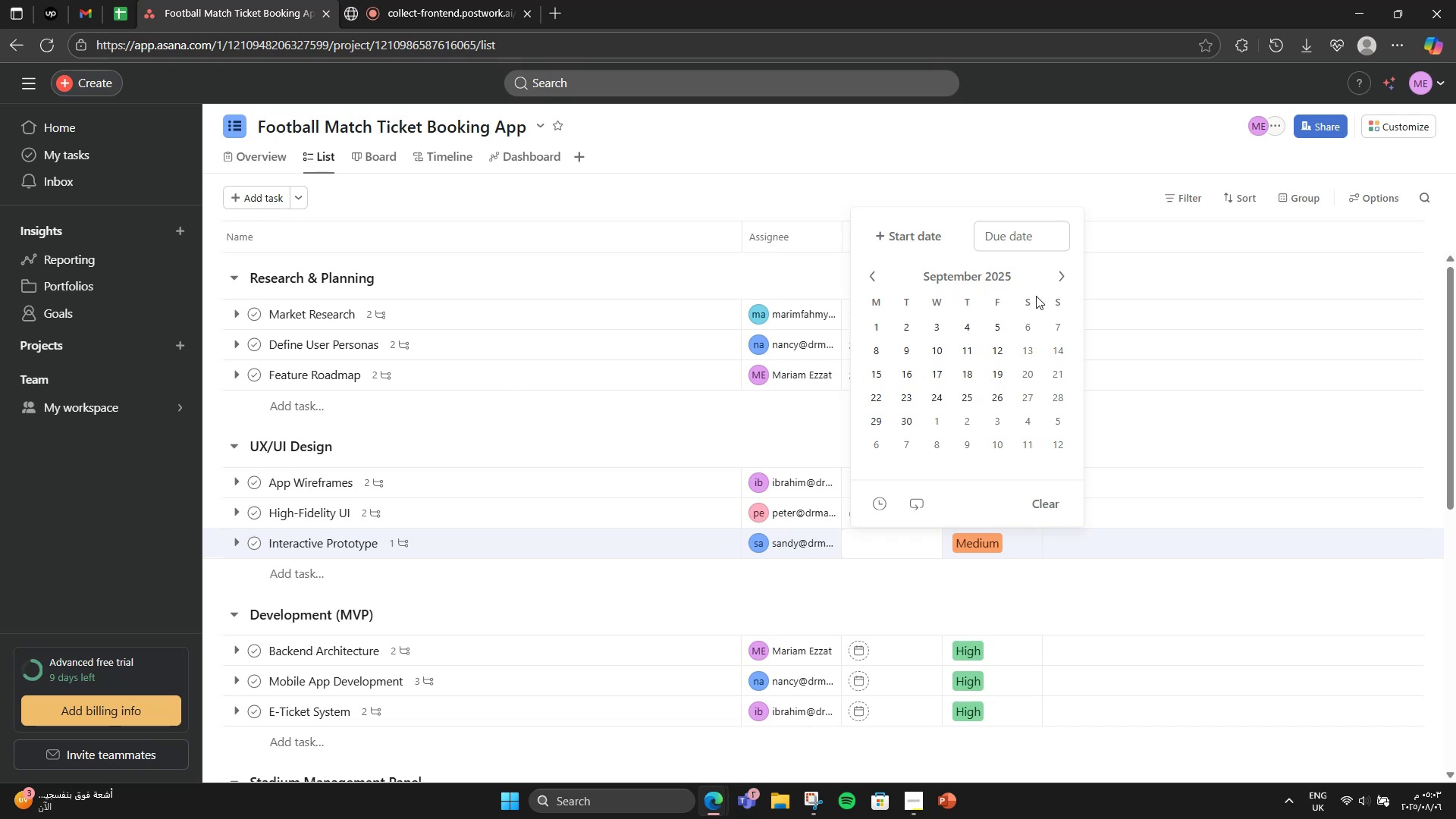 
left_click([908, 367])
 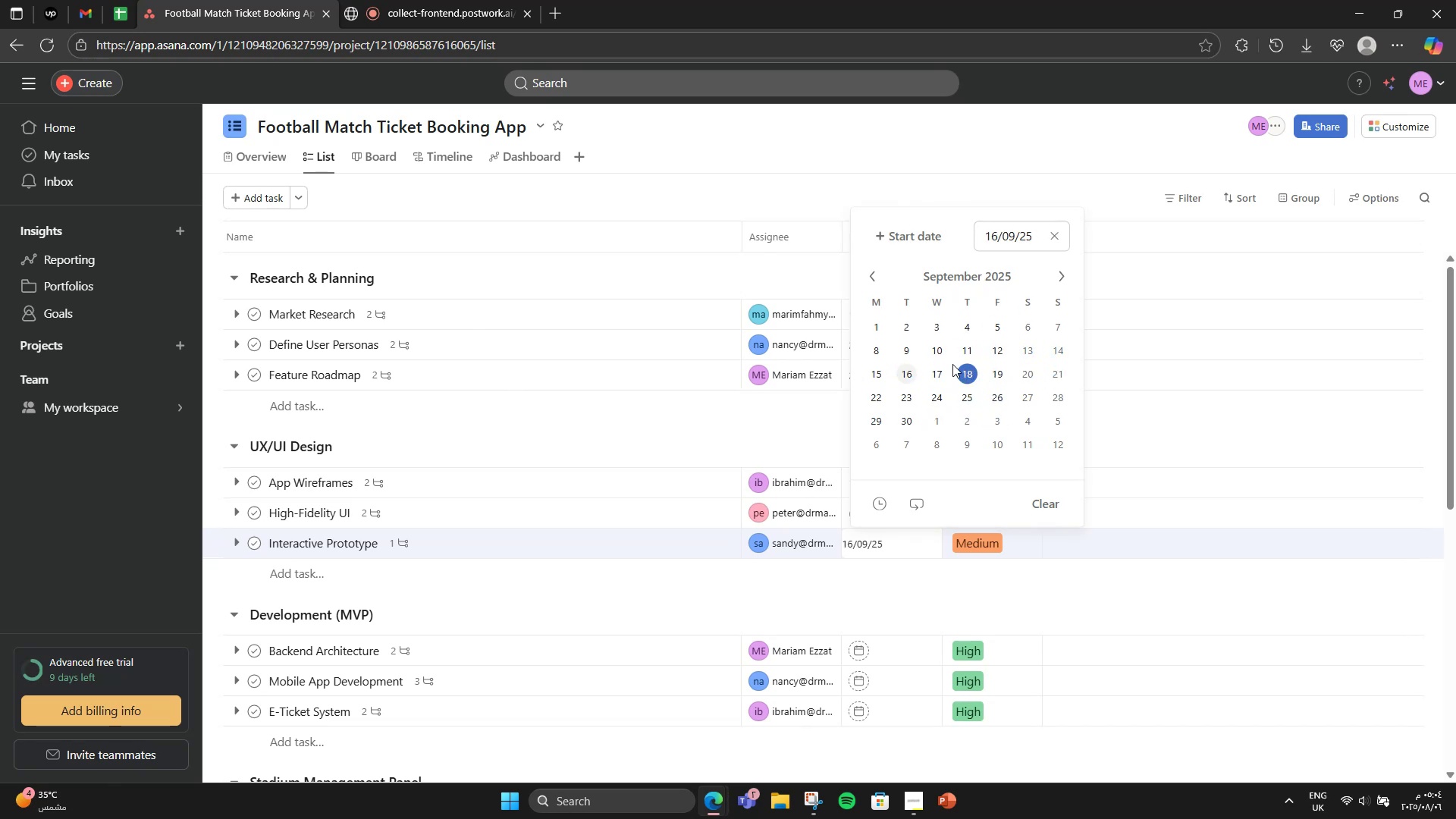 
left_click([920, 231])
 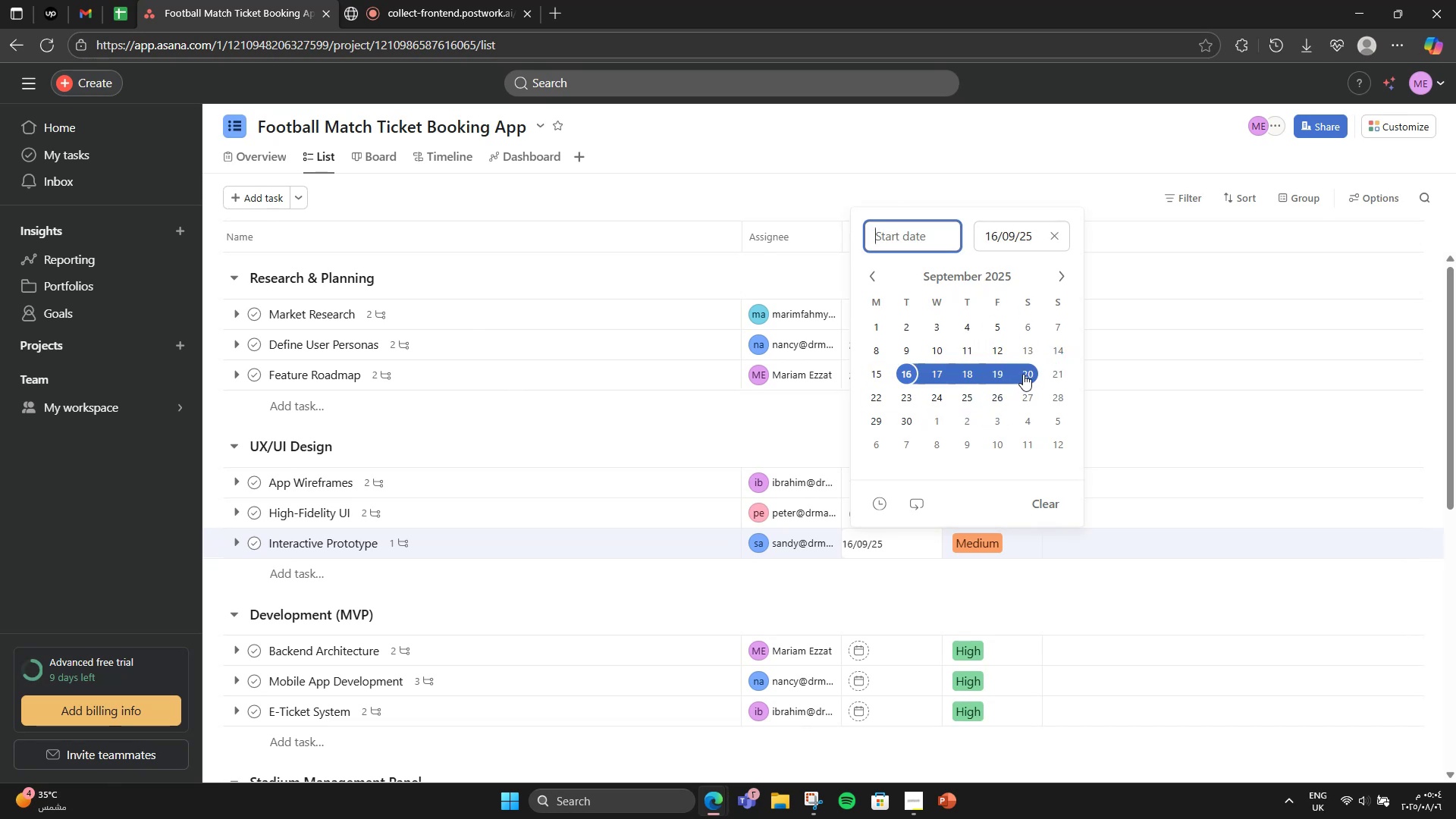 
left_click([1023, 374])
 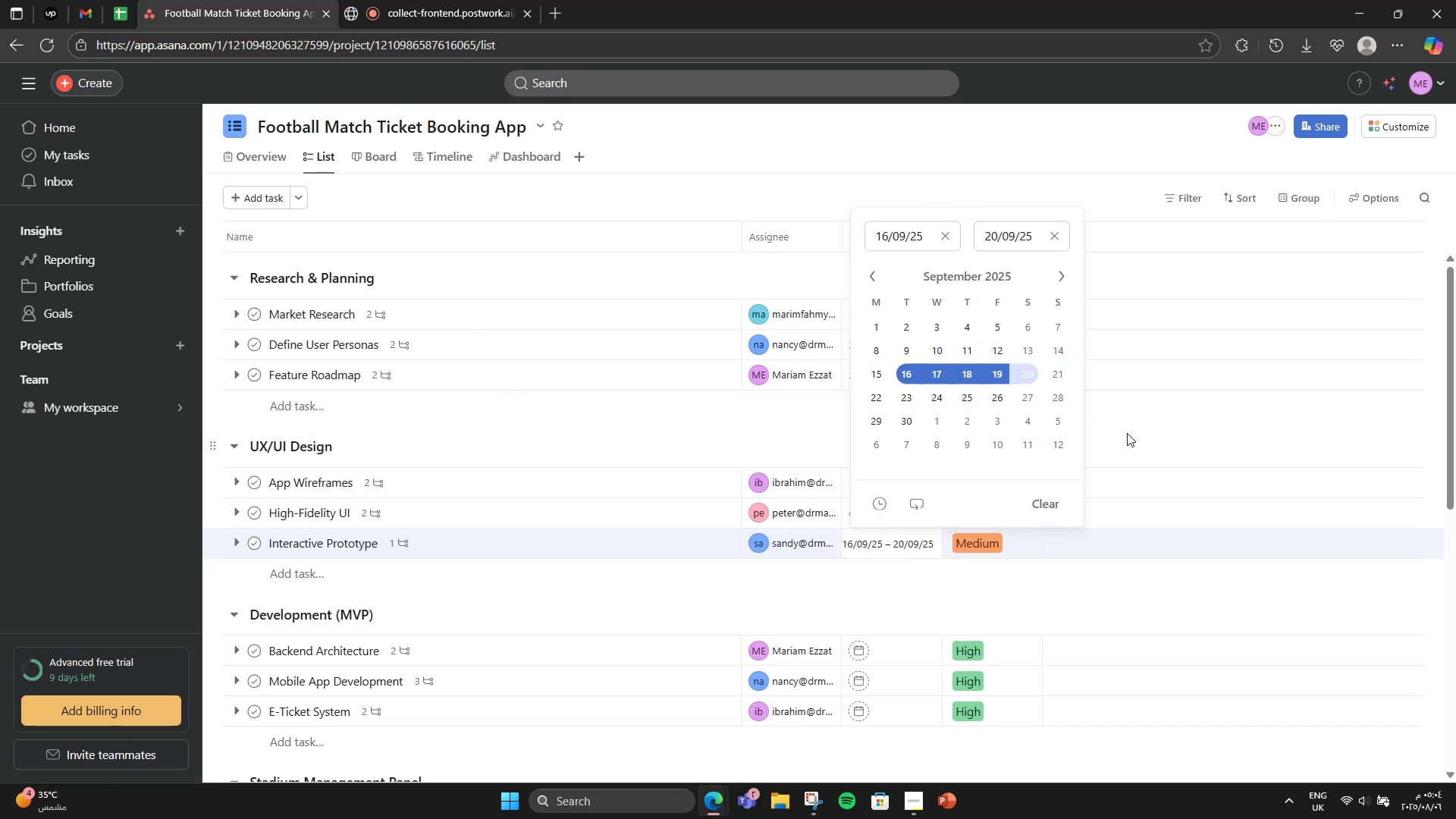 
left_click([1127, 433])
 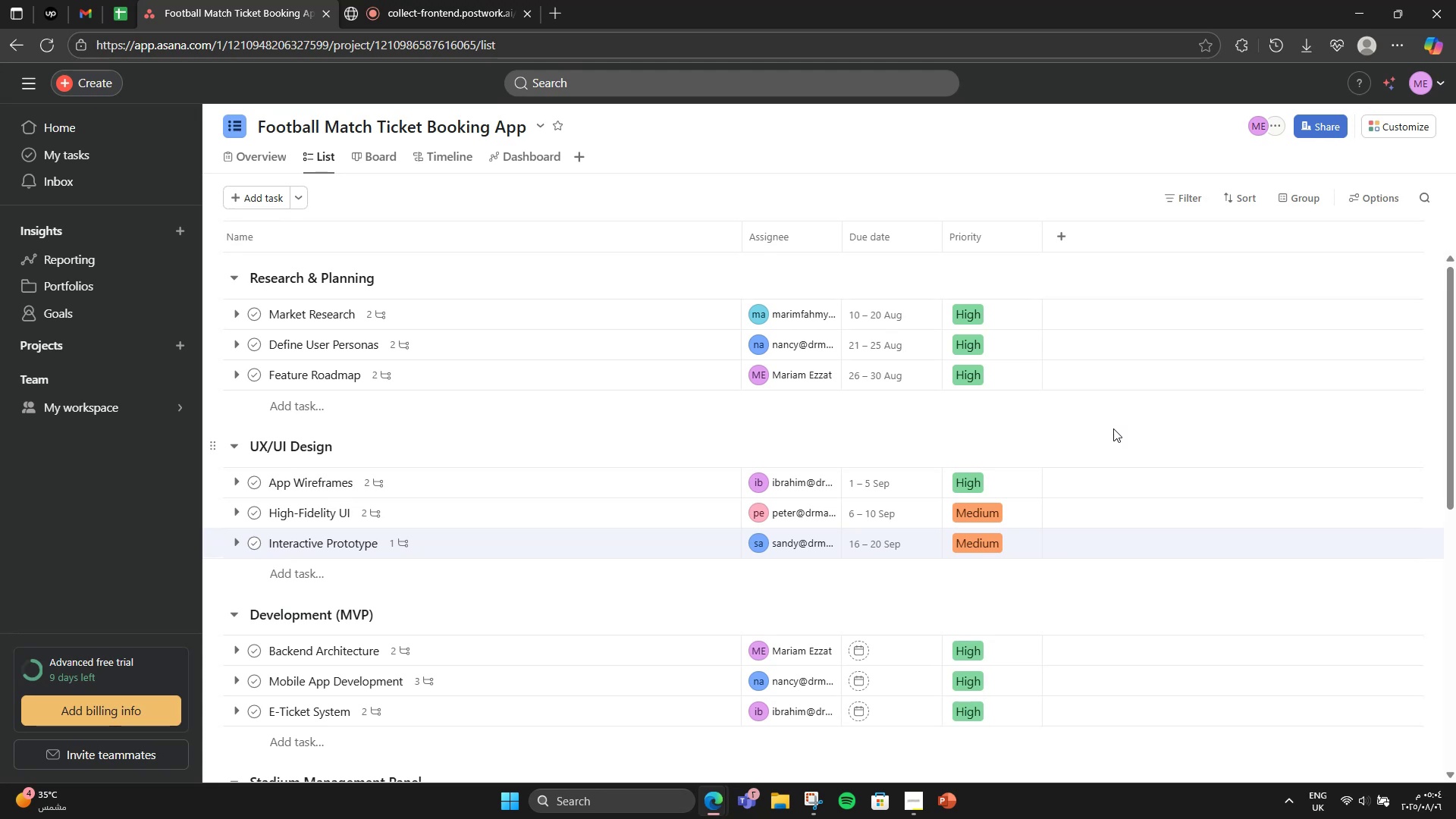 
scroll: coordinate [1113, 428], scroll_direction: down, amount: 2.0
 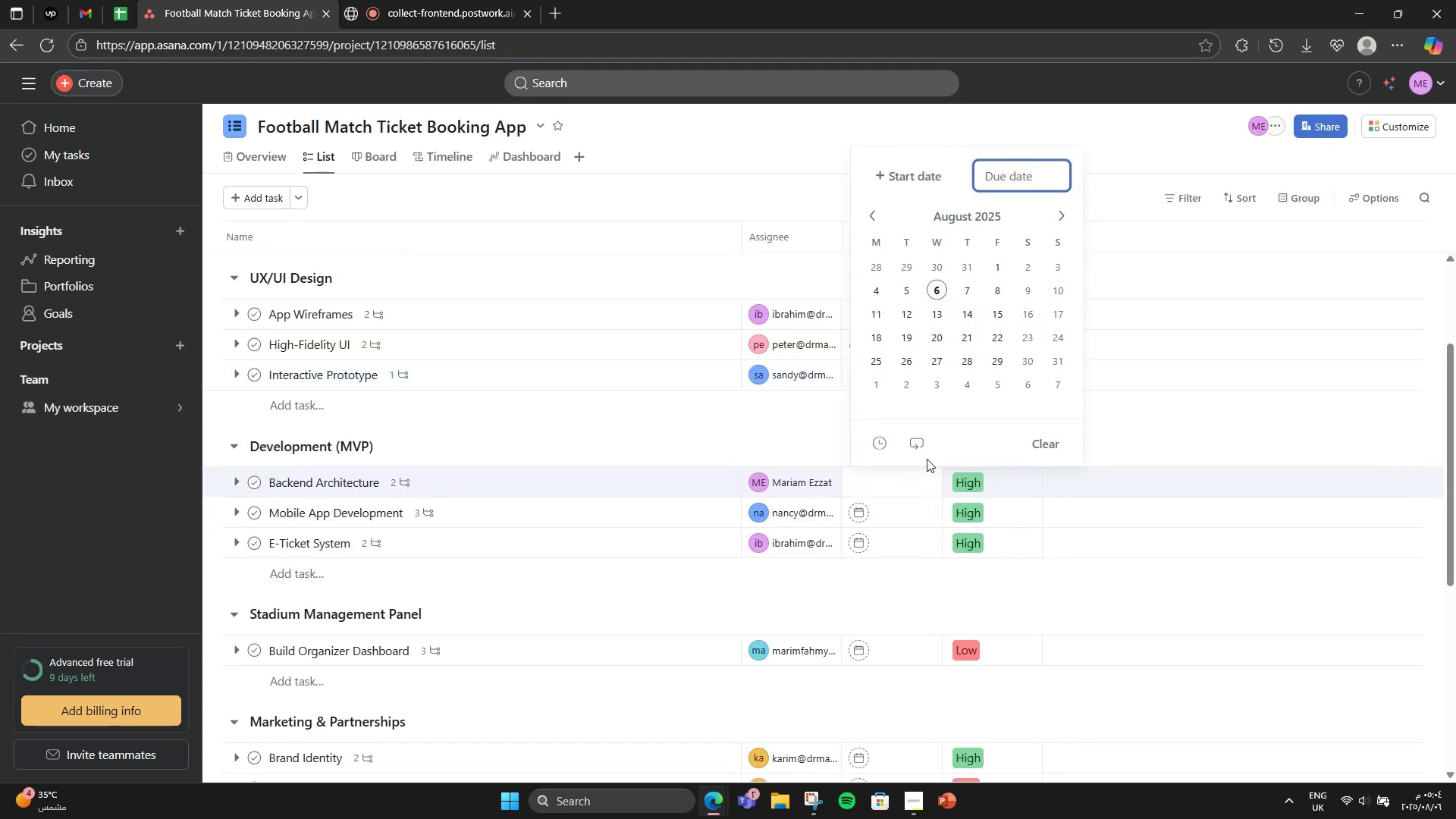 
left_click([1057, 216])
 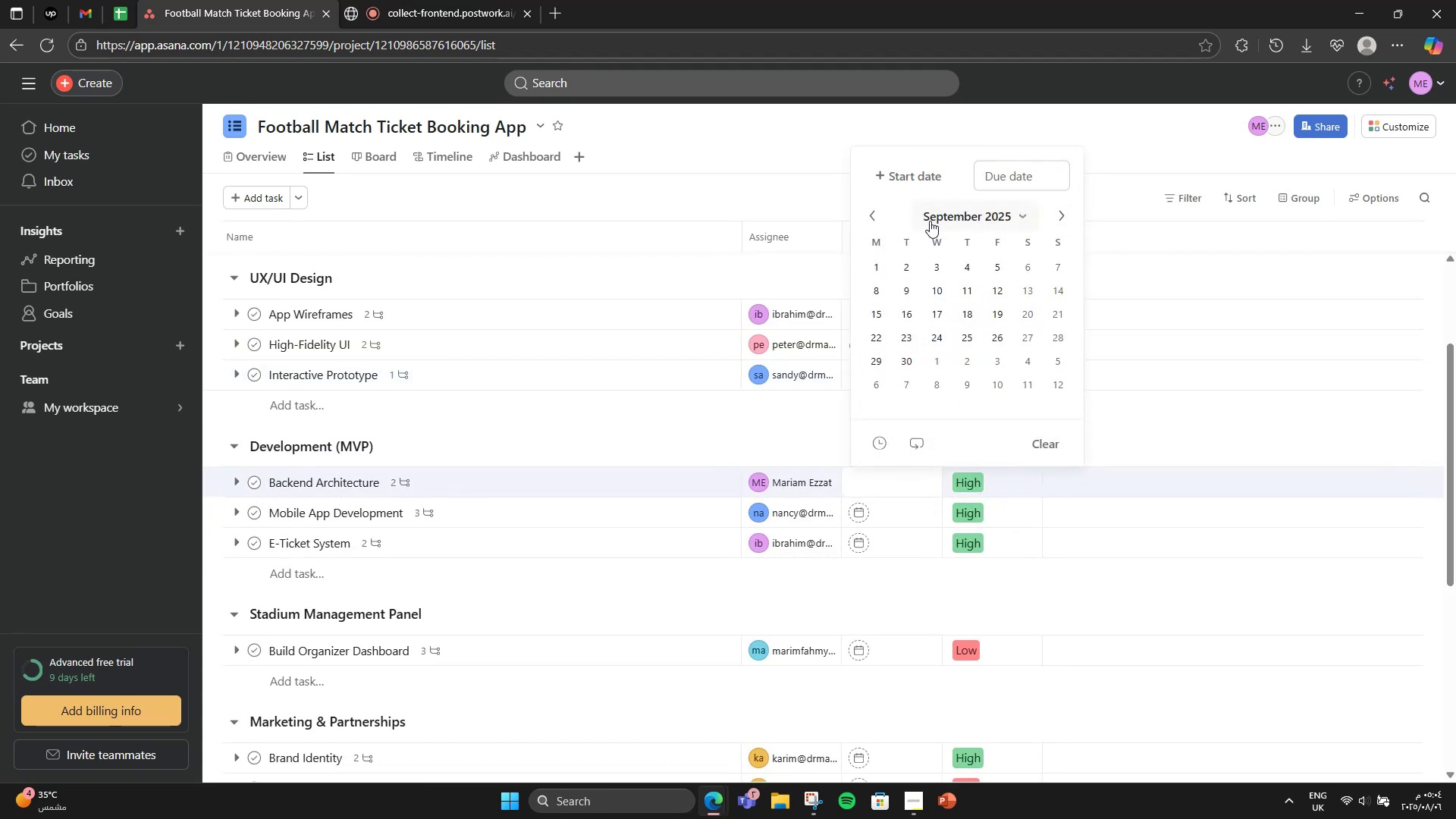 
left_click([918, 184])
 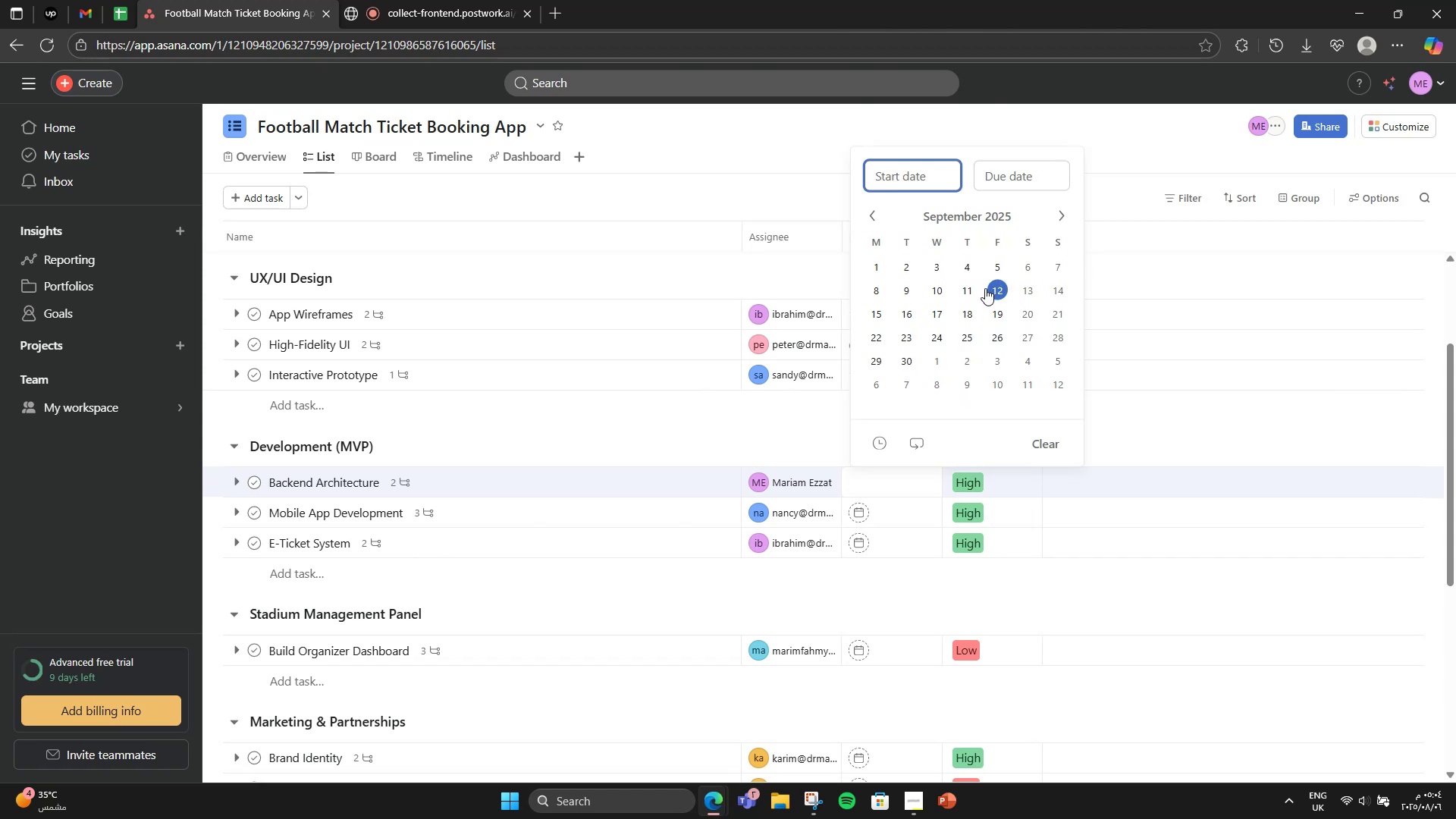 
wait(19.86)
 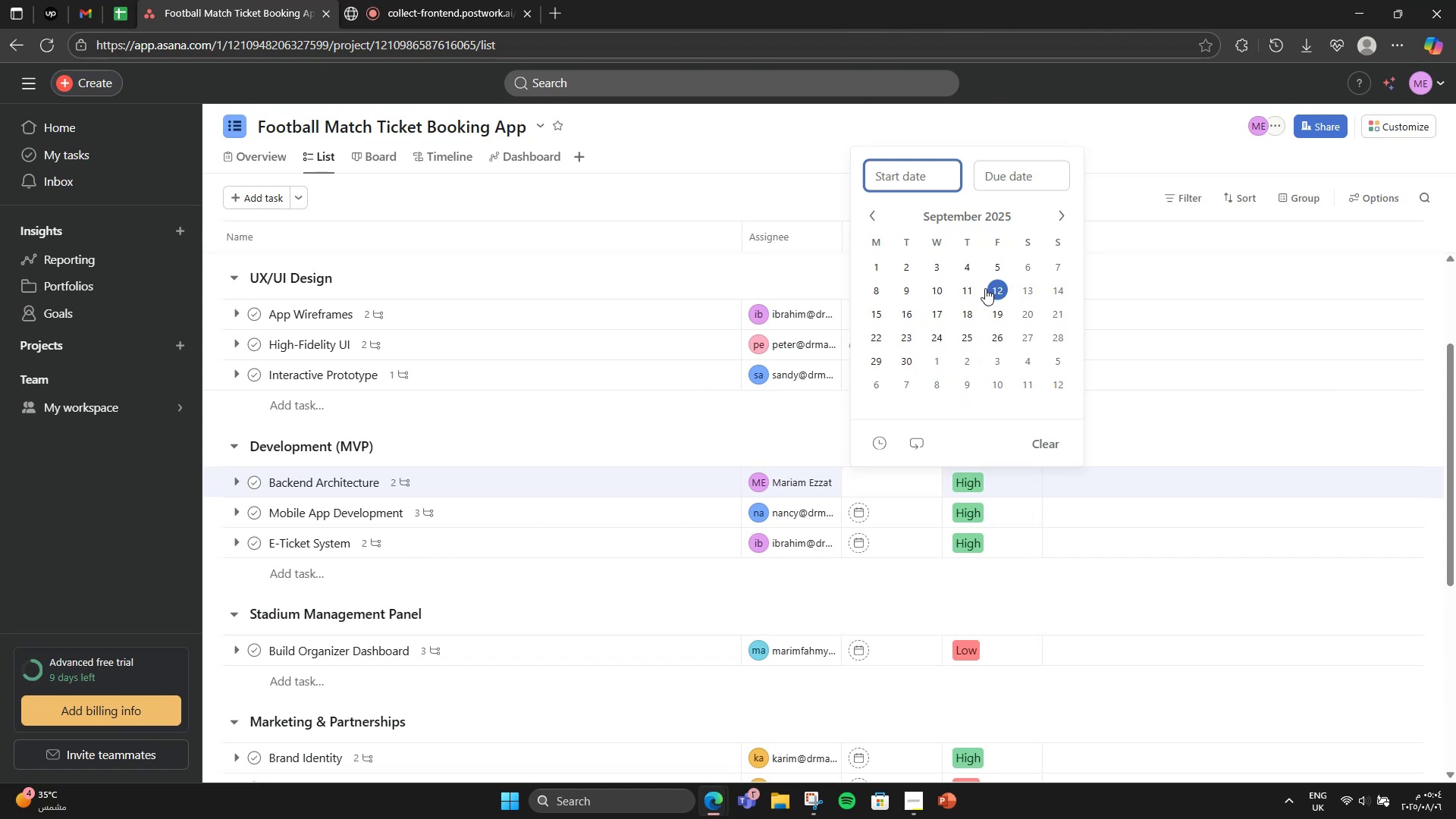 
left_click([1018, 315])
 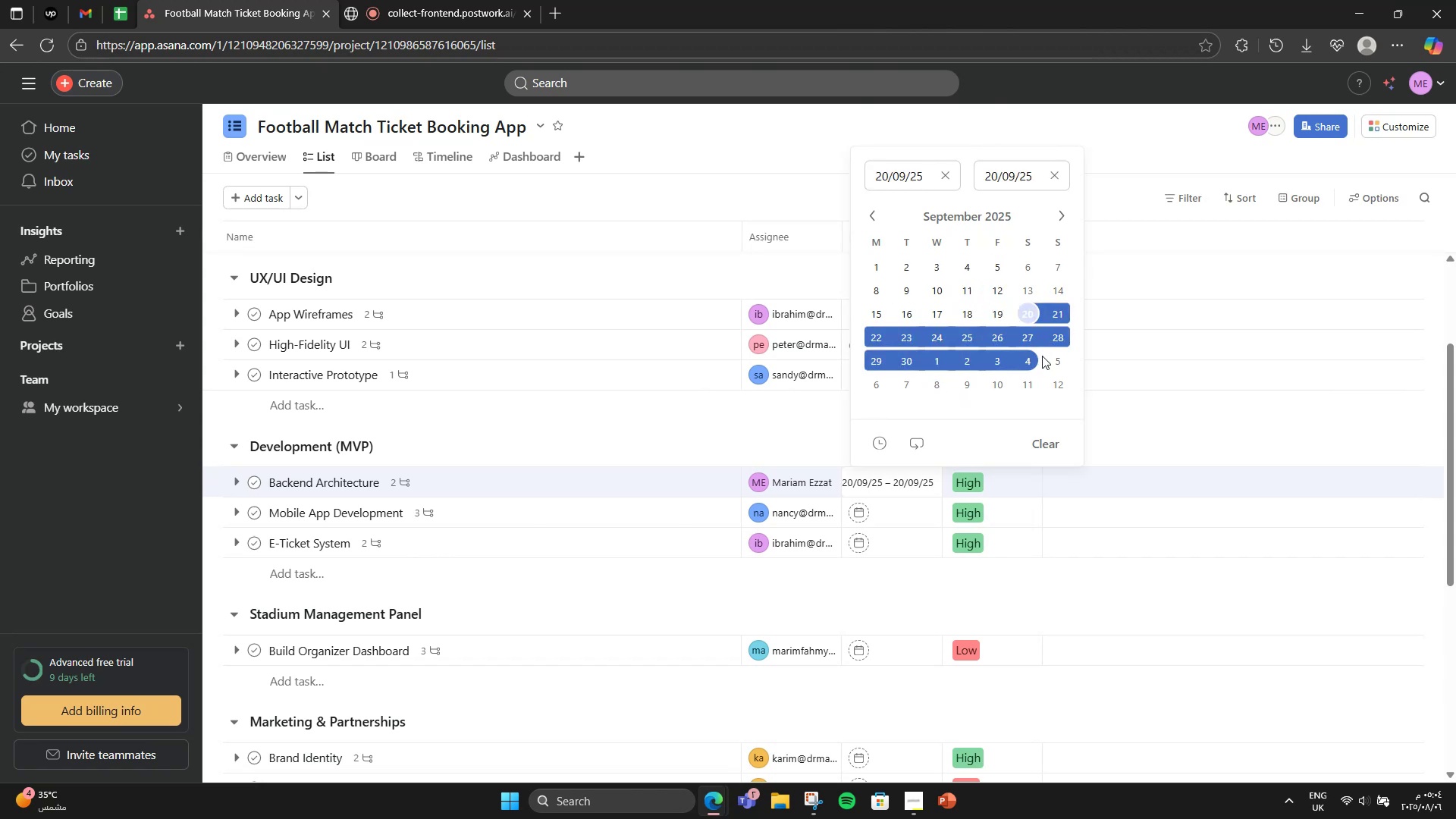 
left_click([1053, 339])
 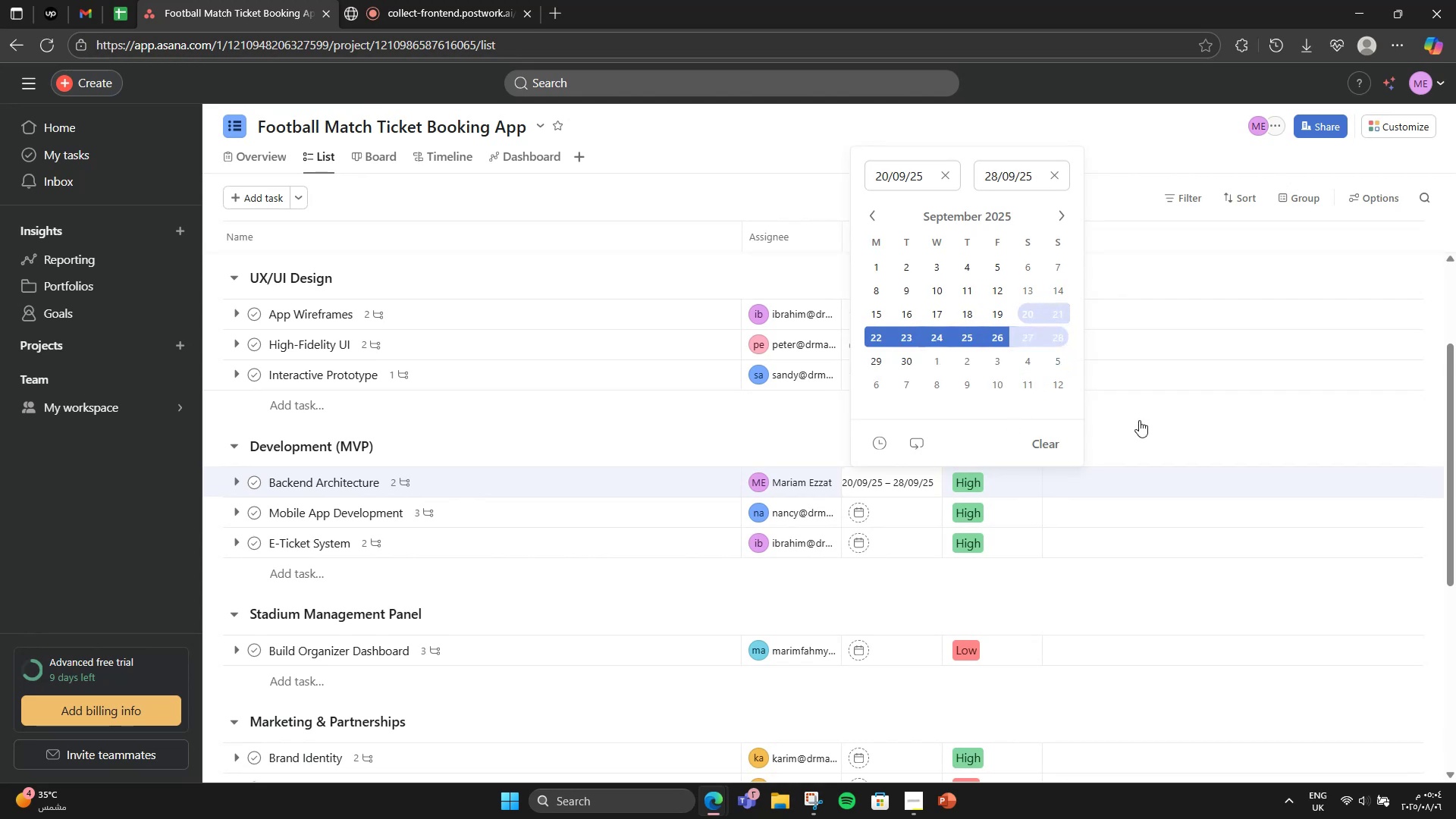 
left_click([1139, 420])
 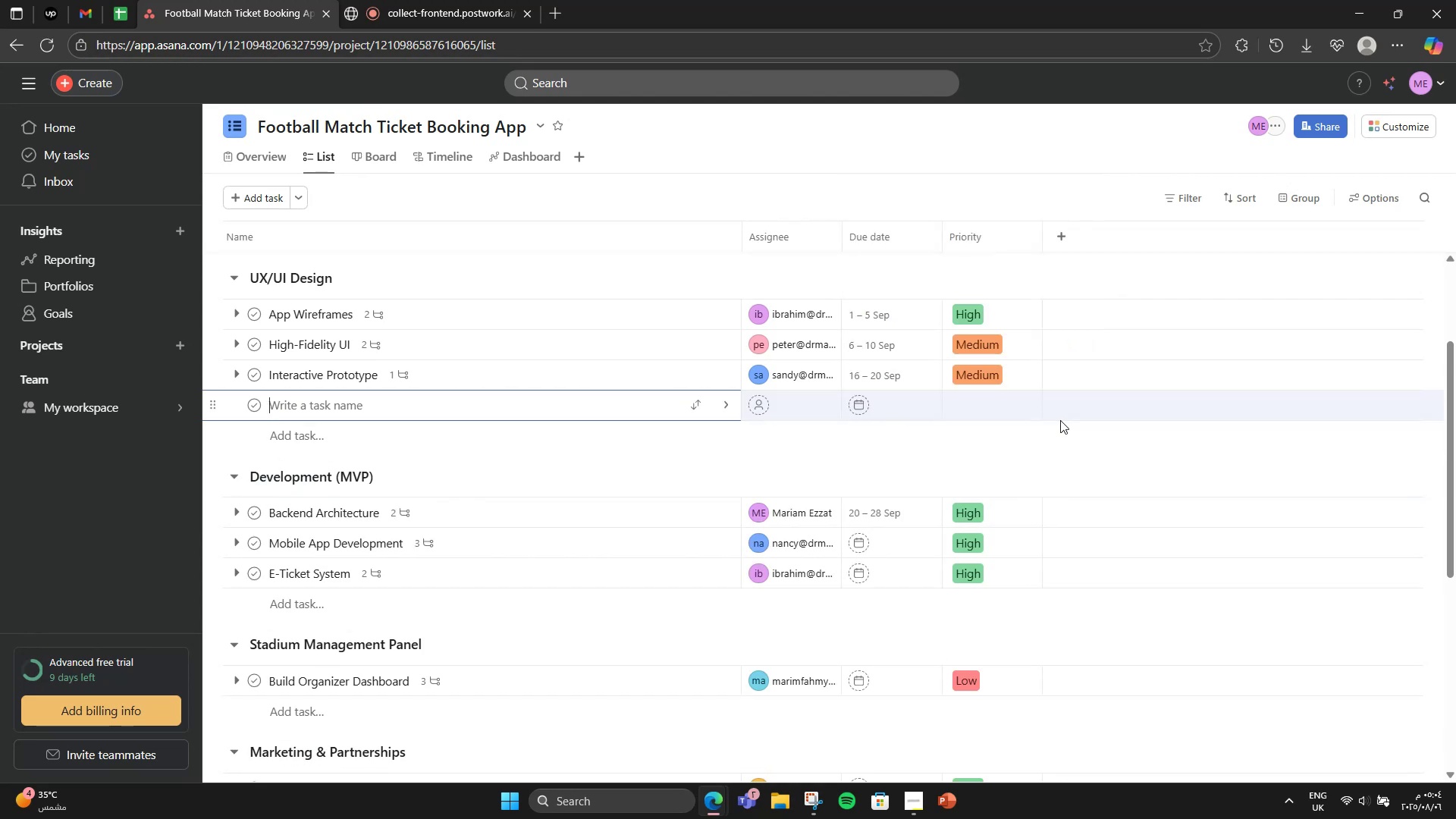 
left_click([1017, 471])
 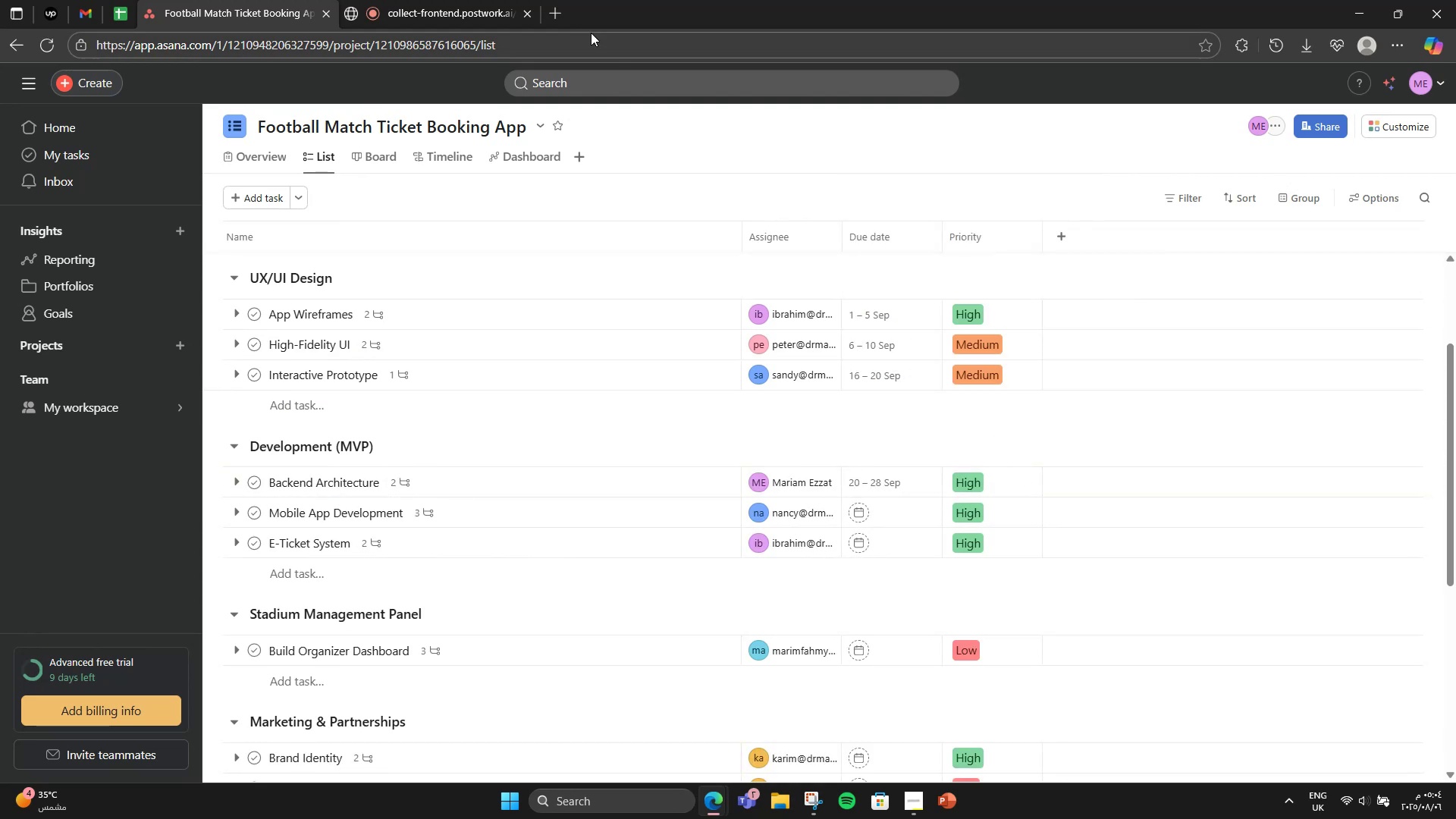 
left_click([479, 0])
 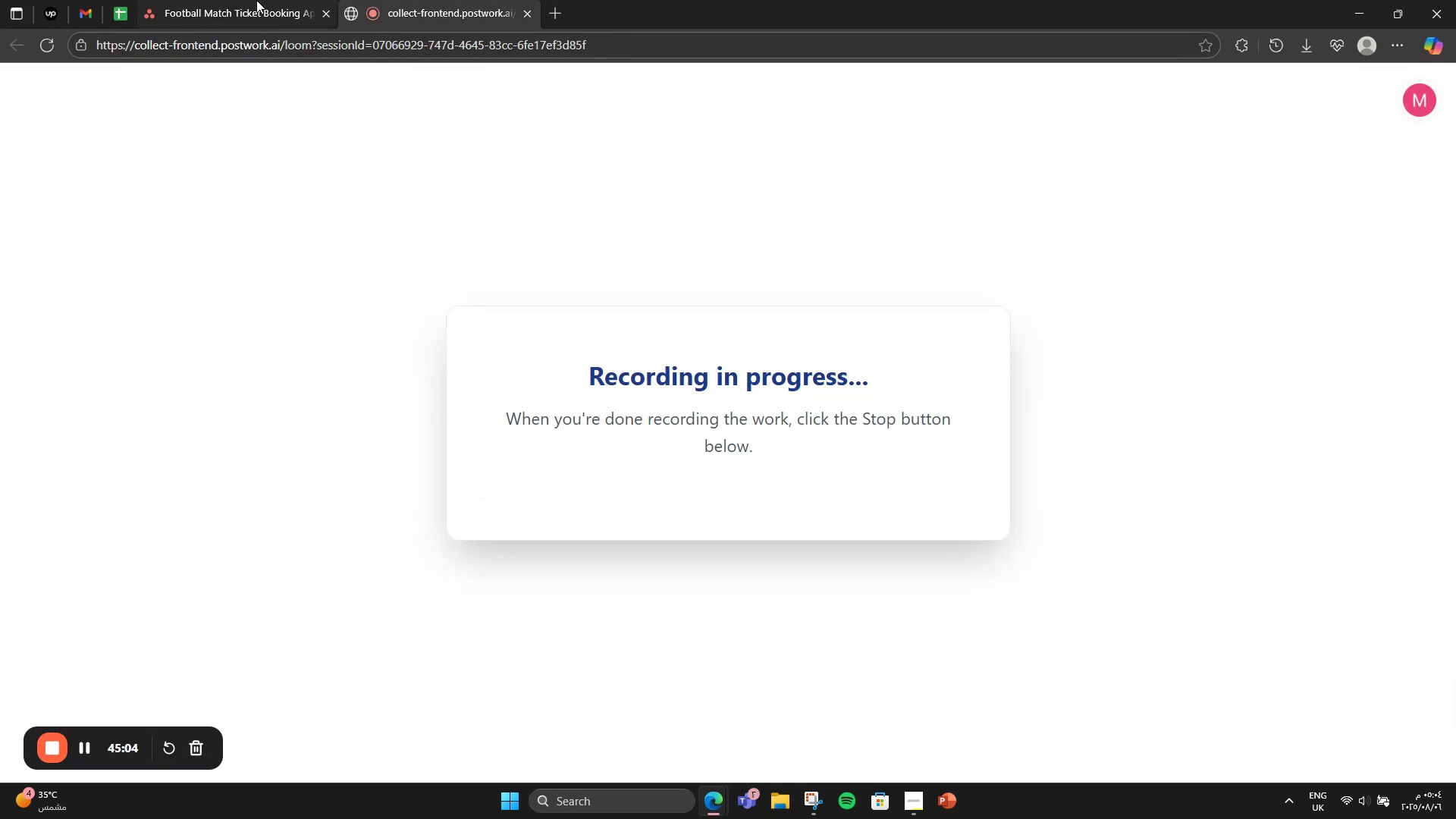 
left_click([225, 0])
 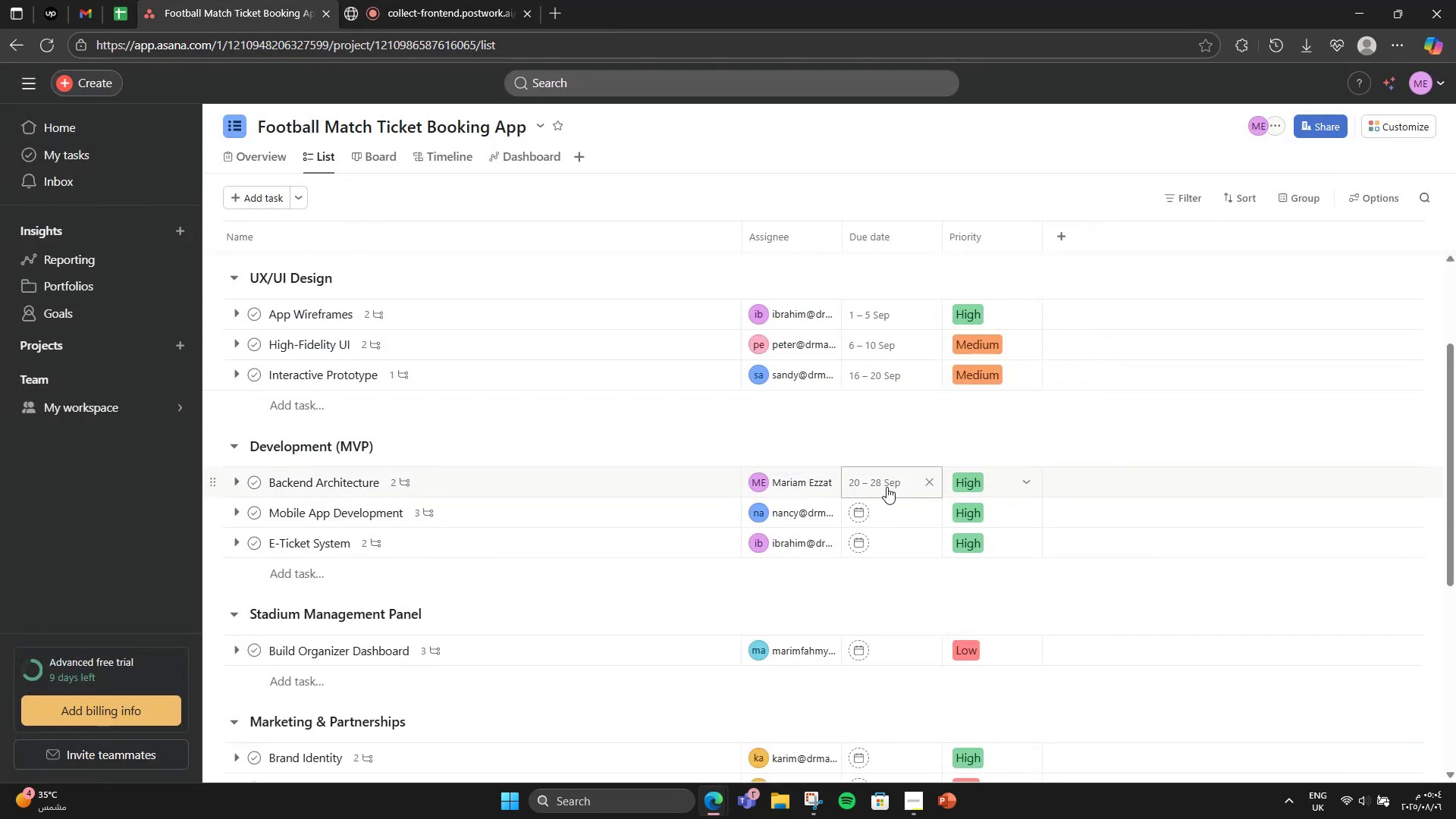 
left_click([859, 507])
 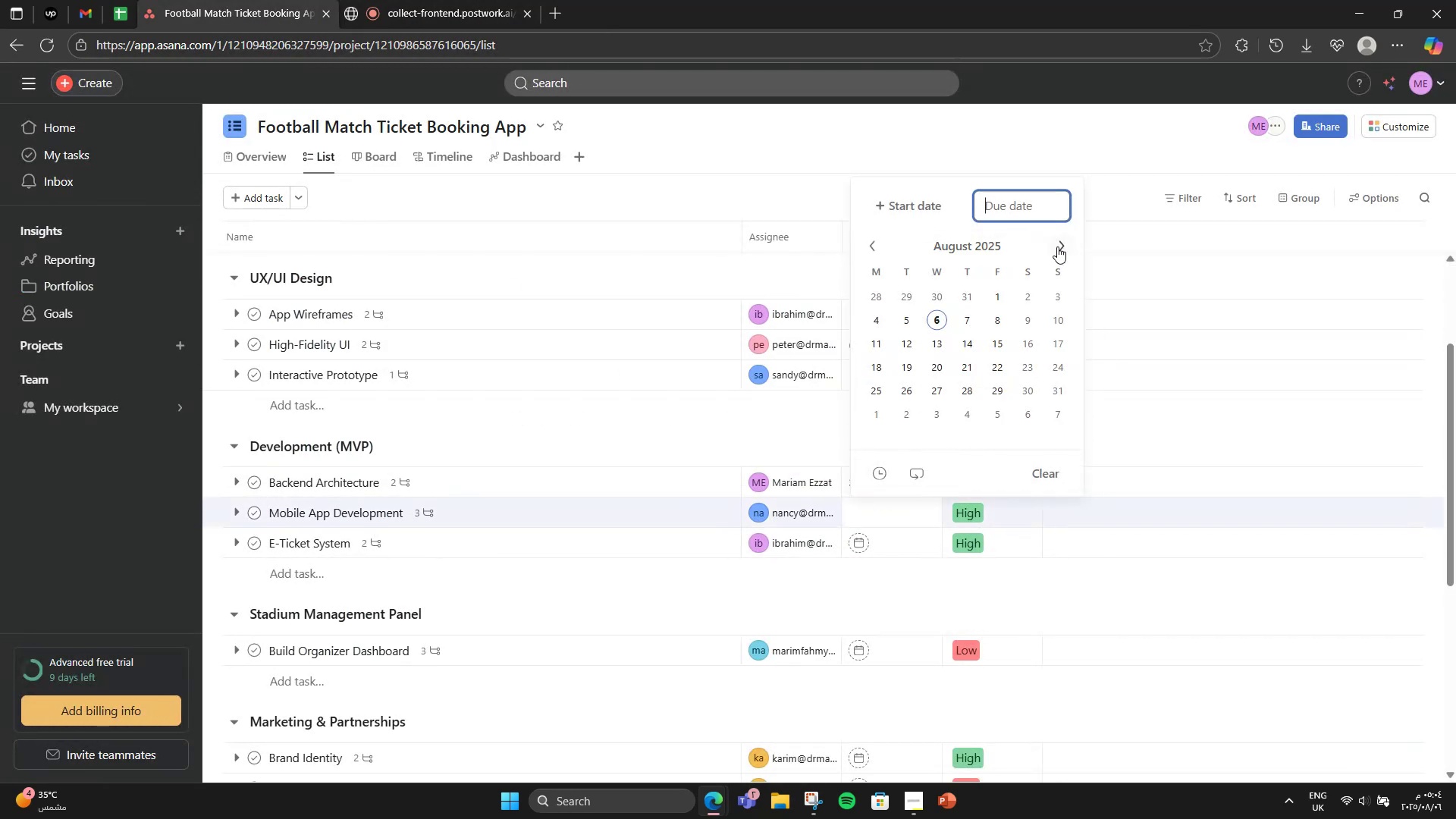 
left_click([1059, 244])
 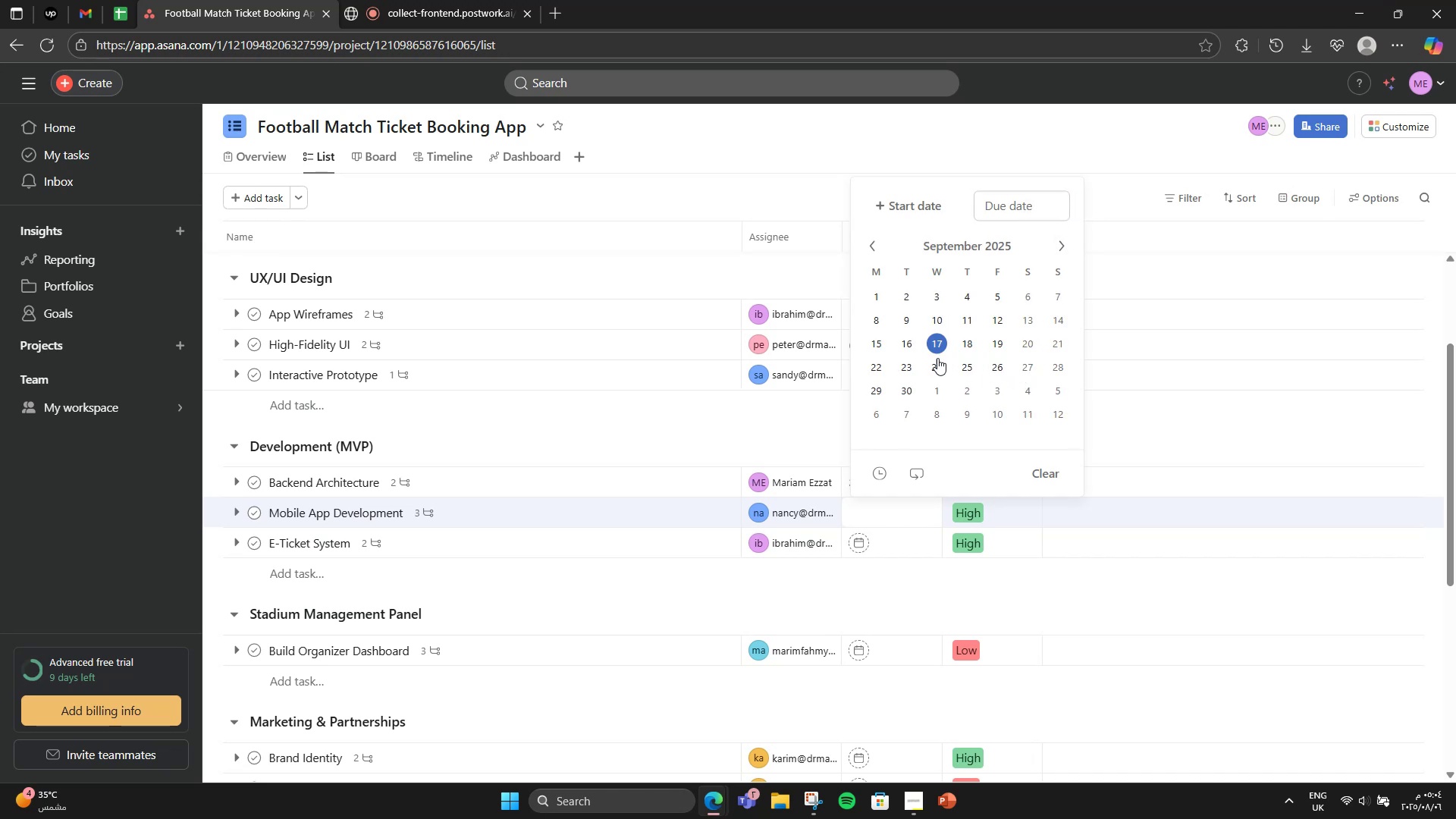 
left_click([968, 371])
 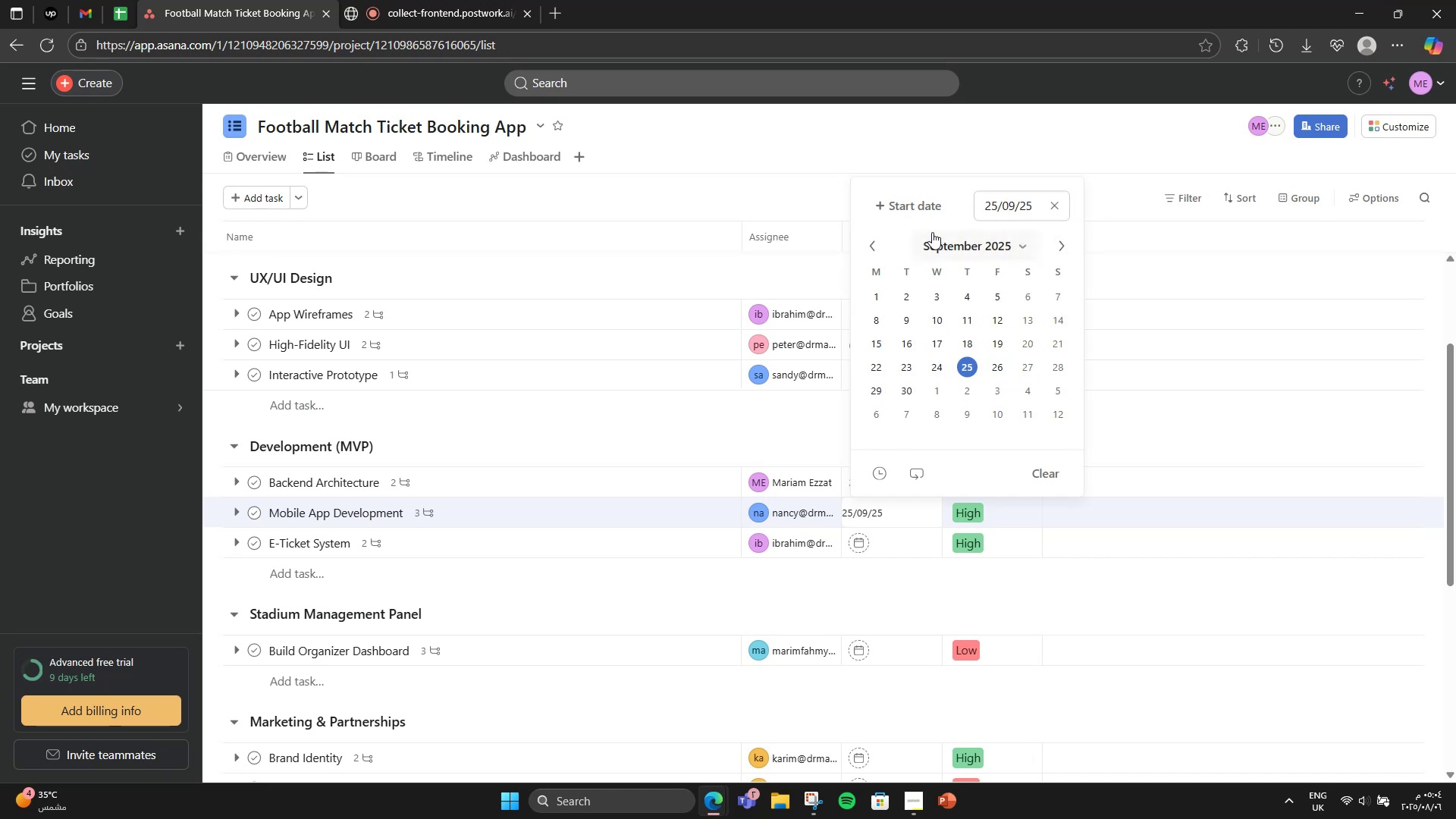 
left_click([919, 214])
 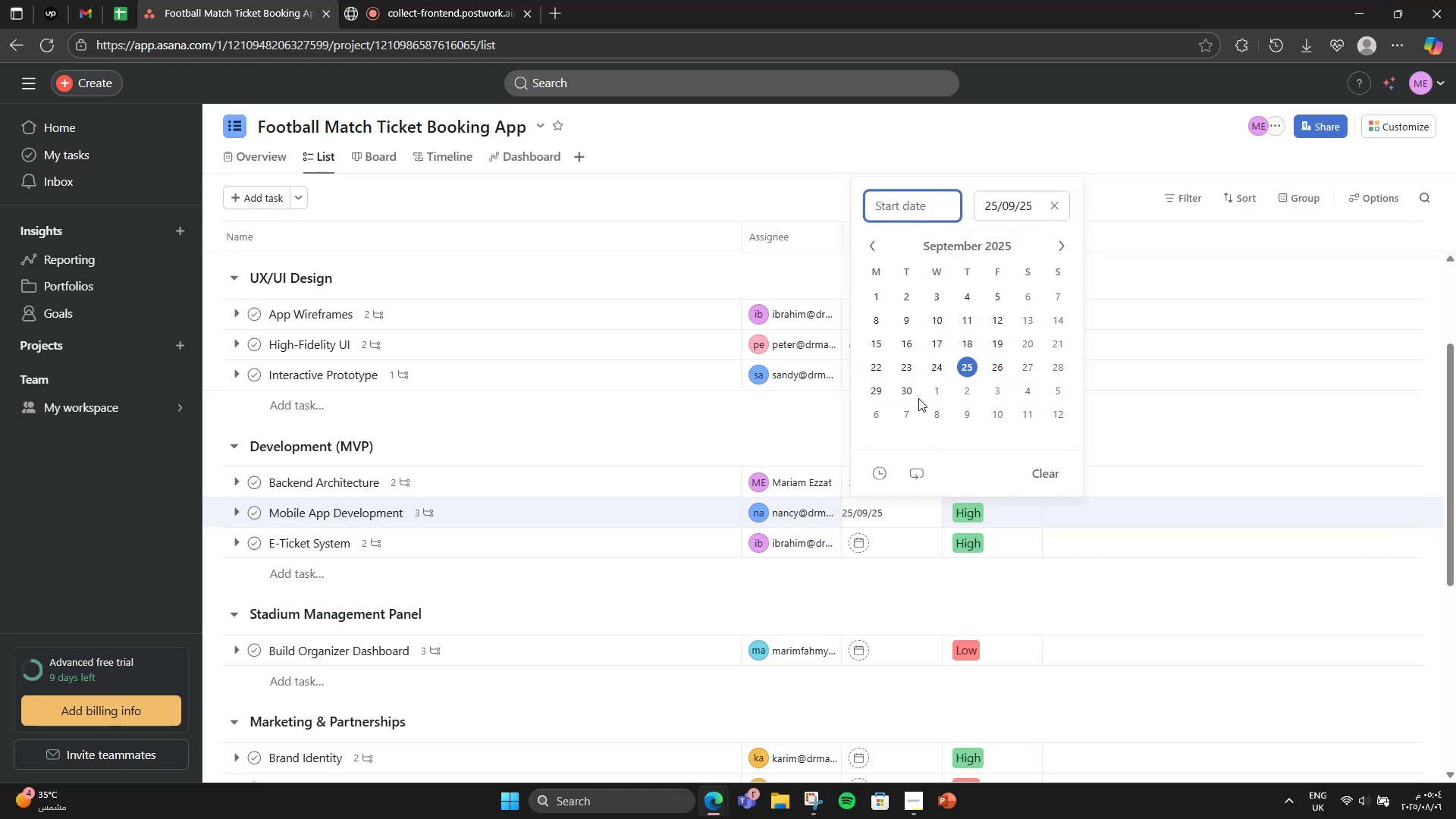 
left_click([908, 394])
 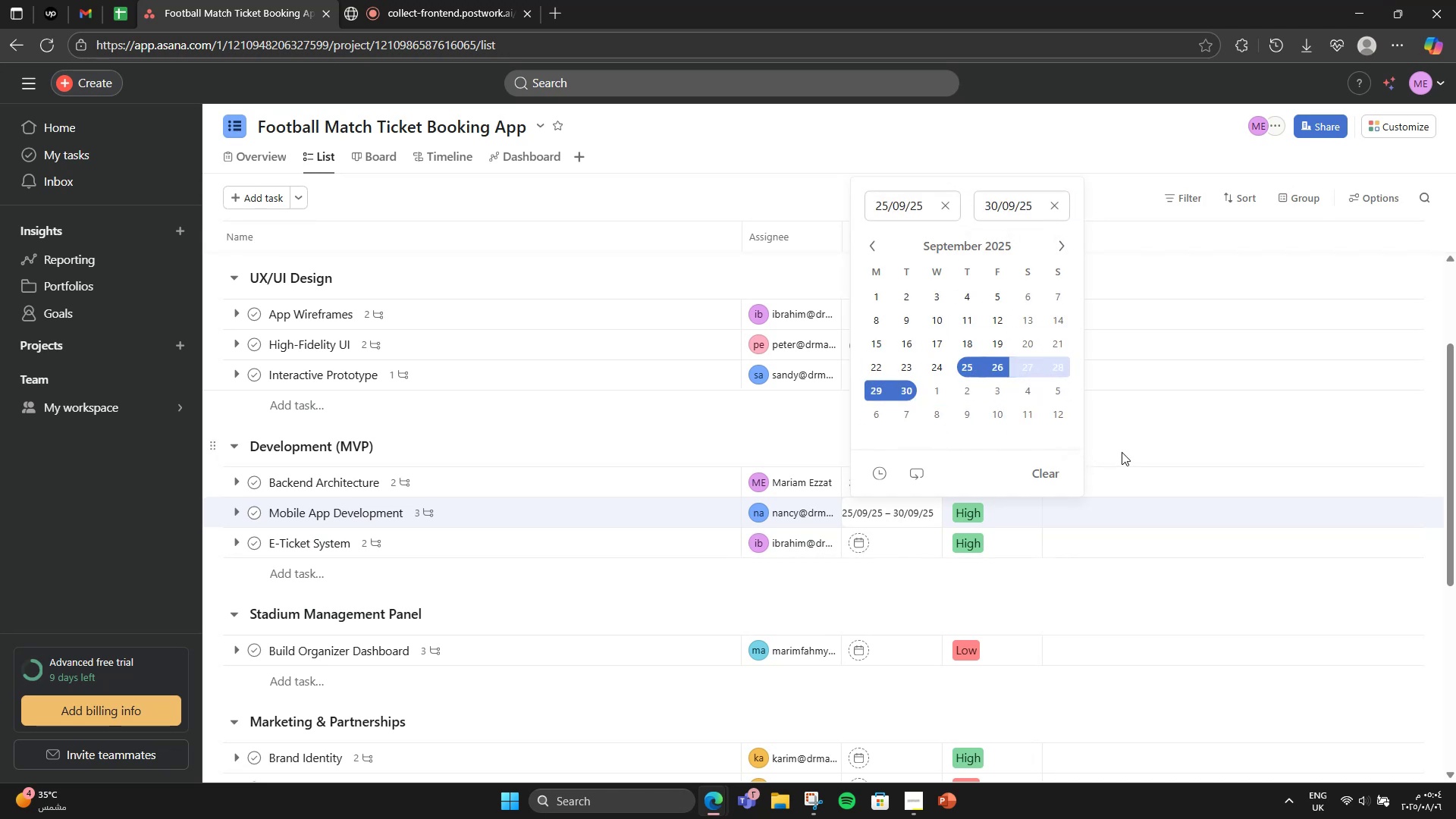 
left_click([1125, 452])
 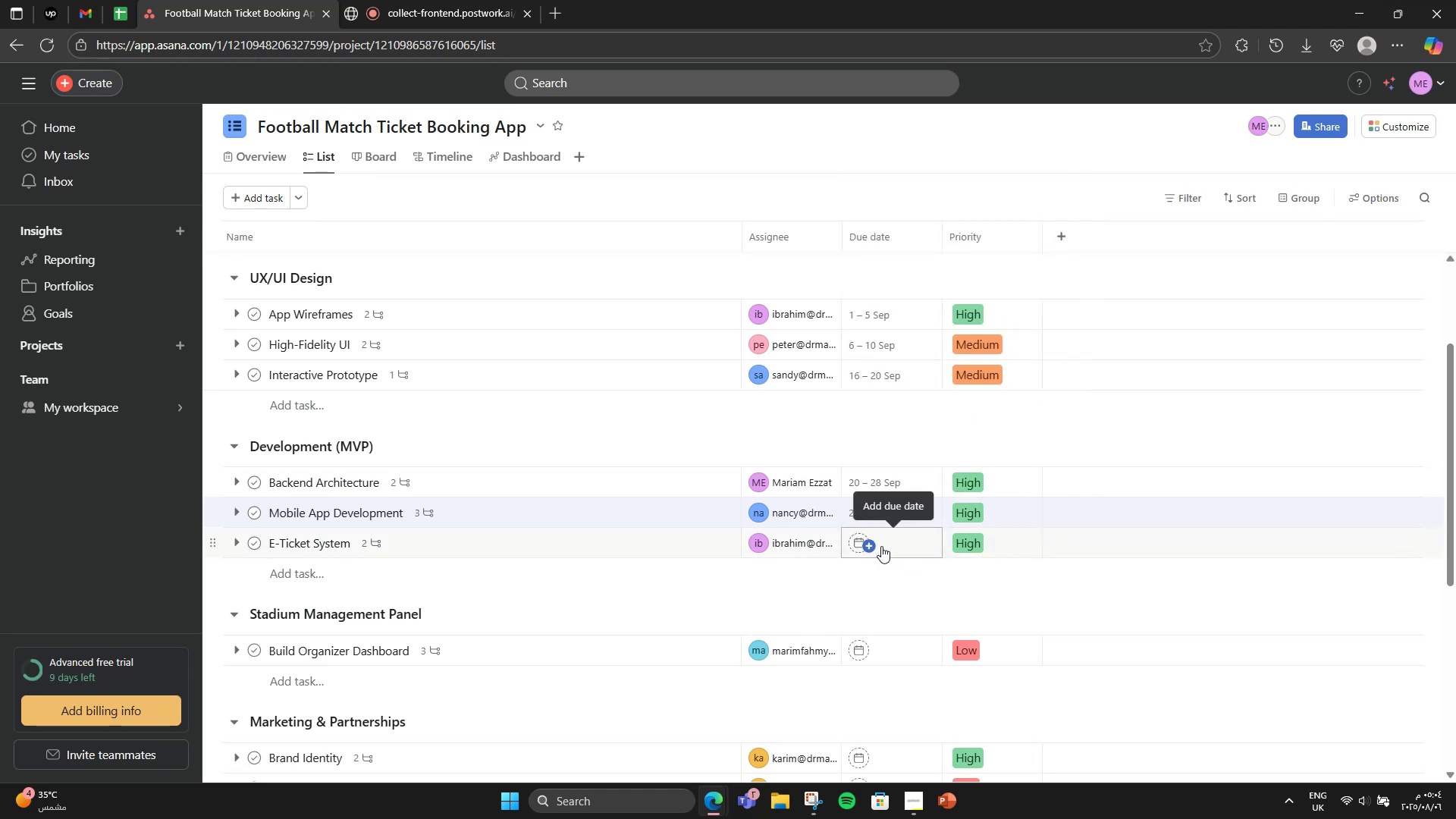 
left_click([881, 546])
 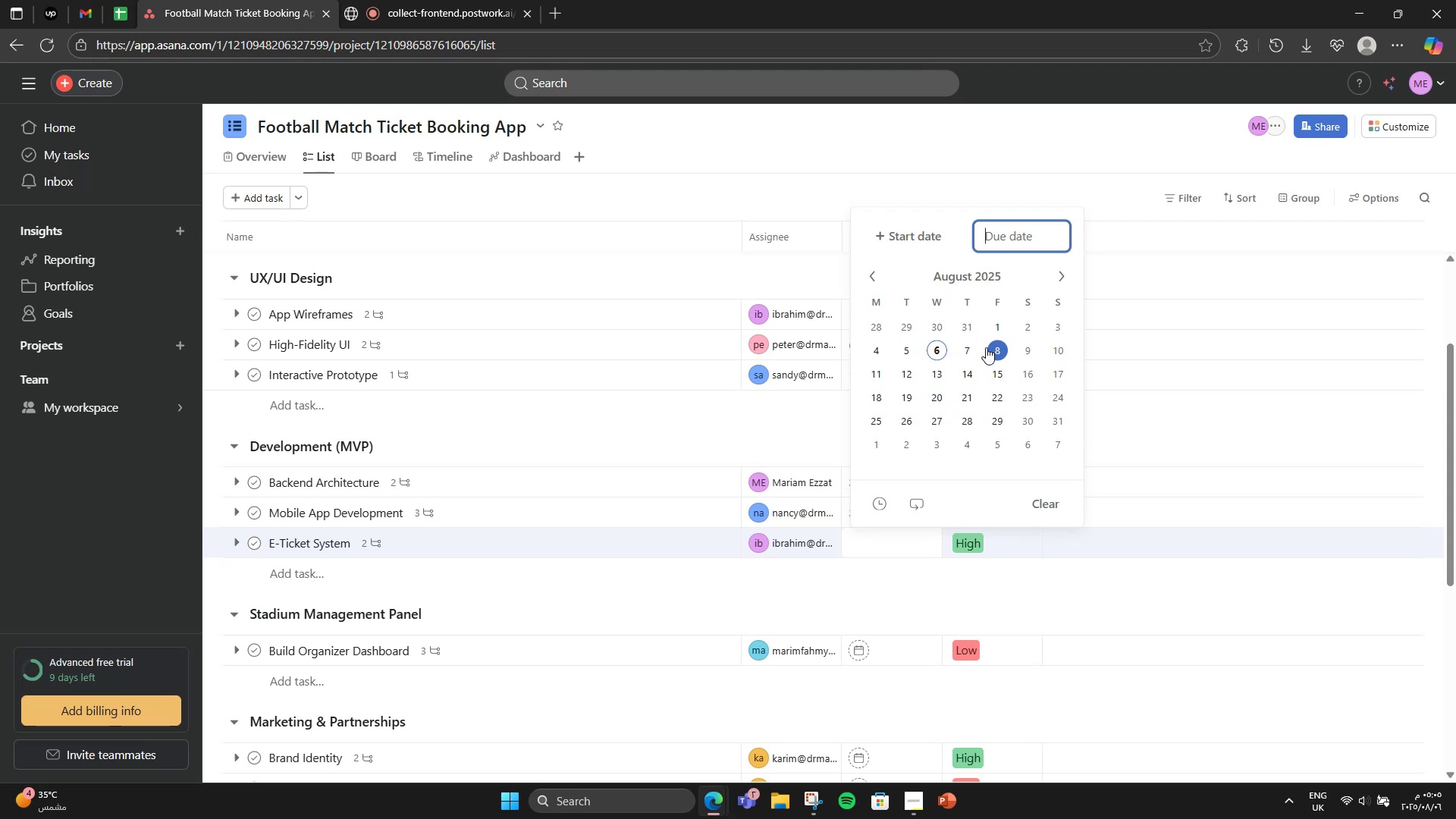 
wait(9.38)
 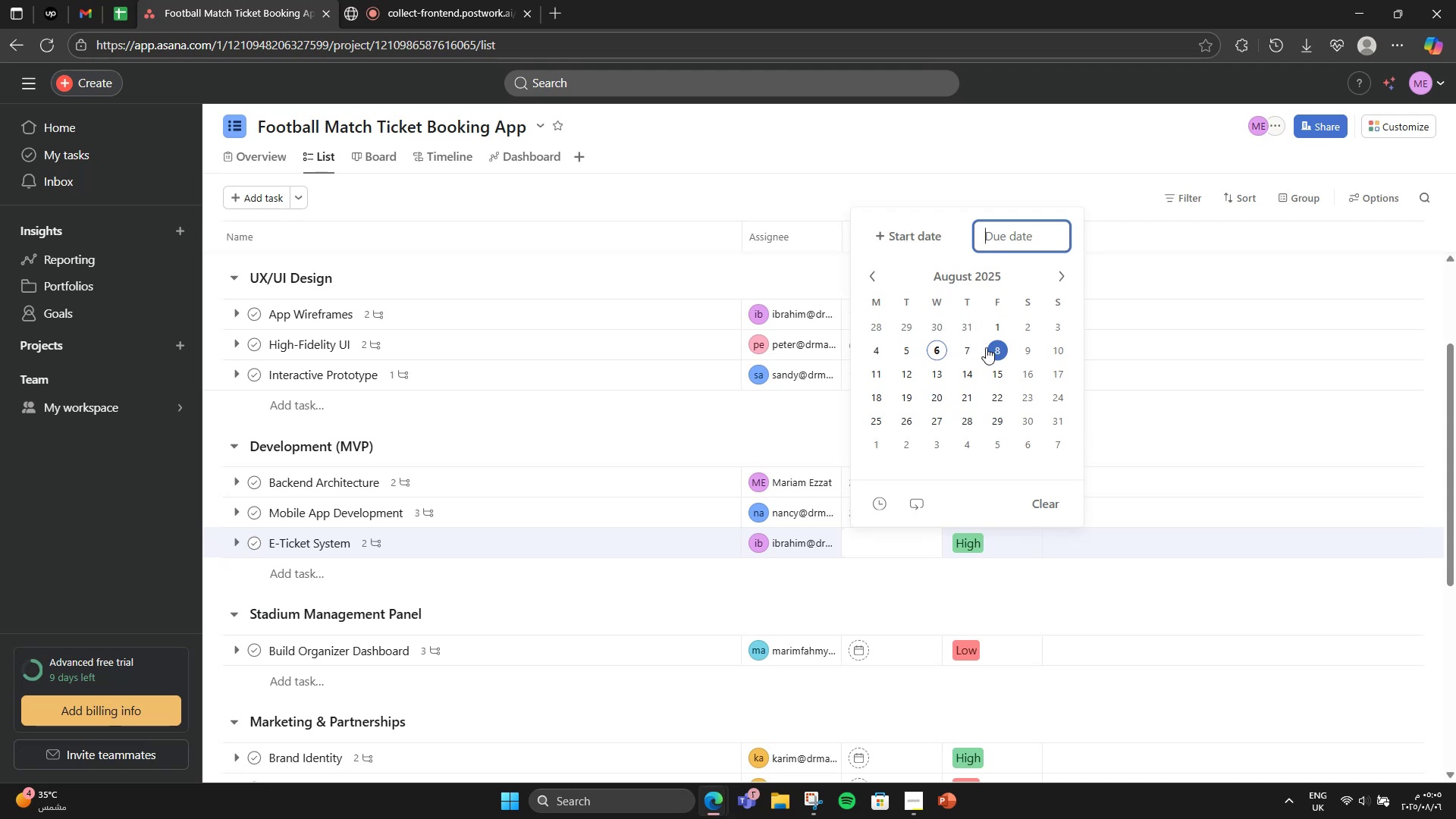 
left_click([942, 231])
 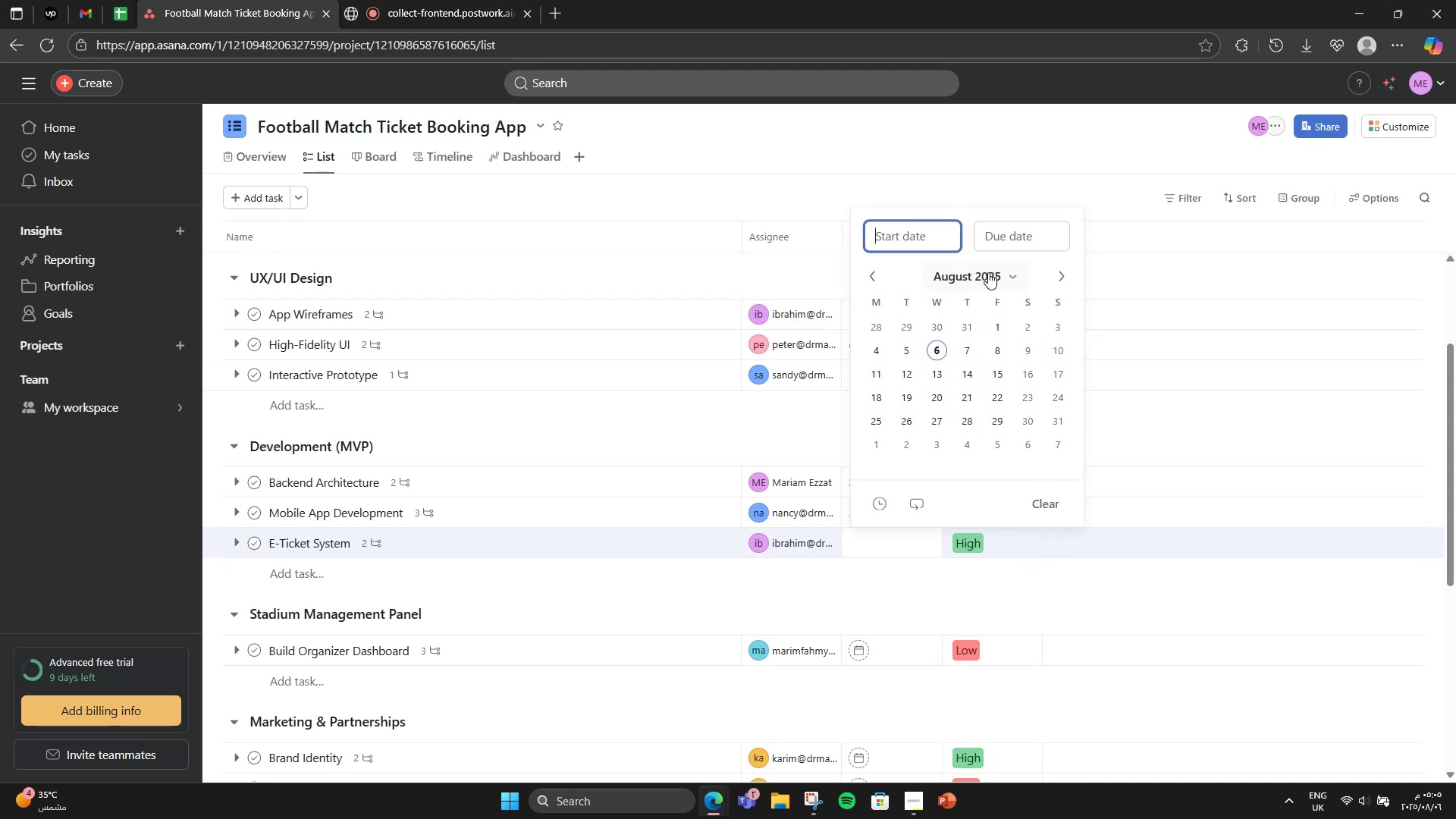 
left_click([1054, 279])
 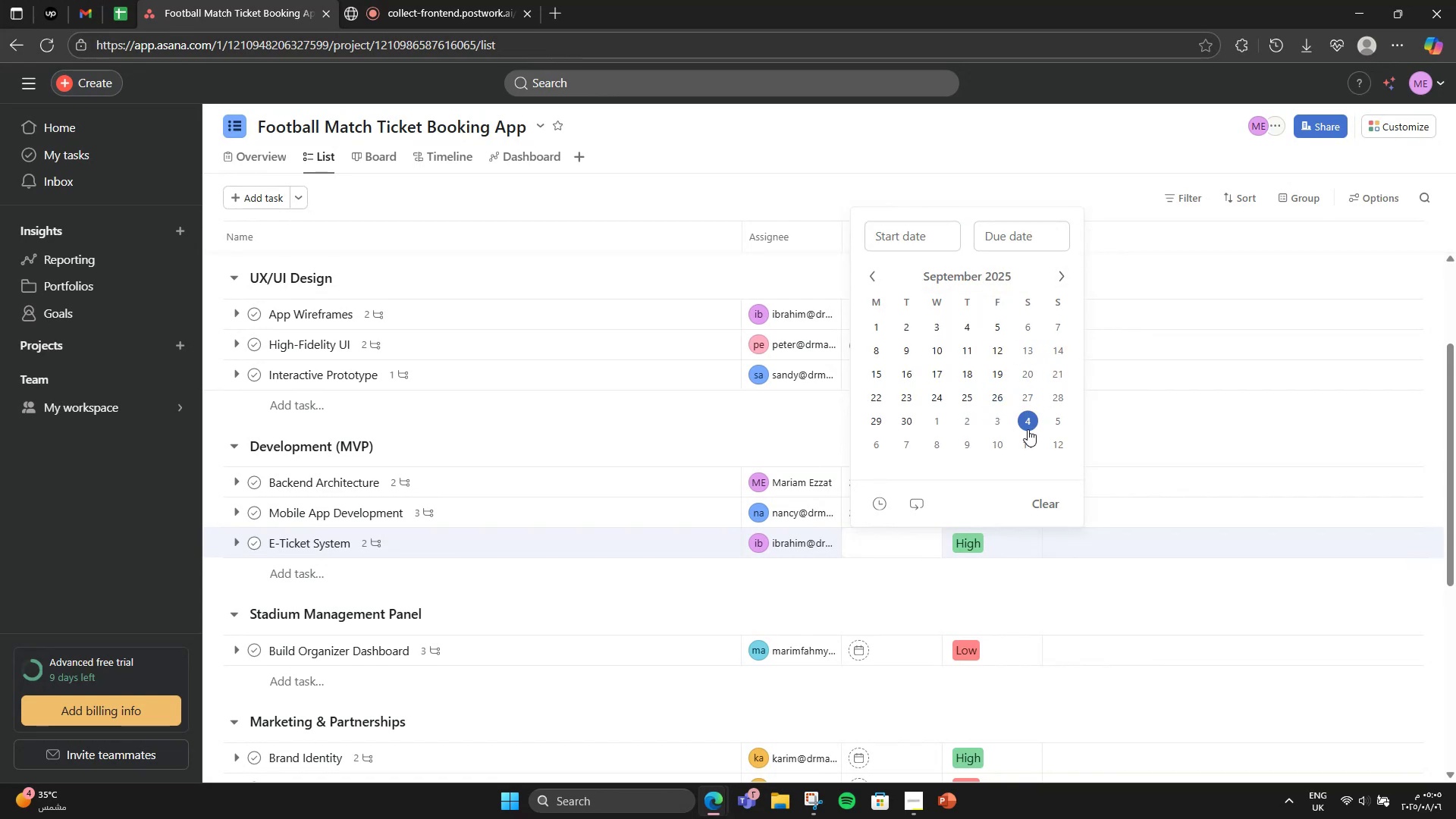 
left_click([1062, 274])
 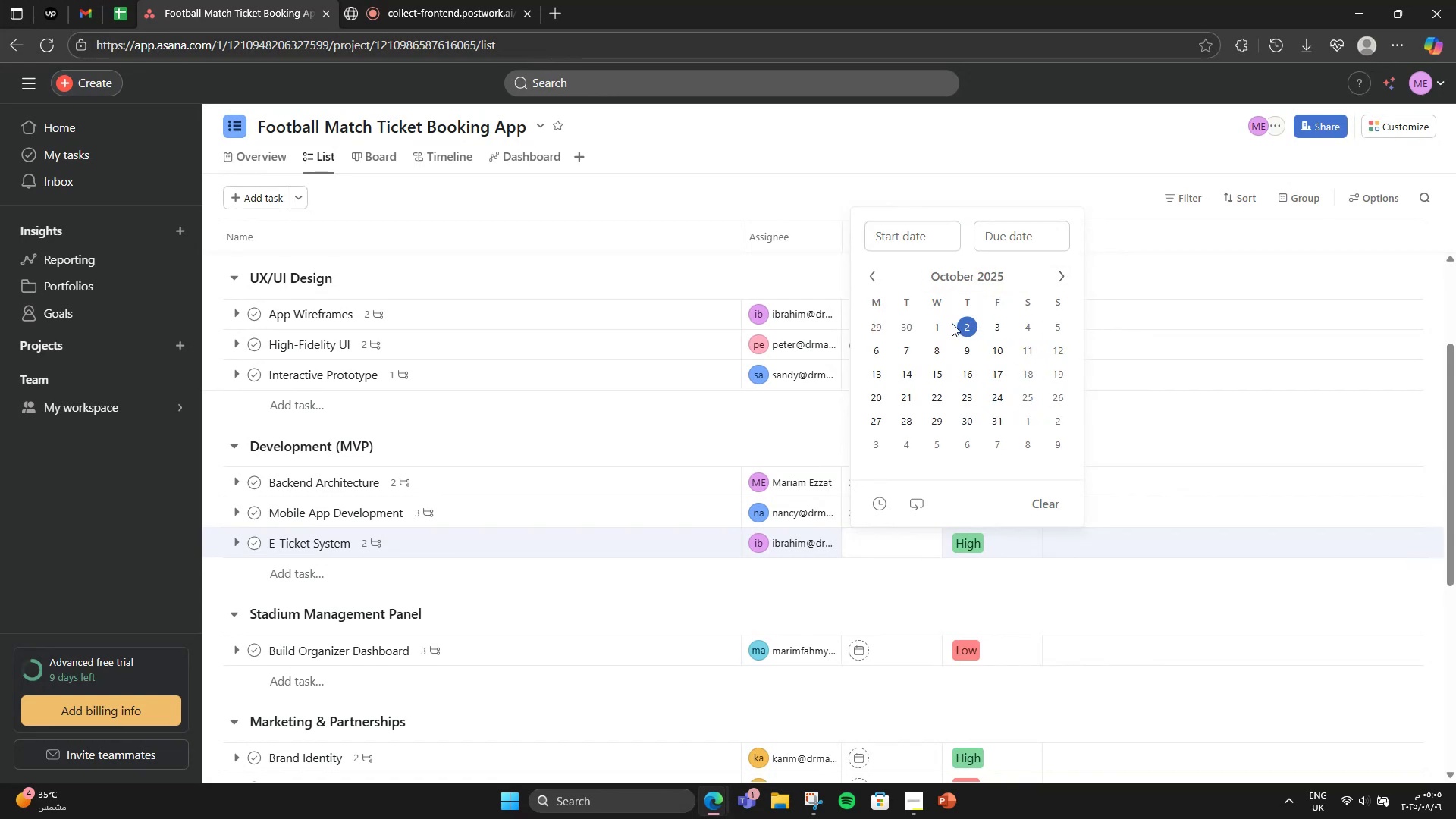 
left_click([945, 322])
 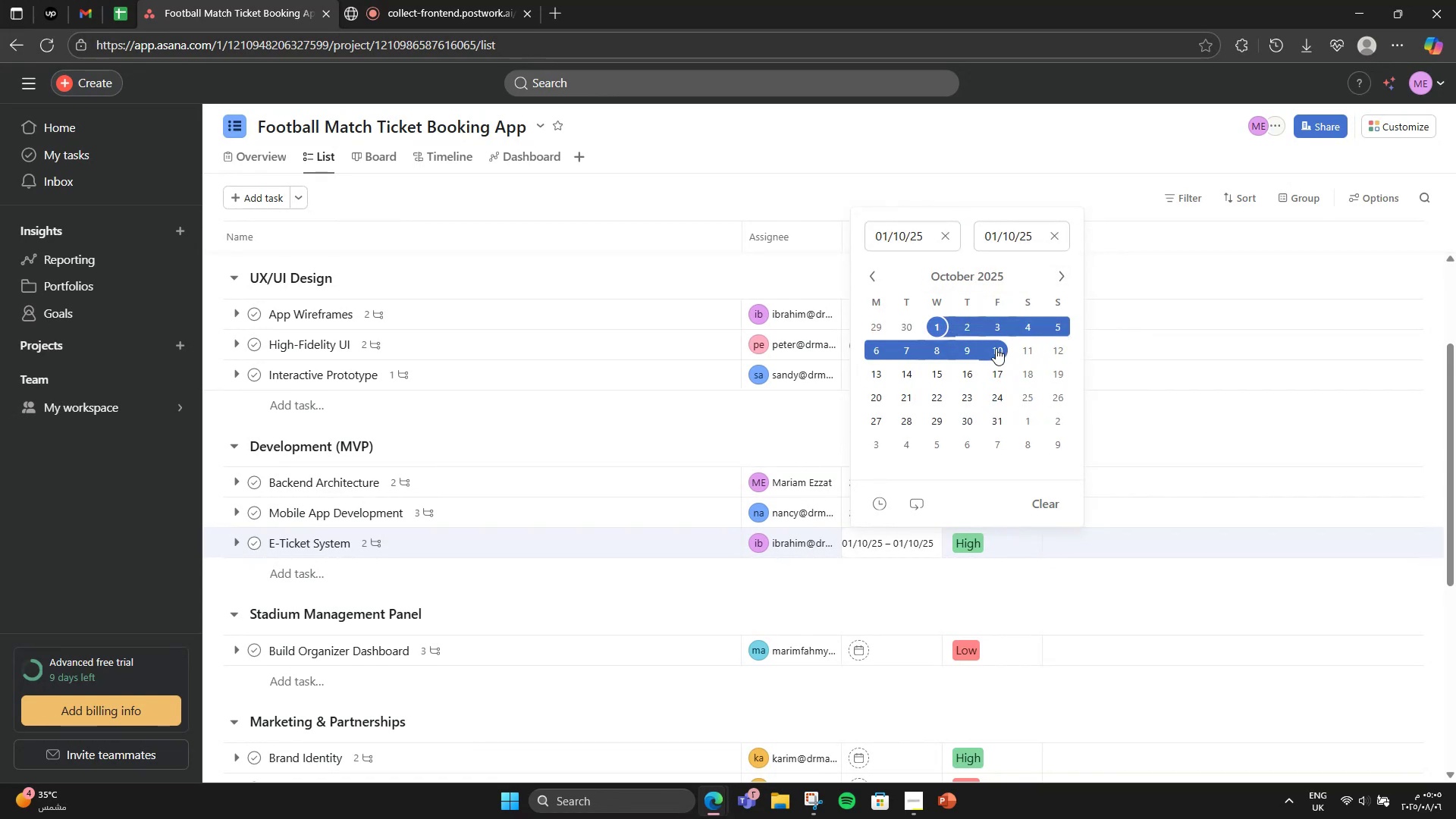 
left_click([996, 348])
 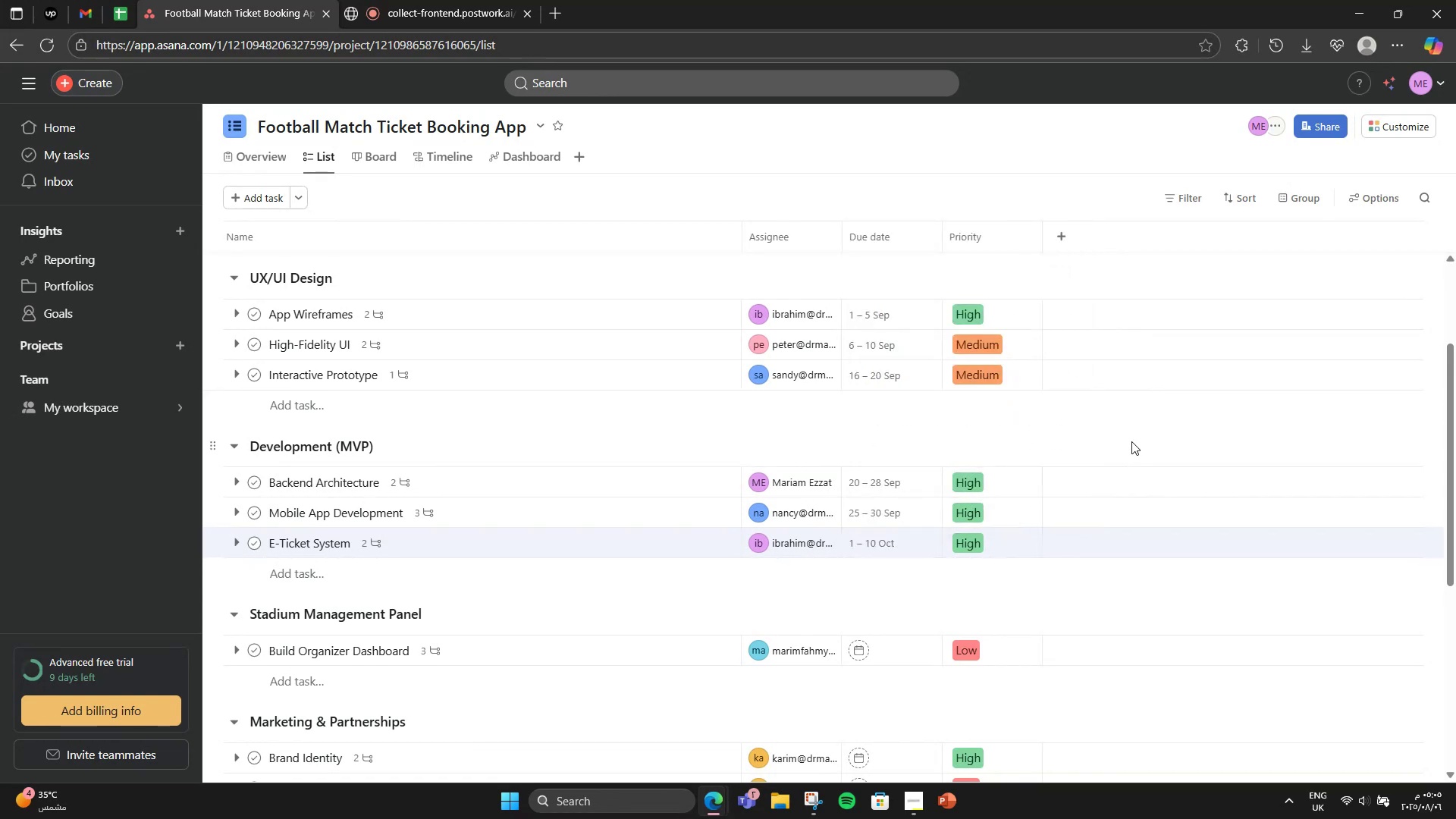 
scroll: coordinate [960, 526], scroll_direction: down, amount: 4.0
 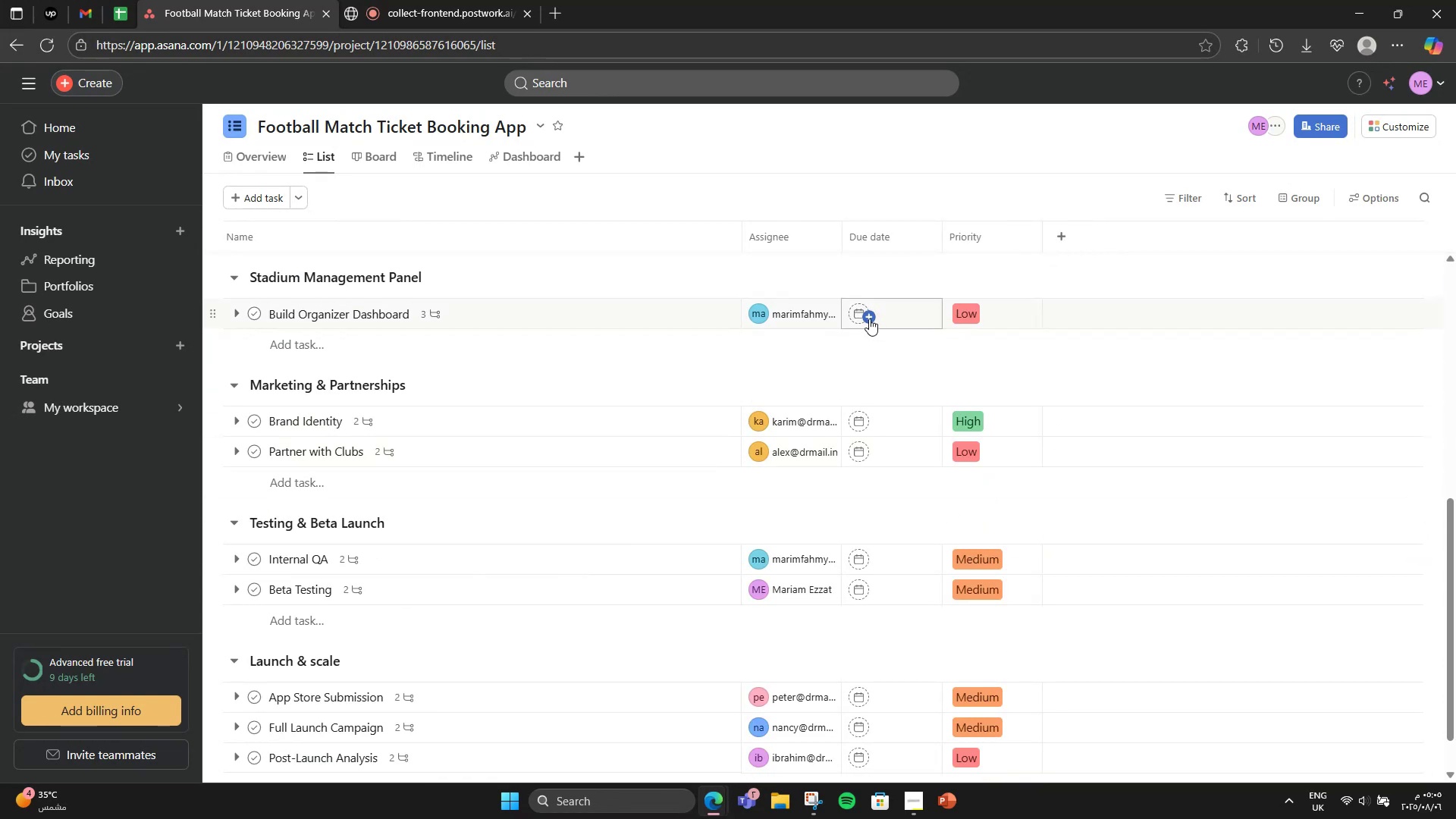 
left_click([864, 317])
 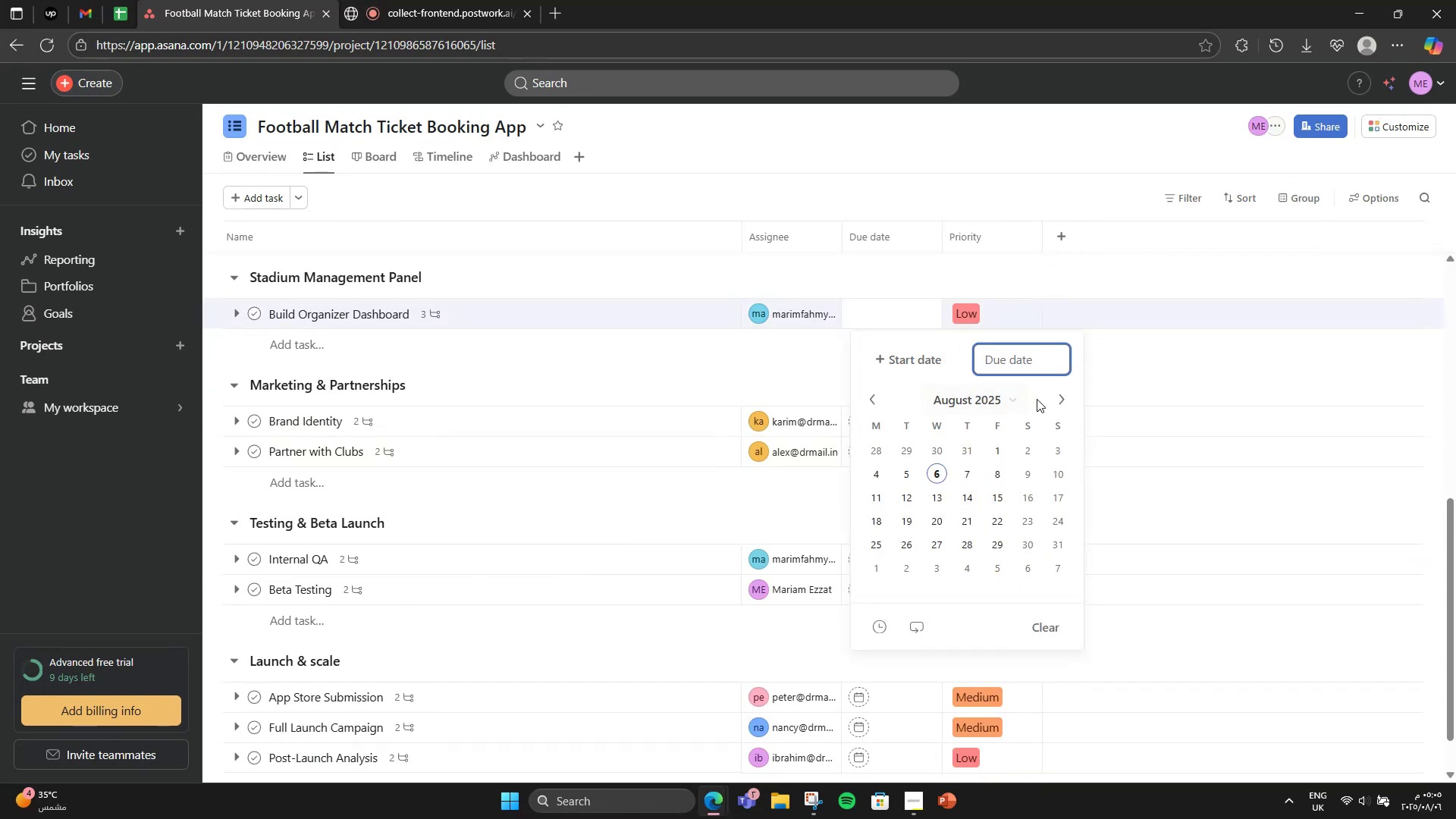 
left_click([1050, 399])
 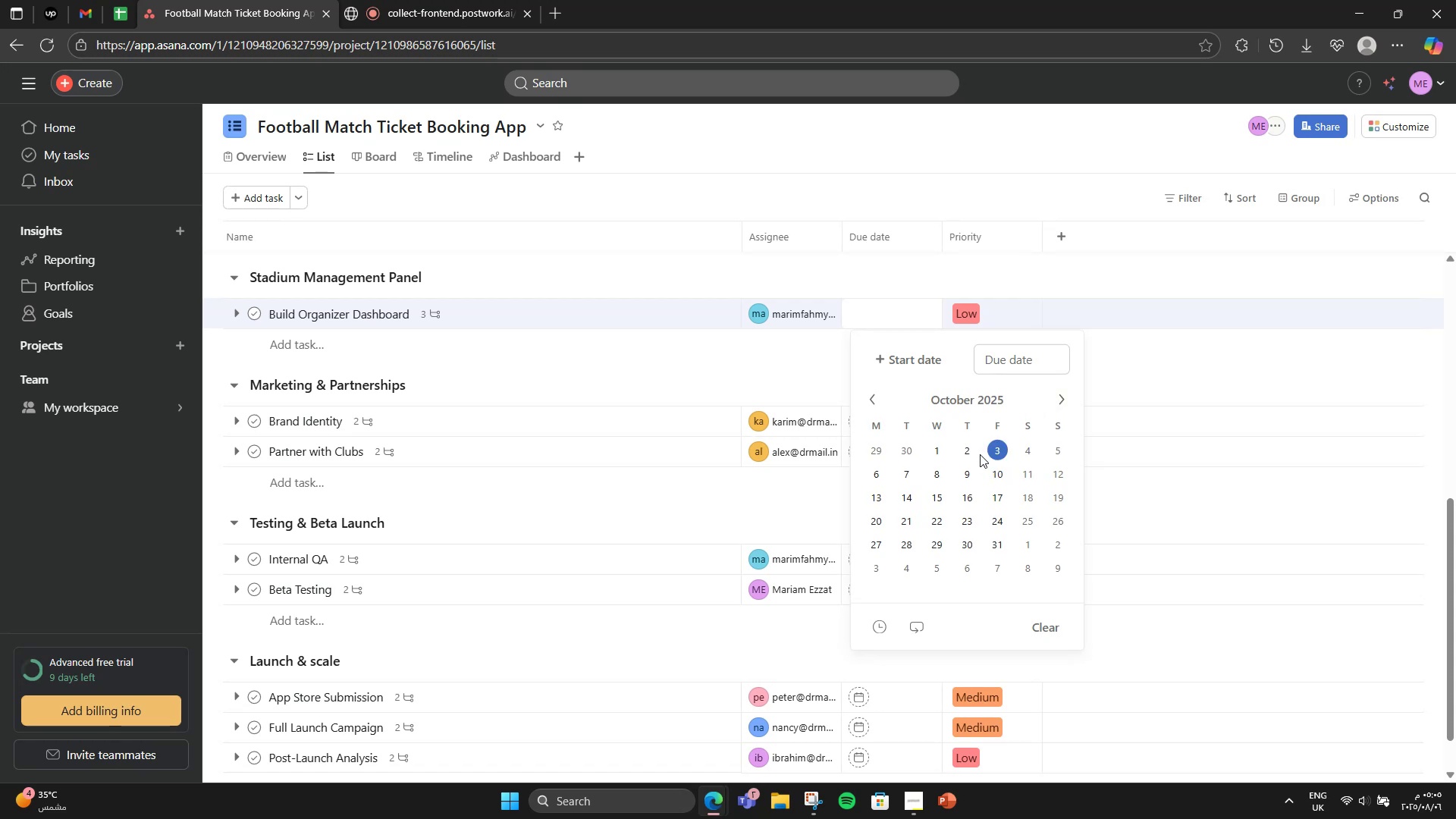 
left_click([991, 453])
 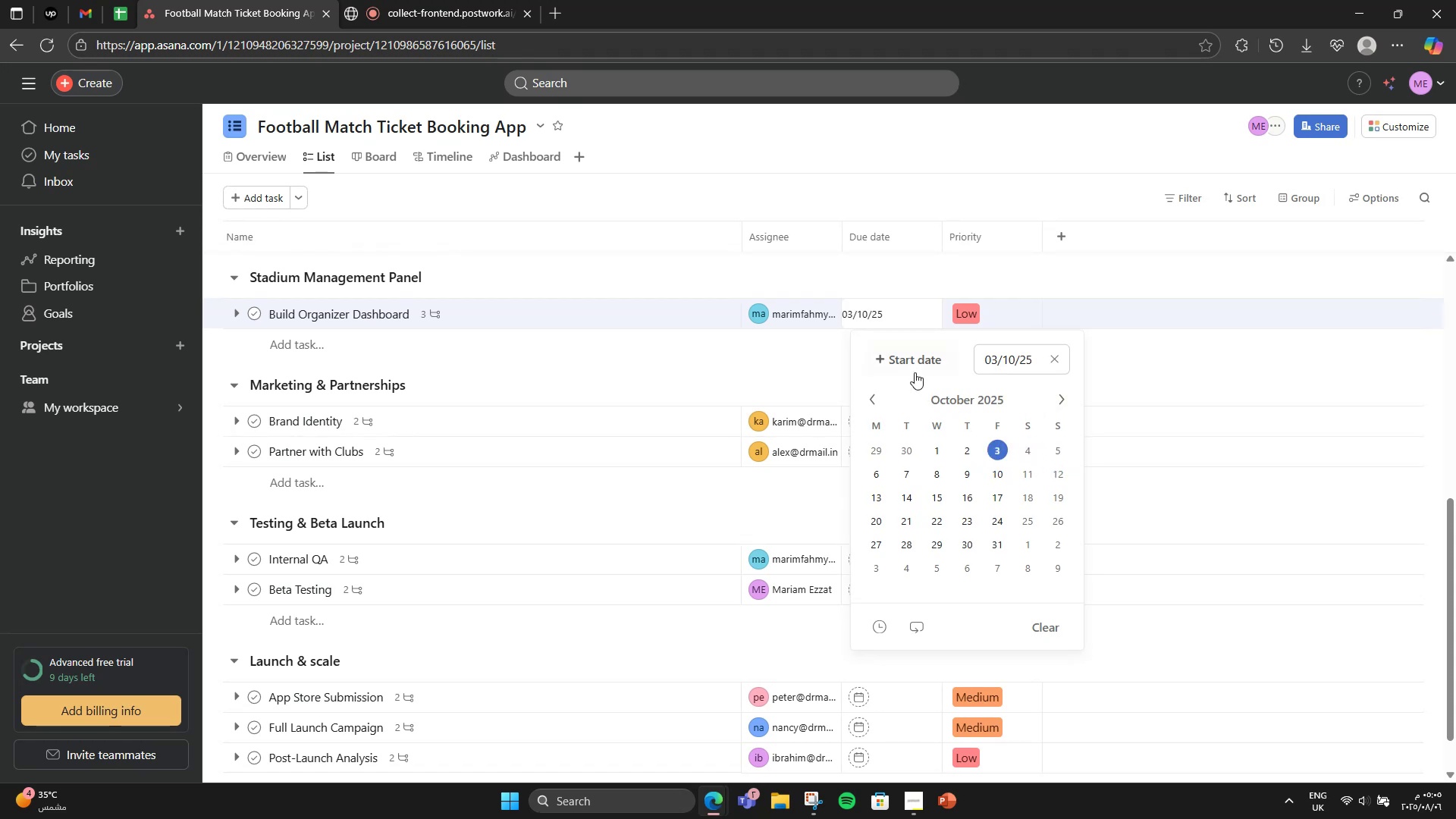 
left_click([915, 371])
 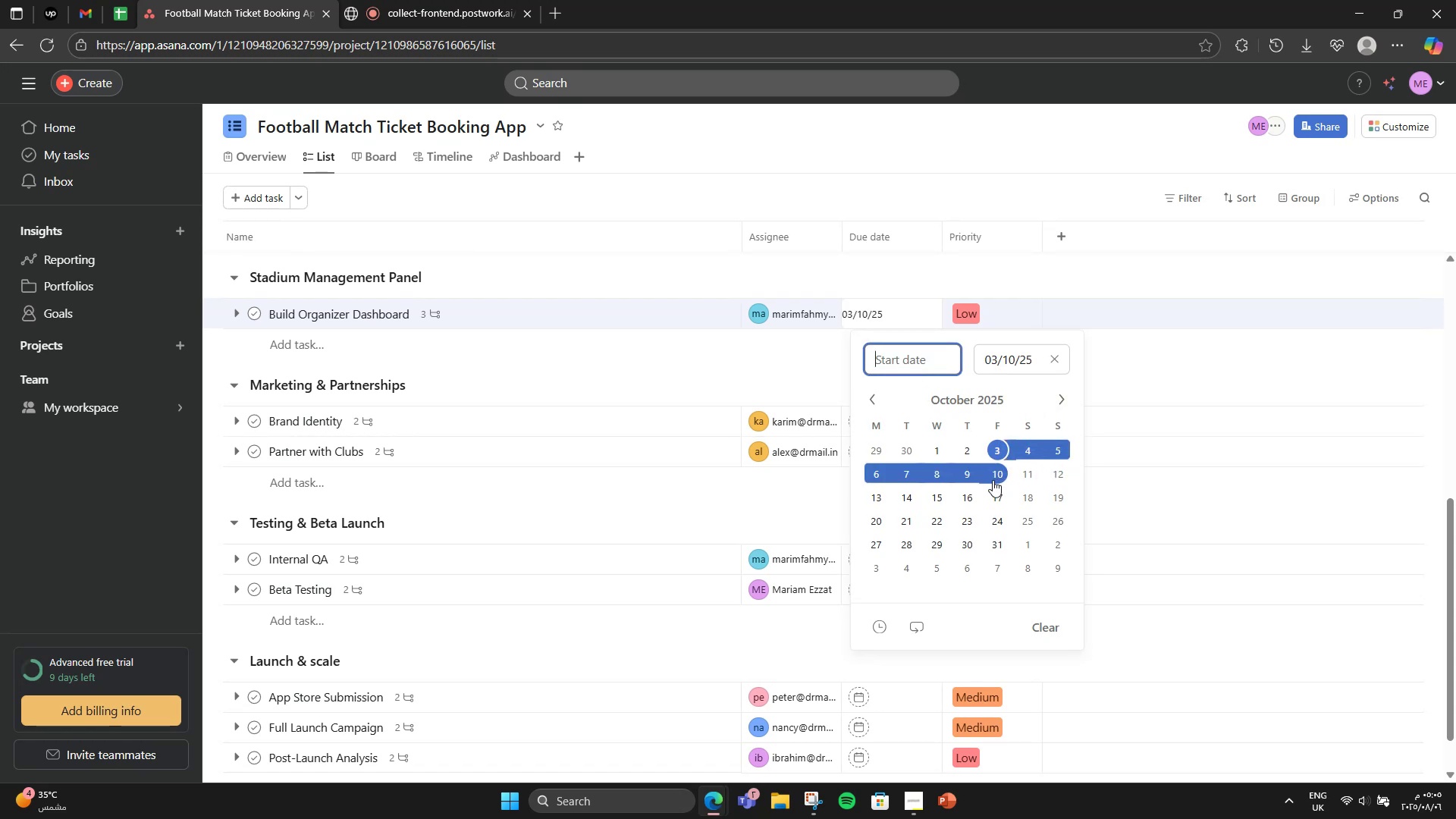 
left_click([993, 480])
 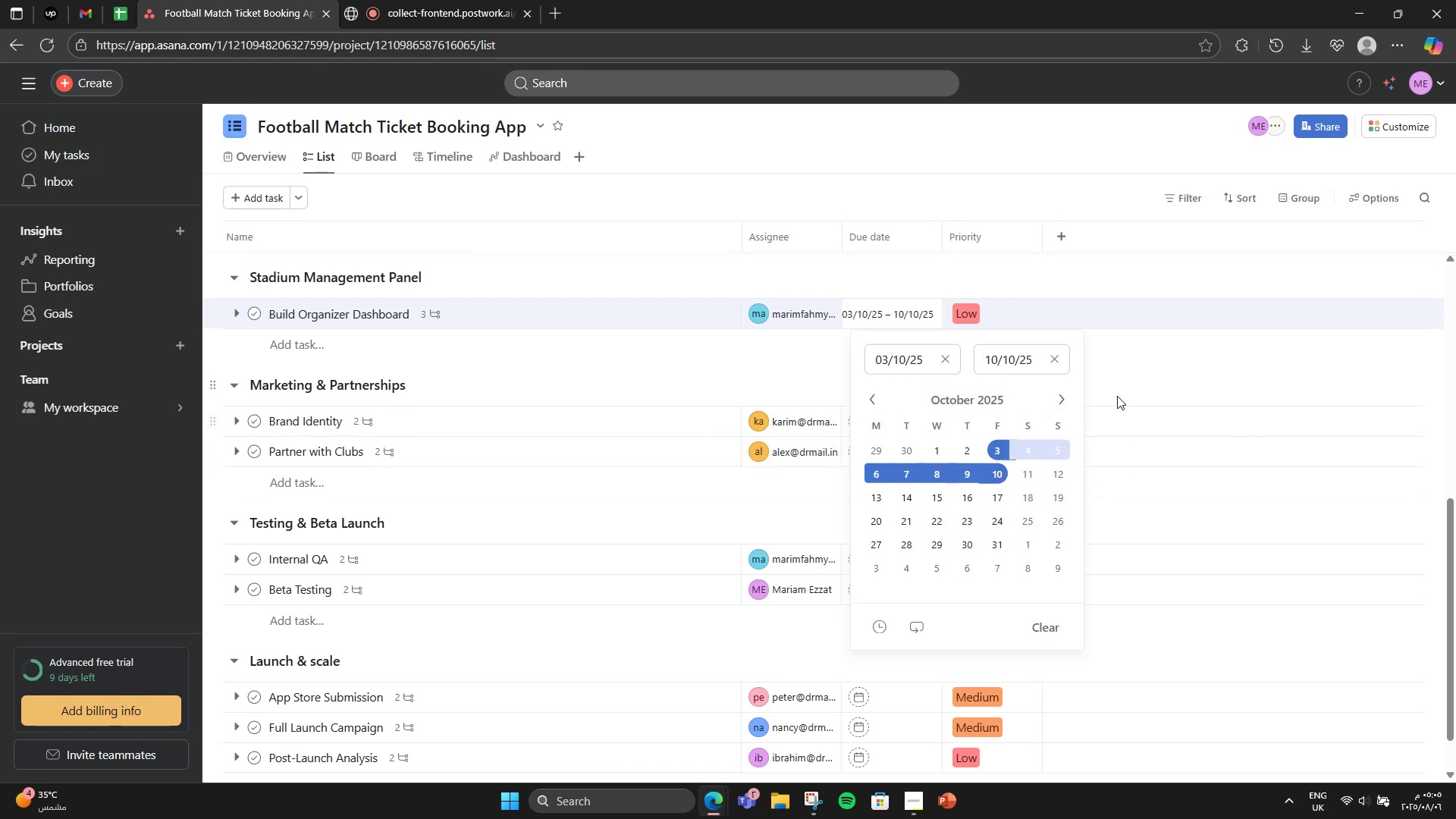 
left_click([1116, 392])
 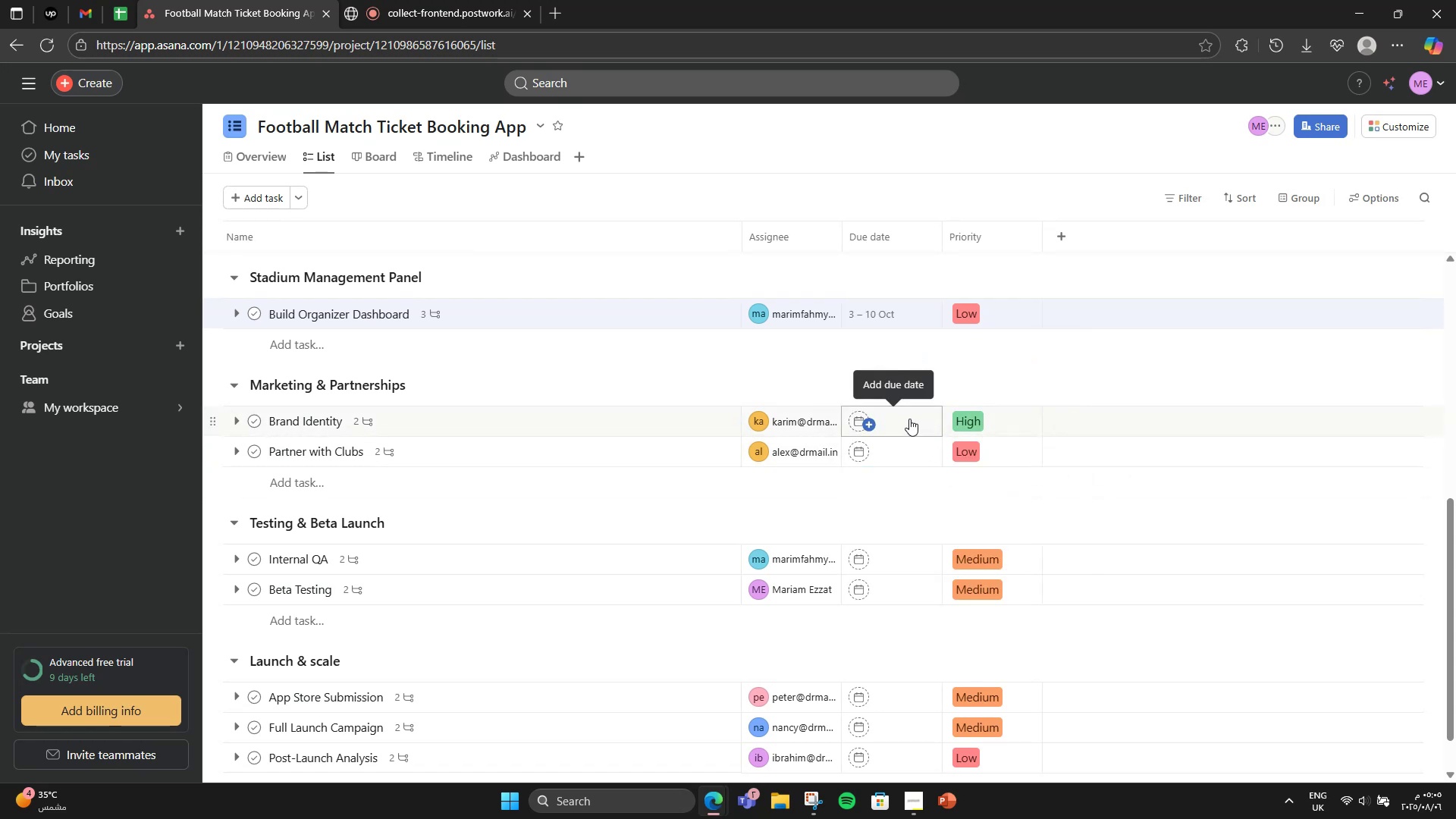 
left_click([903, 419])
 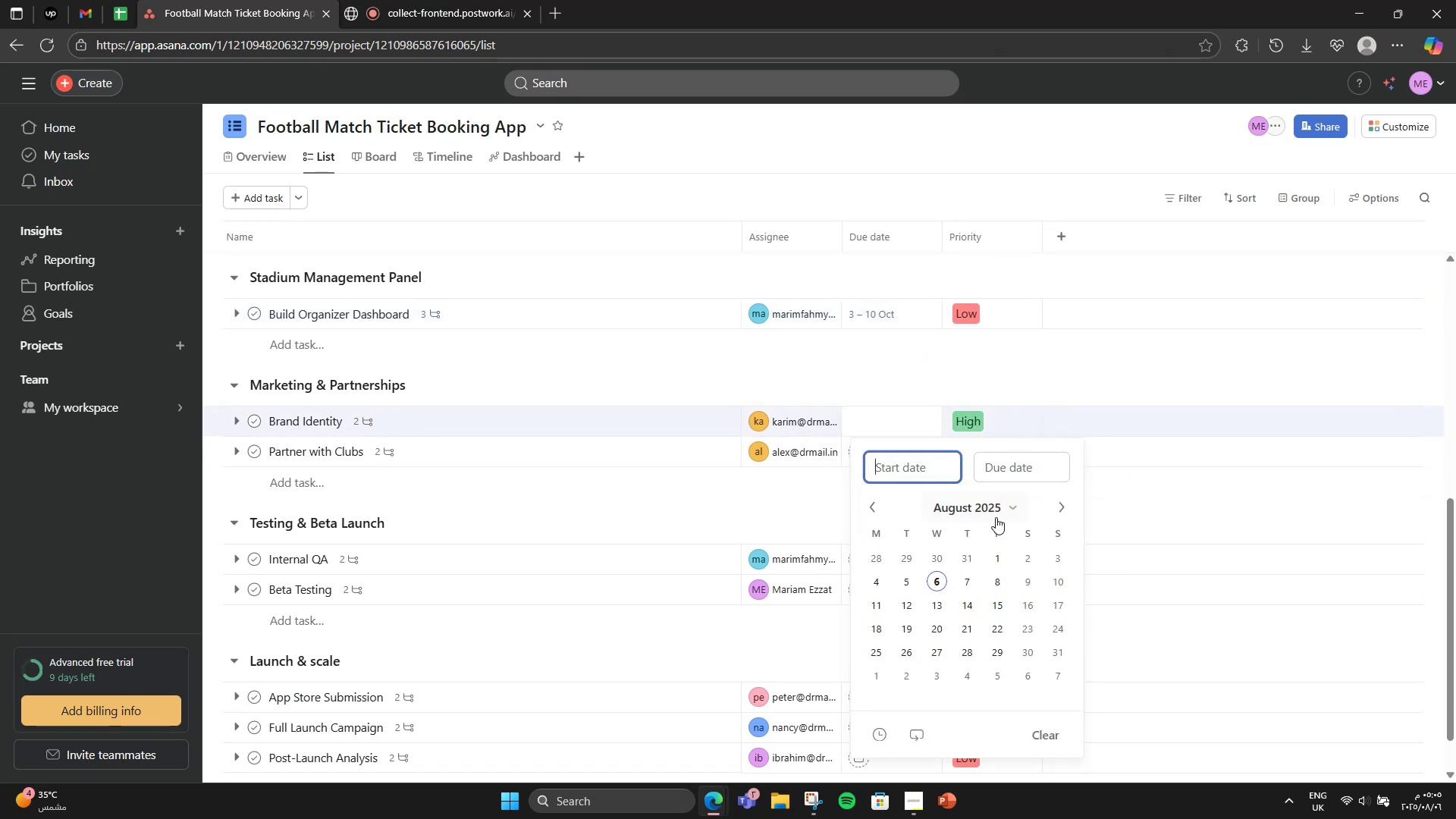 
double_click([1058, 507])
 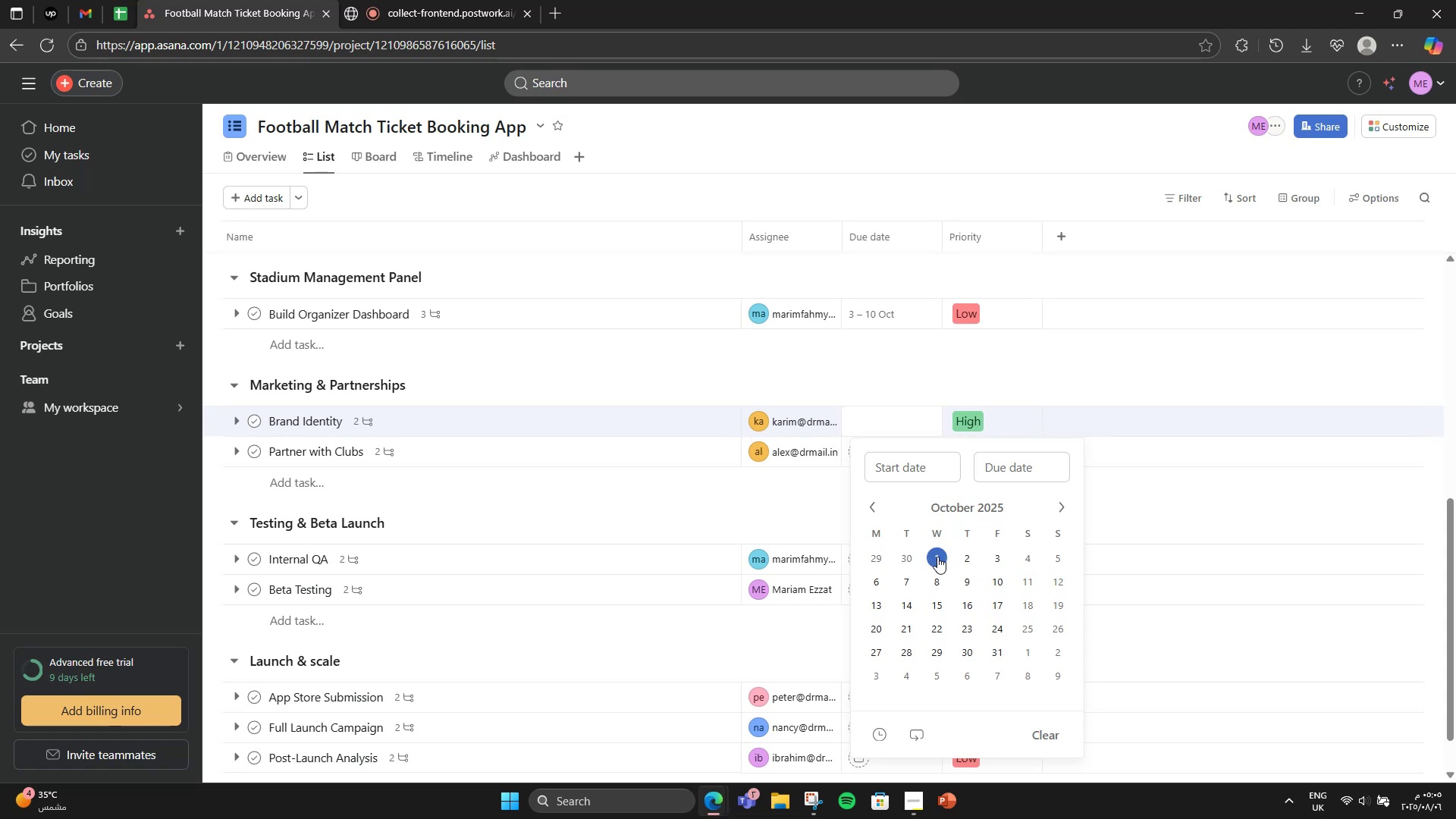 
left_click([868, 508])
 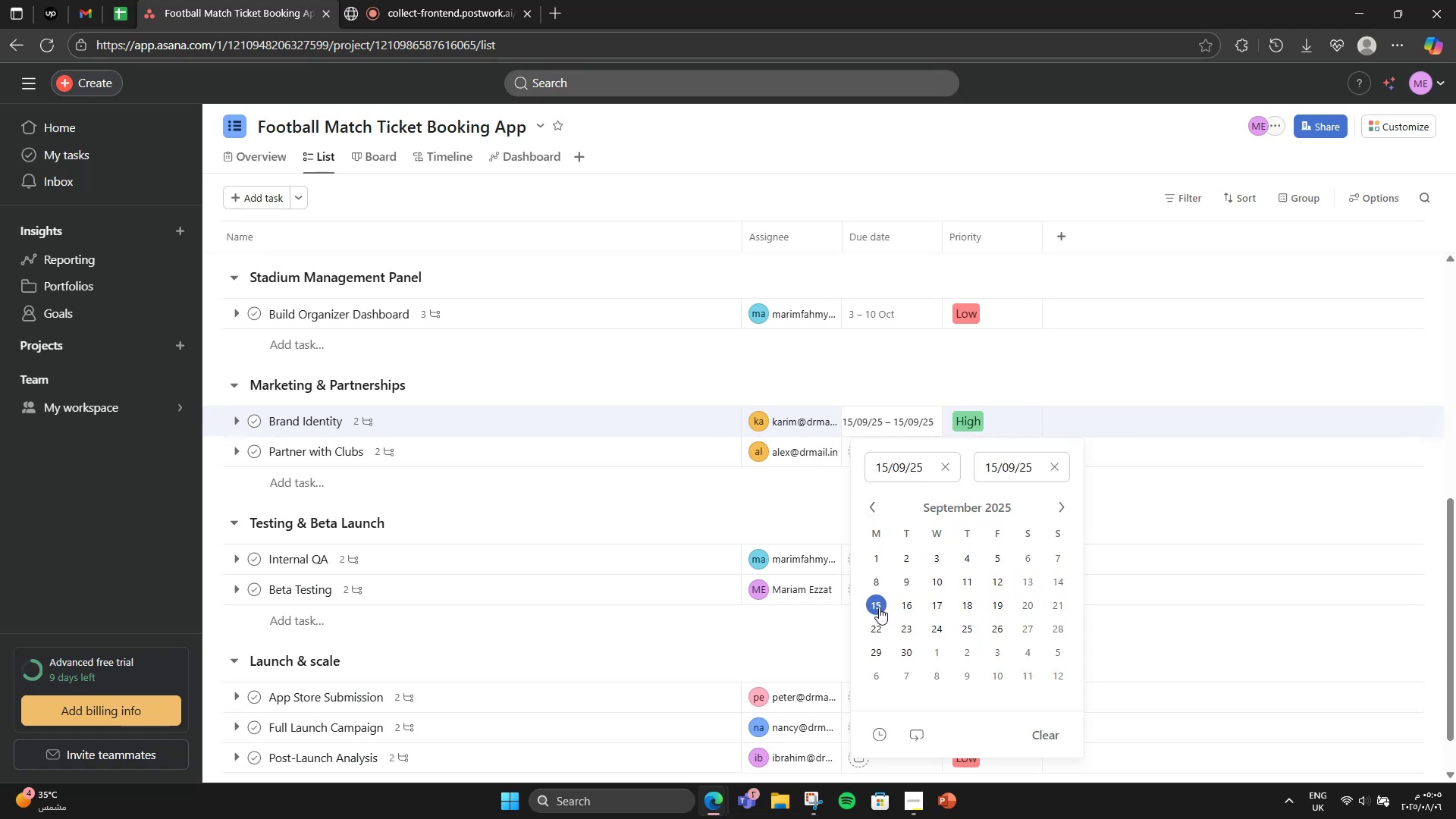 
left_click([994, 626])
 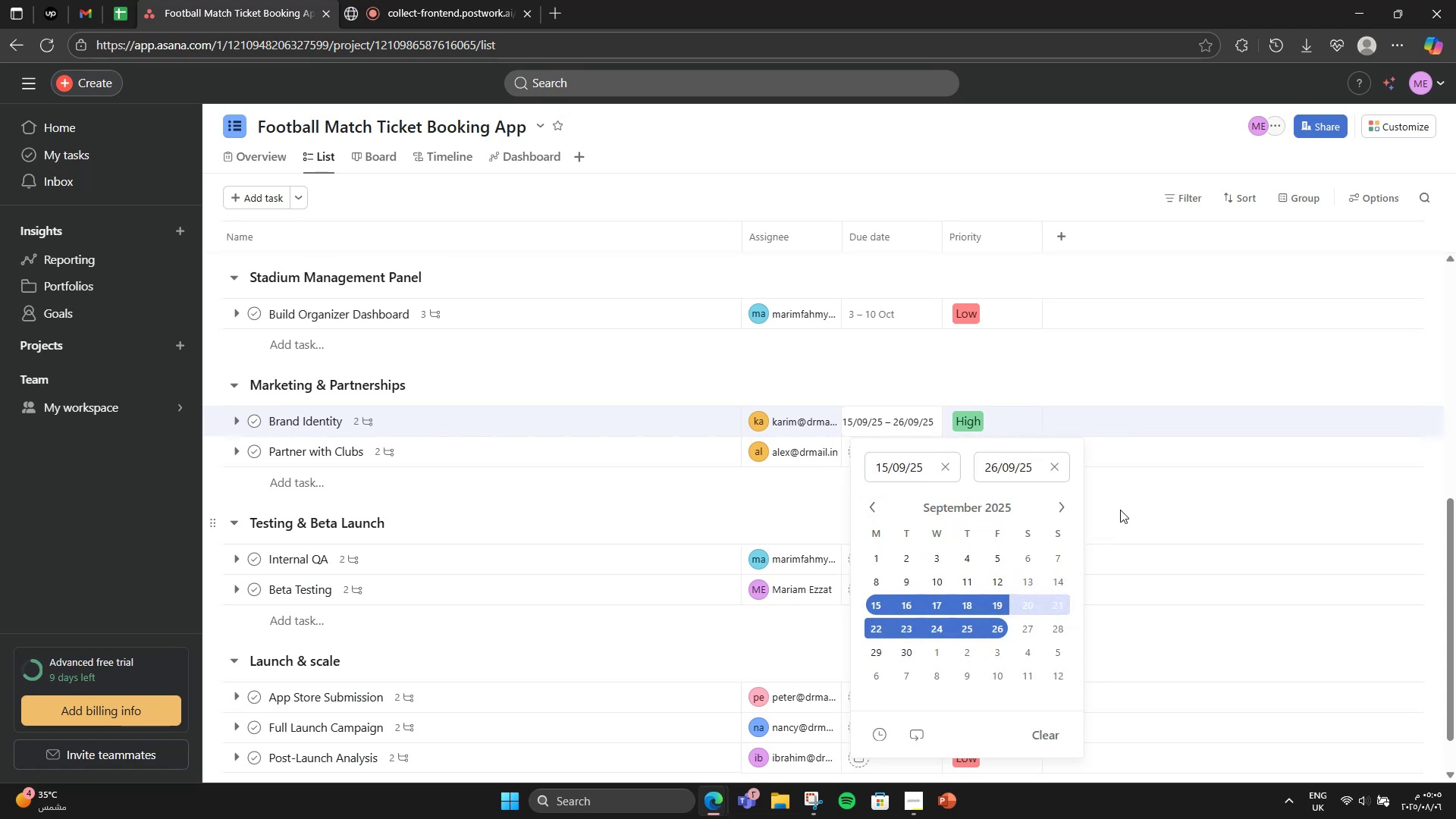 
left_click([1122, 509])
 